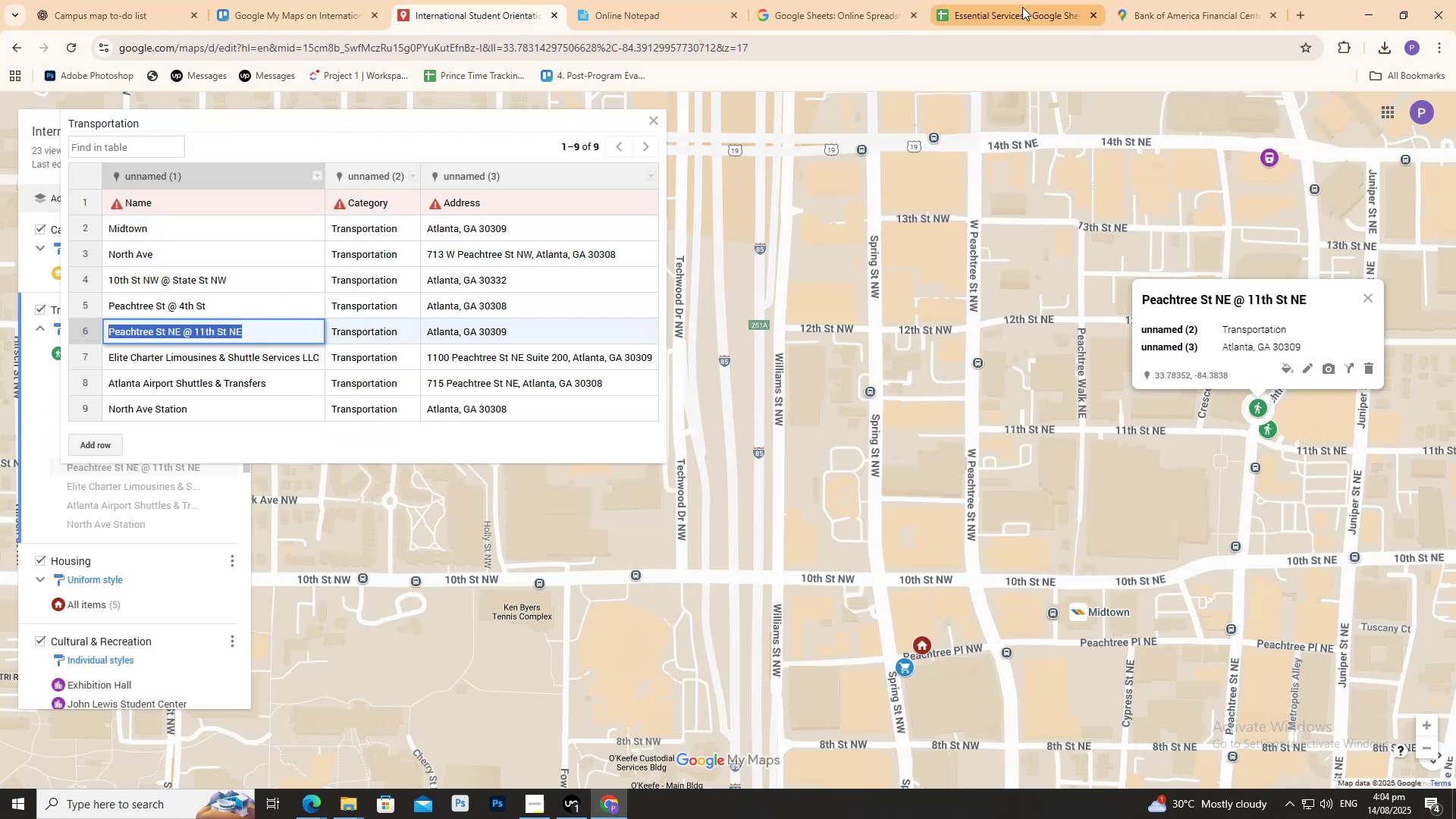 
key(Control+C)
 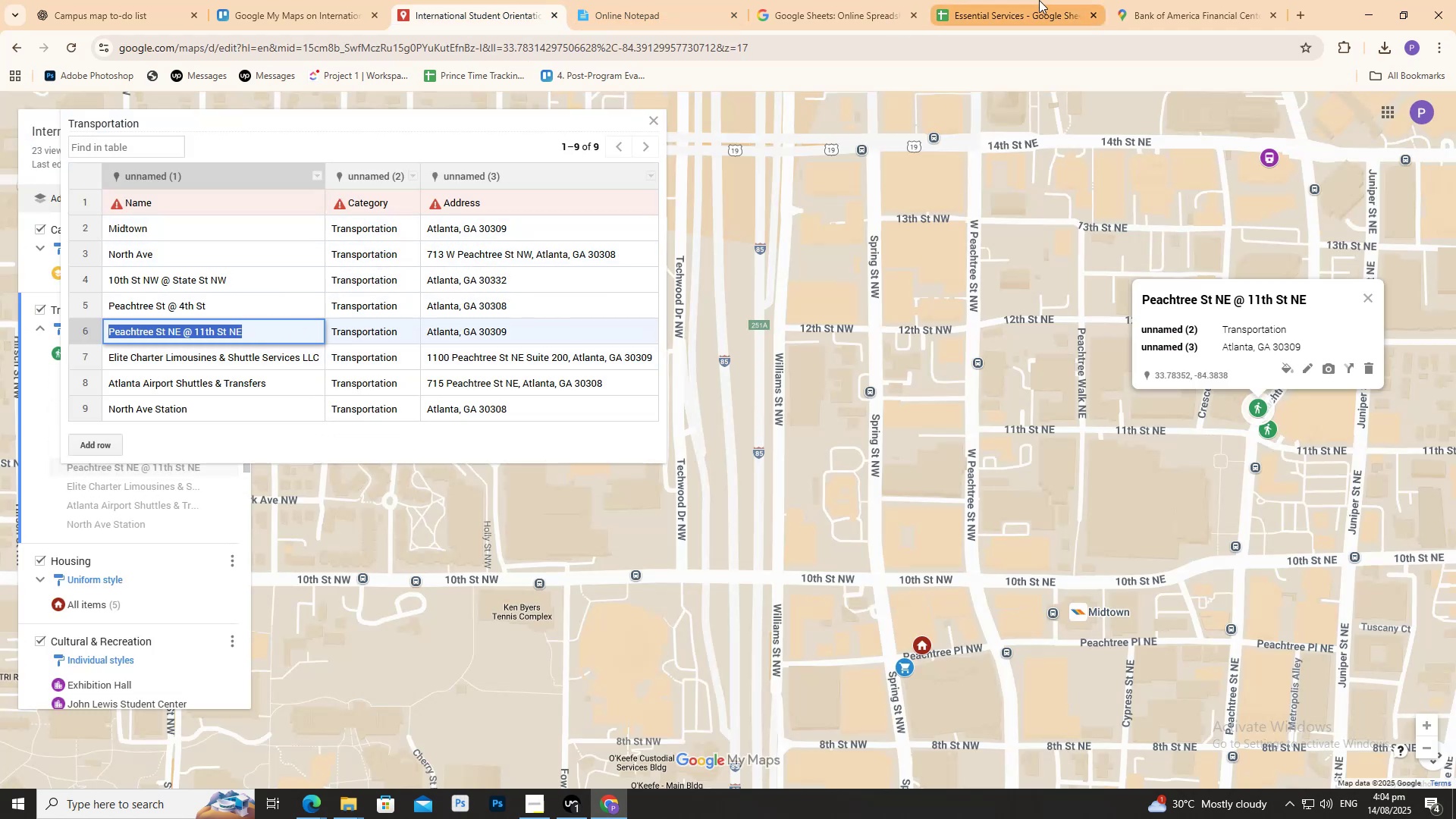 
left_click([1039, 0])
 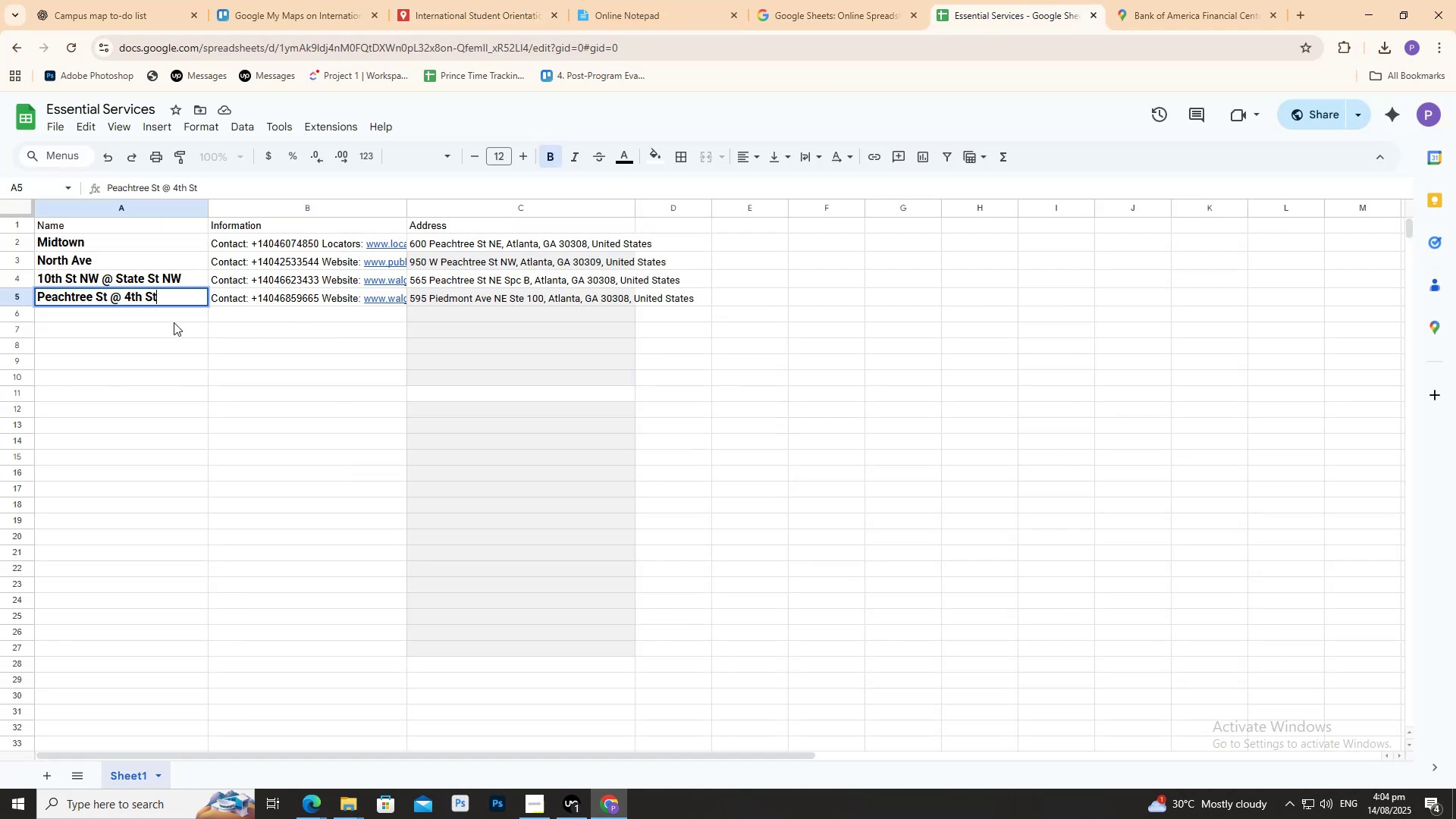 
left_click([171, 322])
 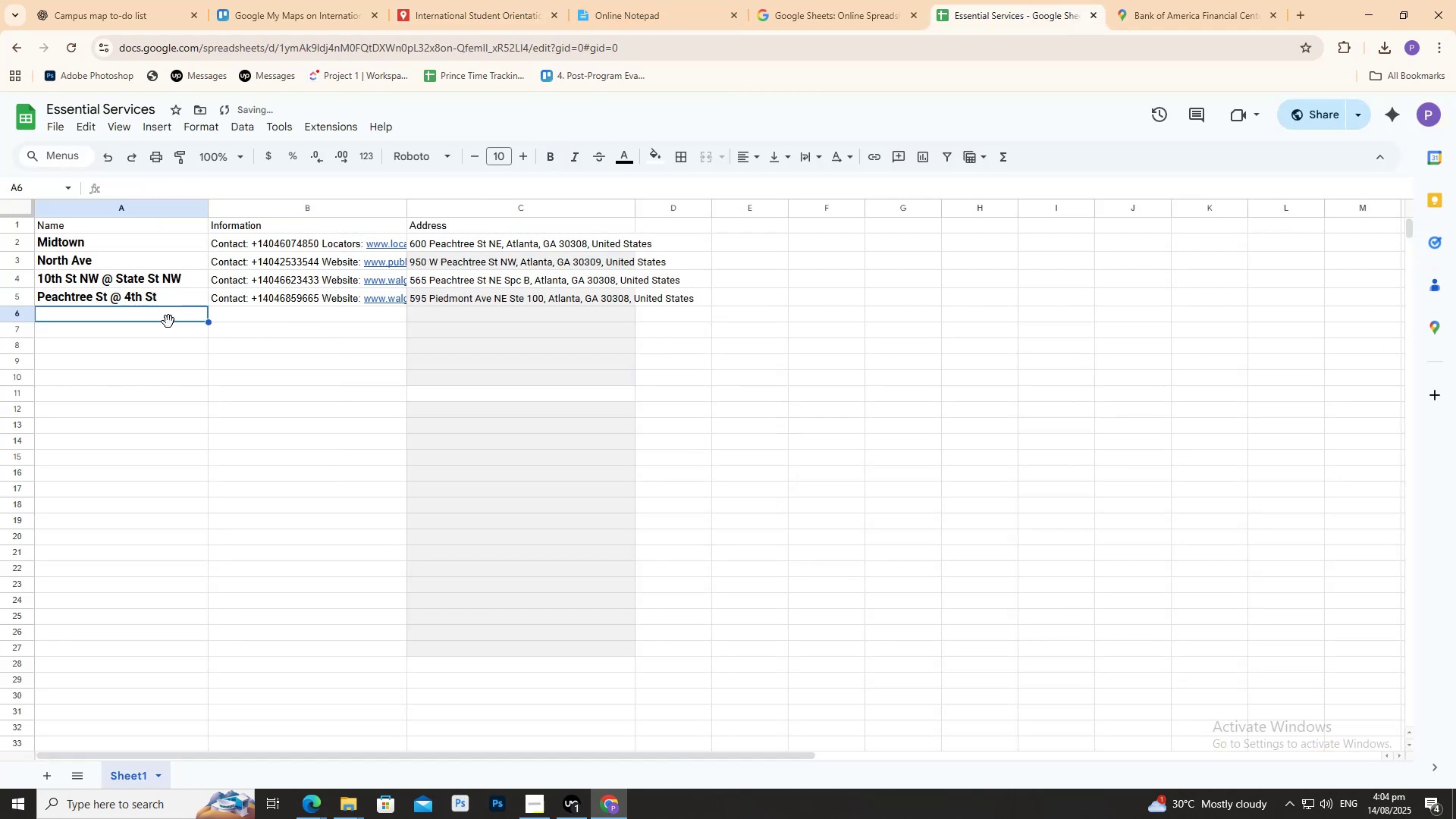 
key(Control+V)
 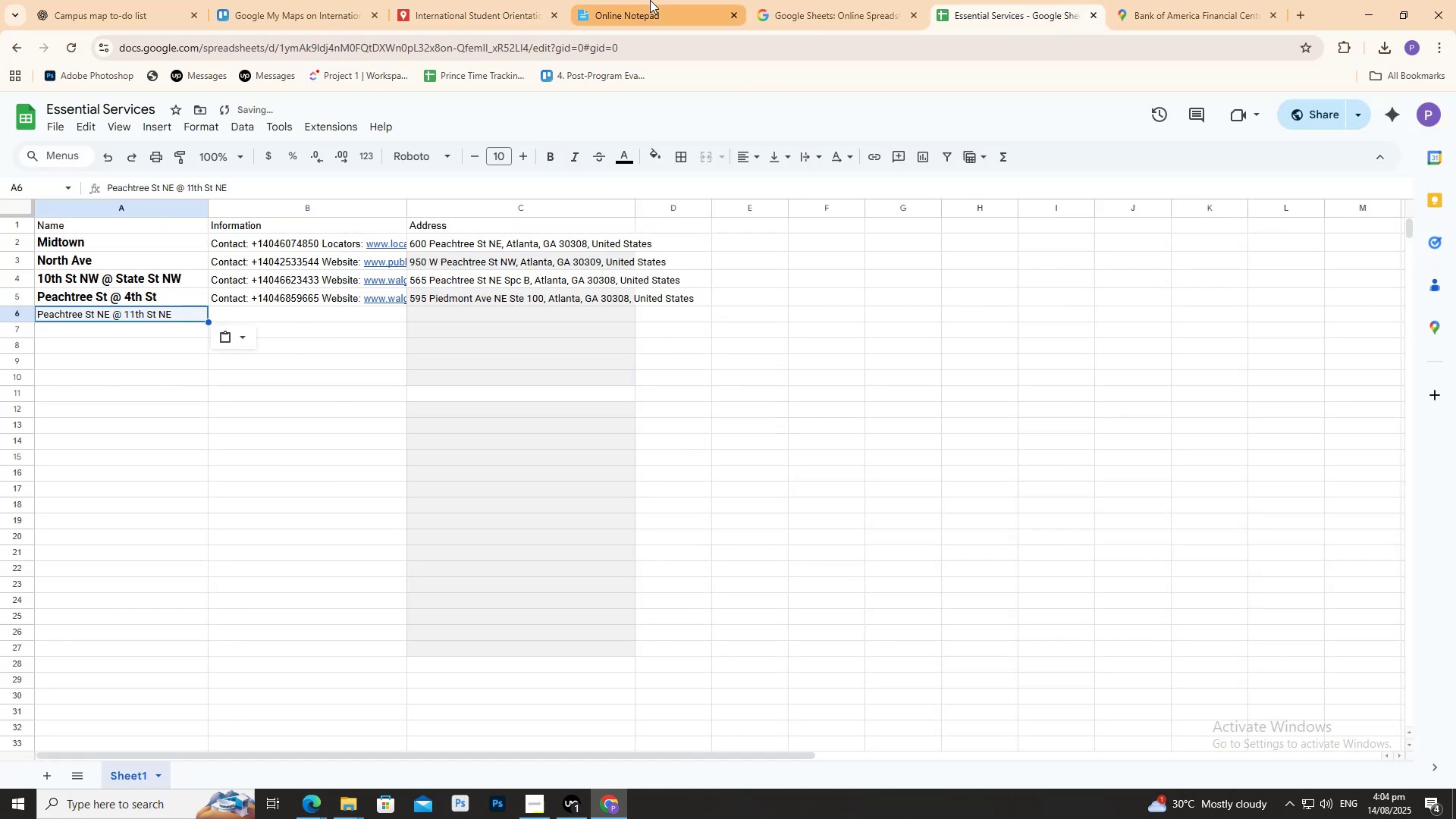 
double_click([843, 0])
 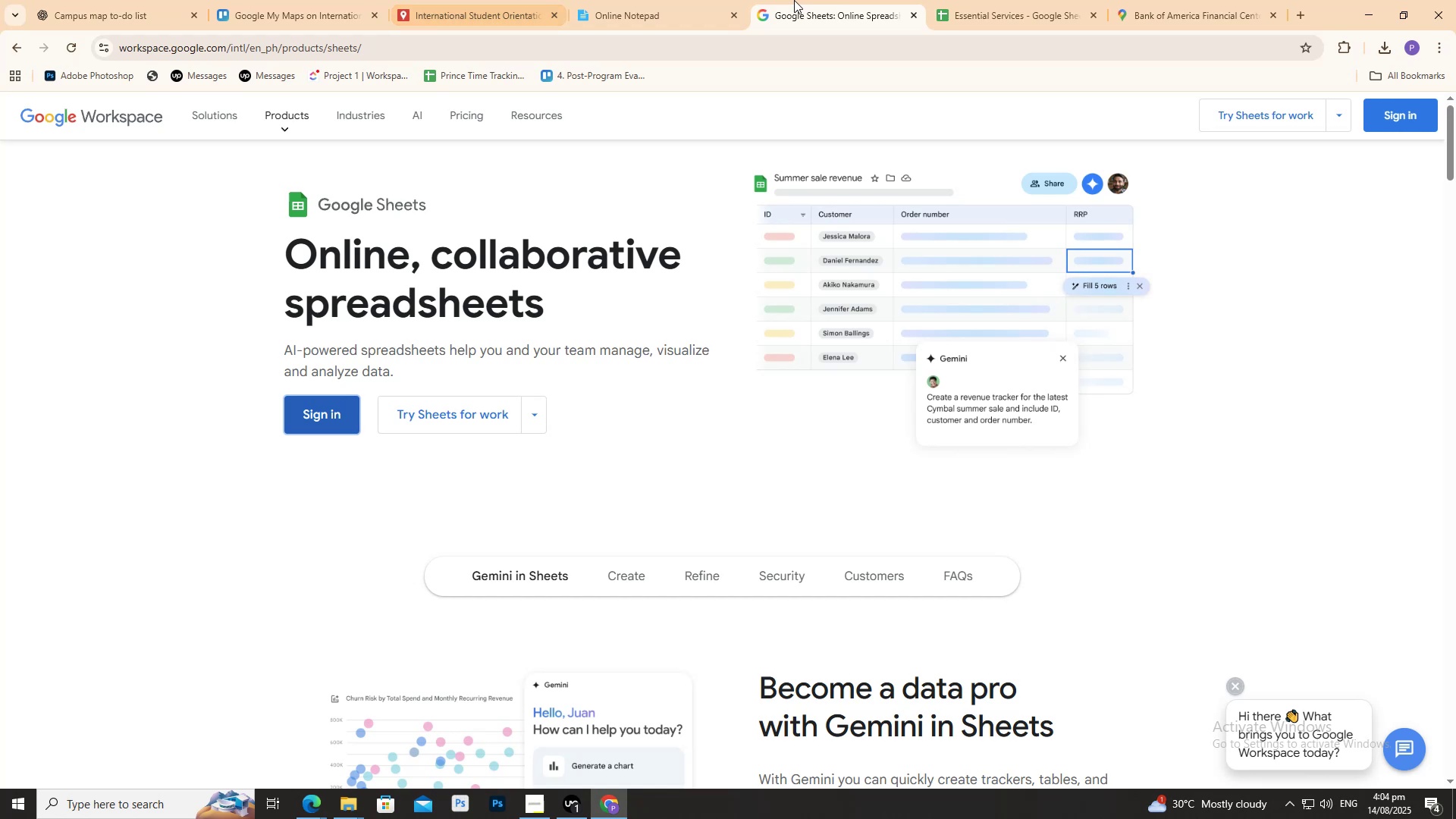 
key(Control+W)
 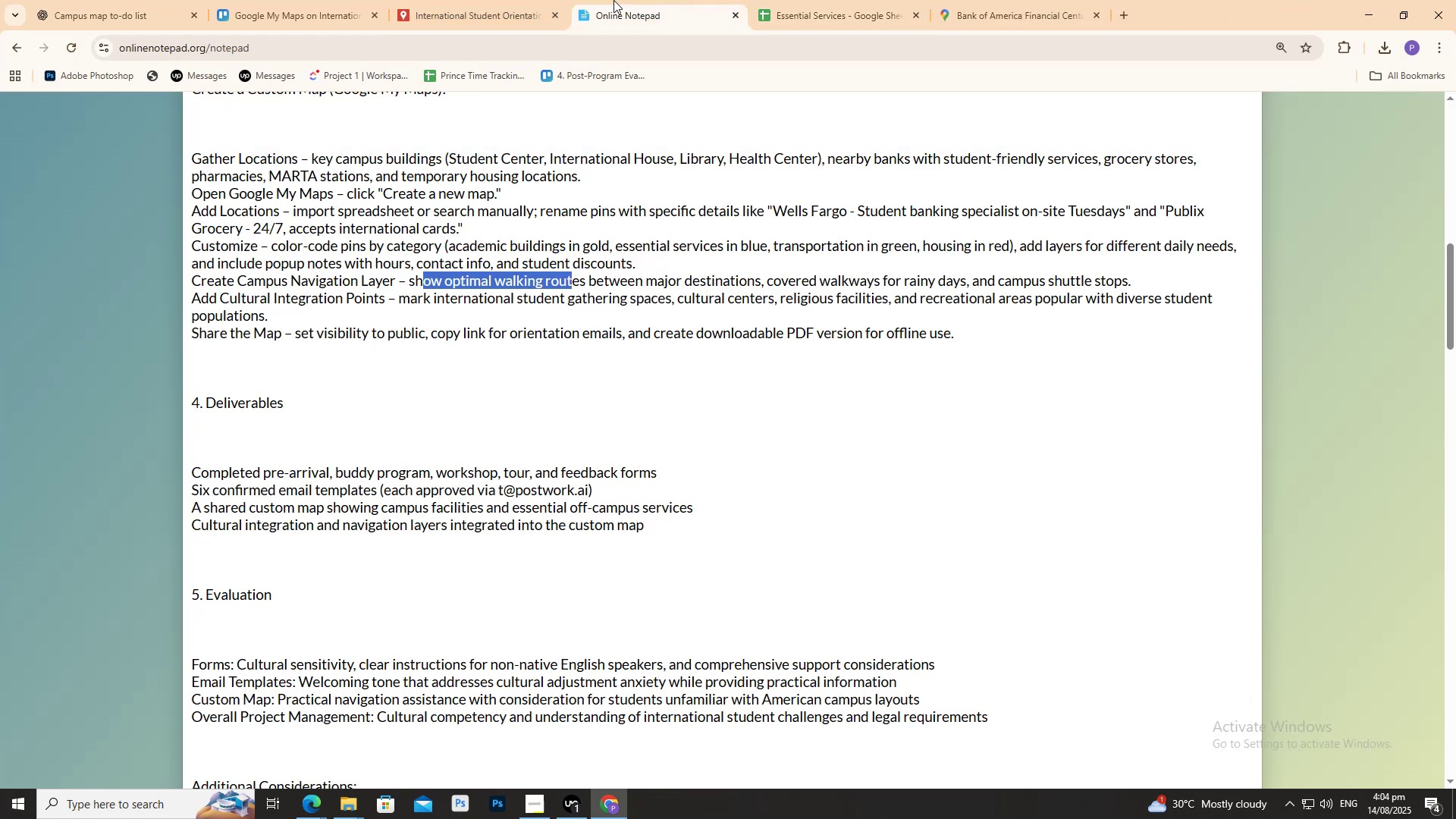 
double_click([545, 0])
 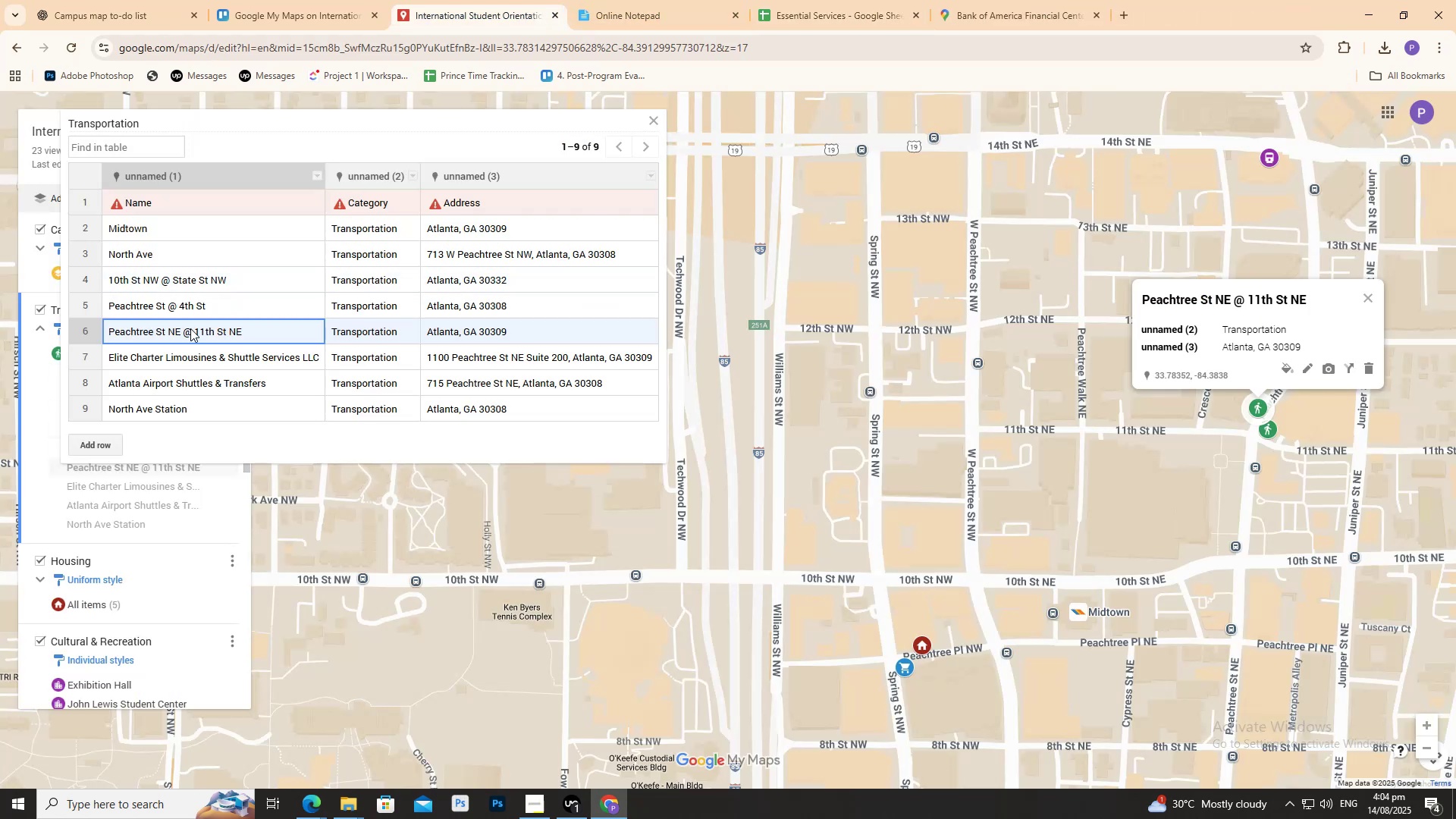 
double_click([190, 328])
 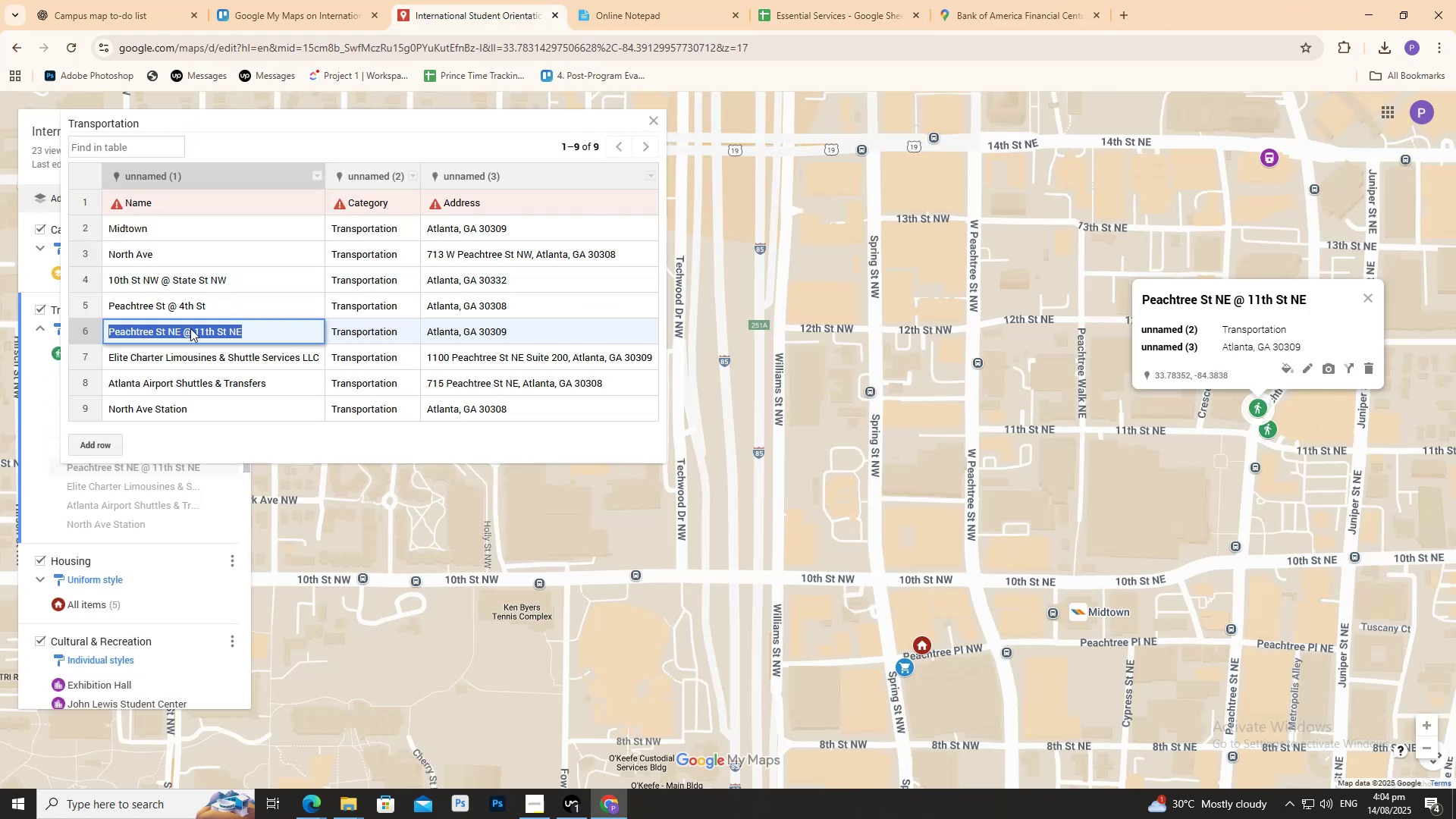 
triple_click([190, 328])
 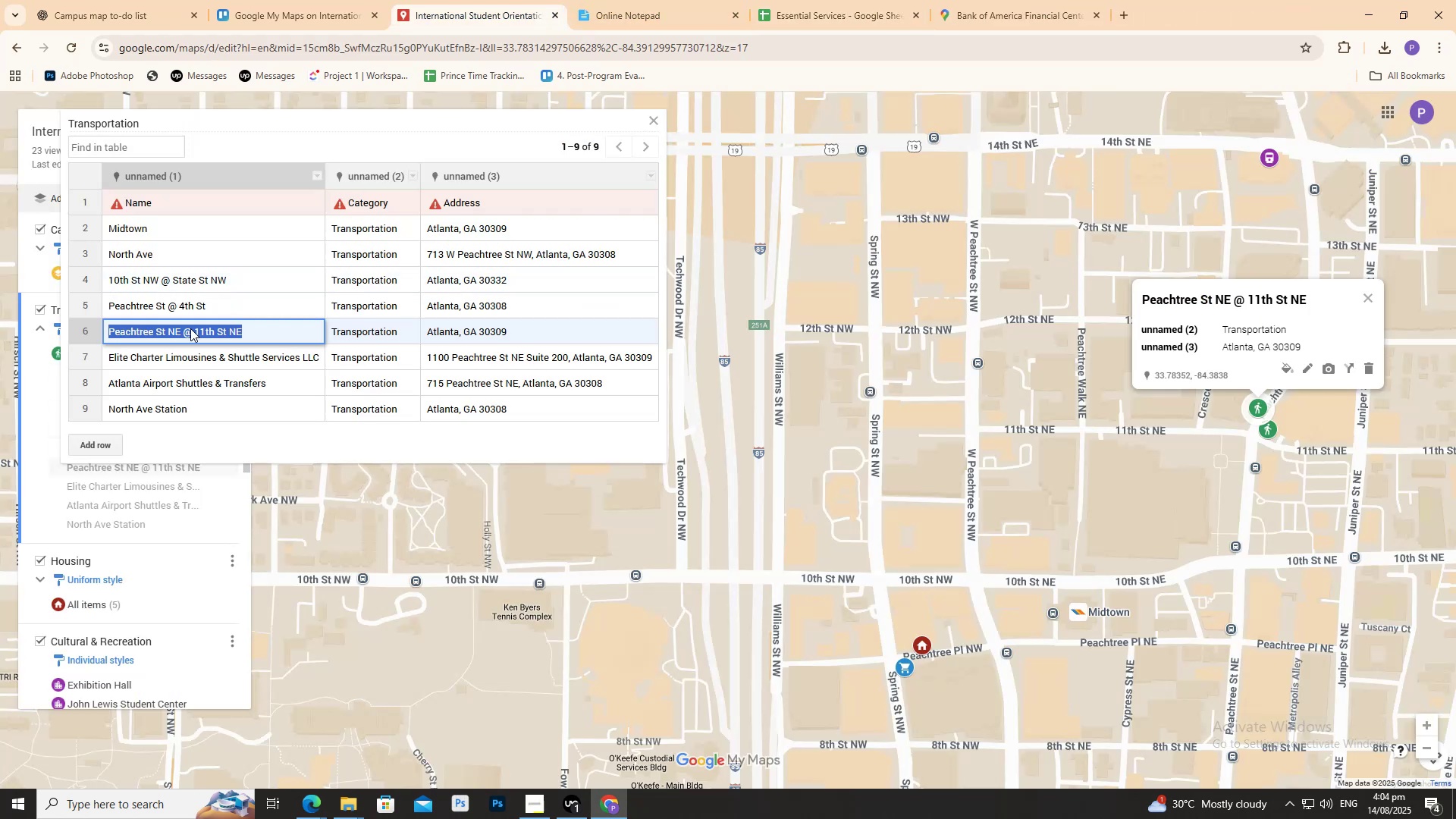 
key(Control+C)
 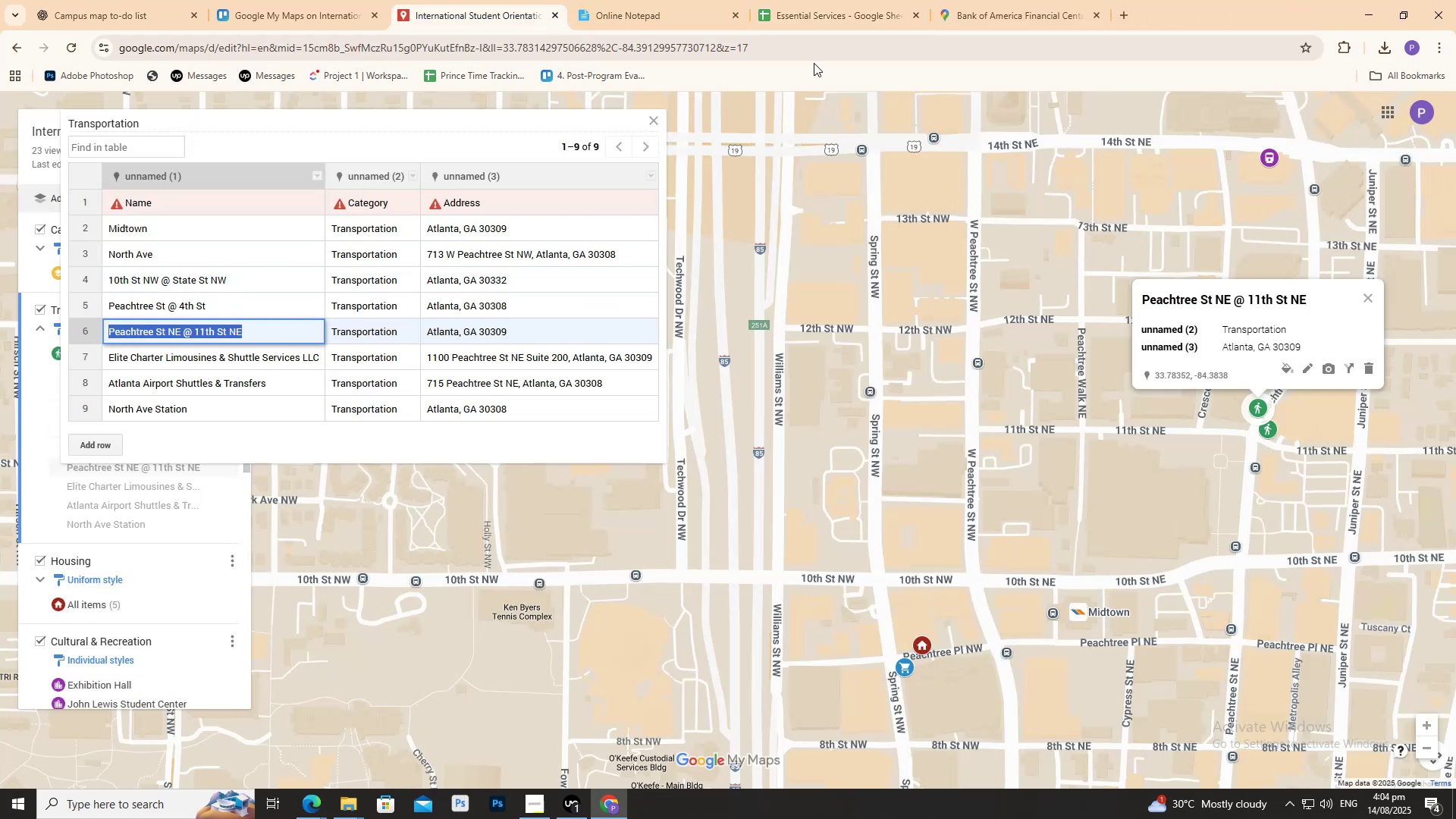 
key(Control+C)
 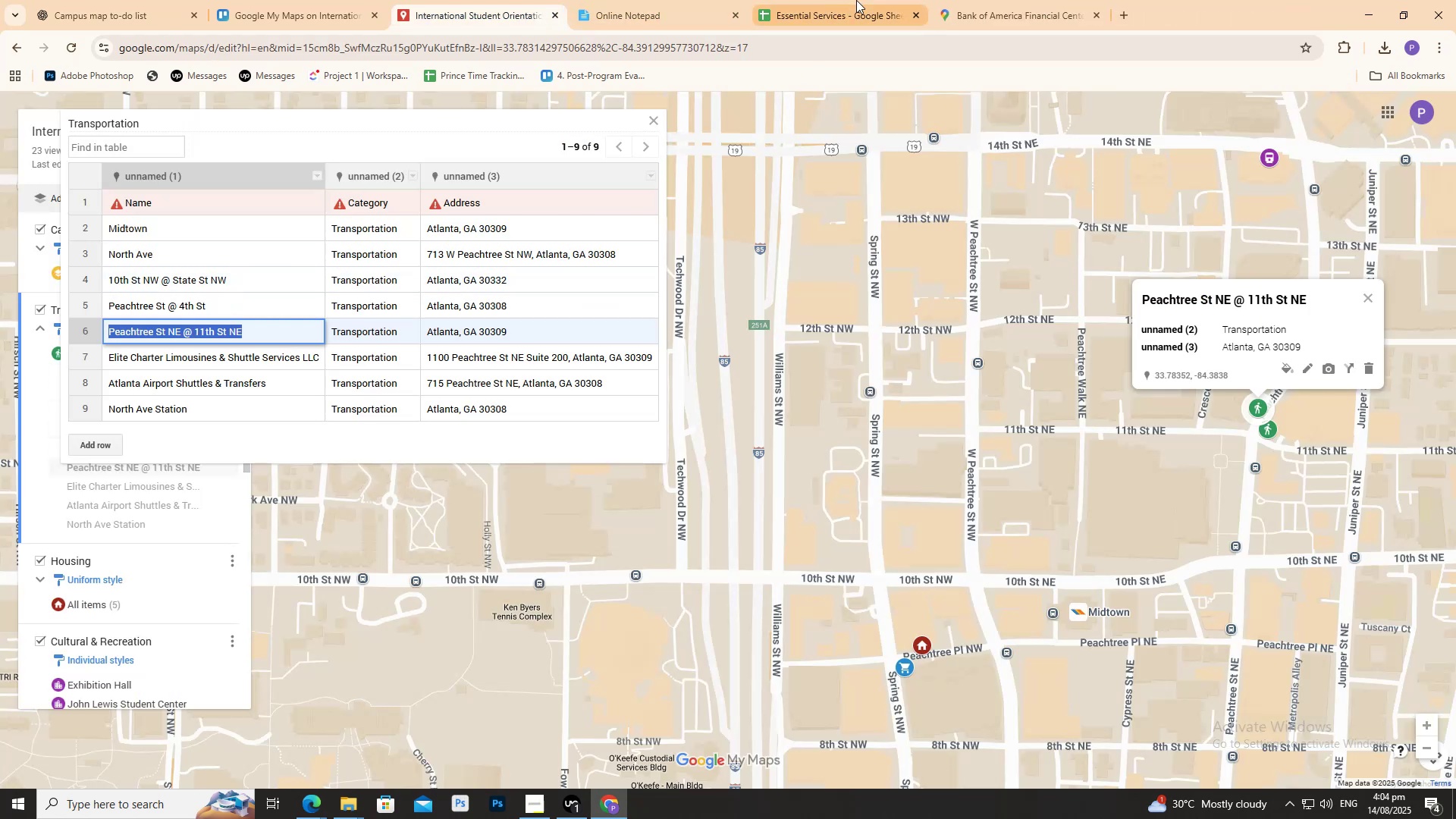 
left_click([856, 0])
 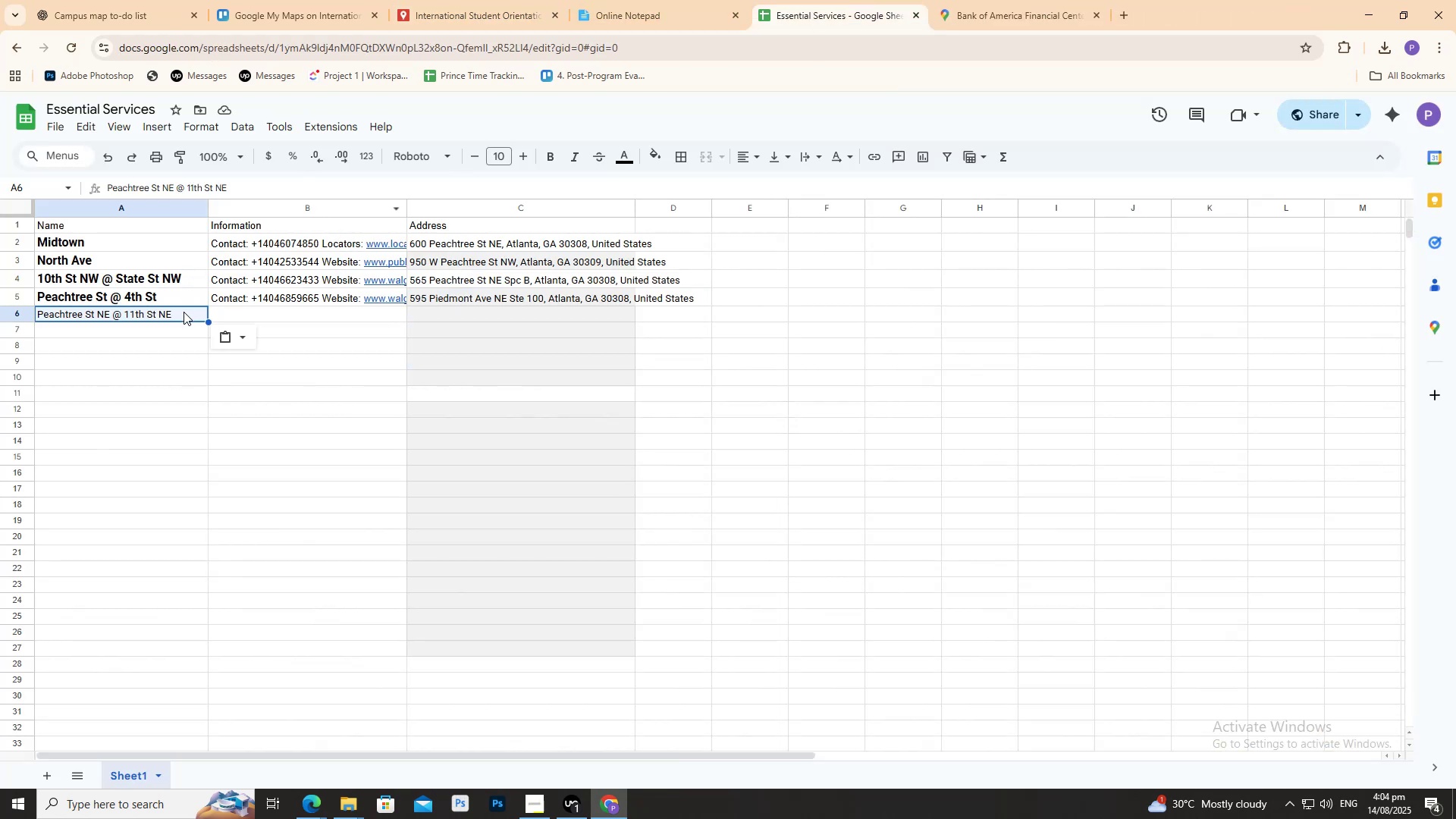 
double_click([184, 312])
 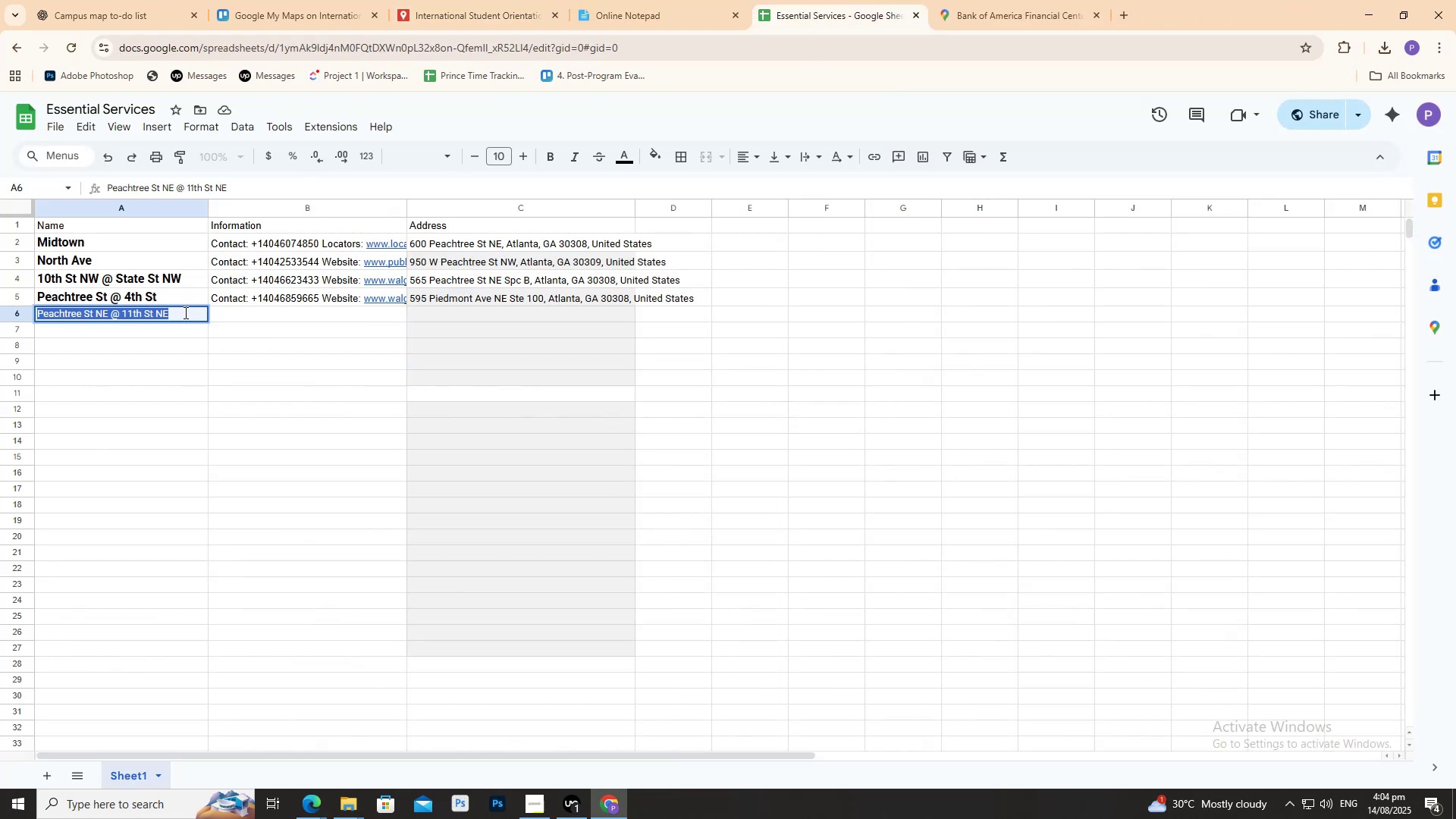 
key(Control+V)
 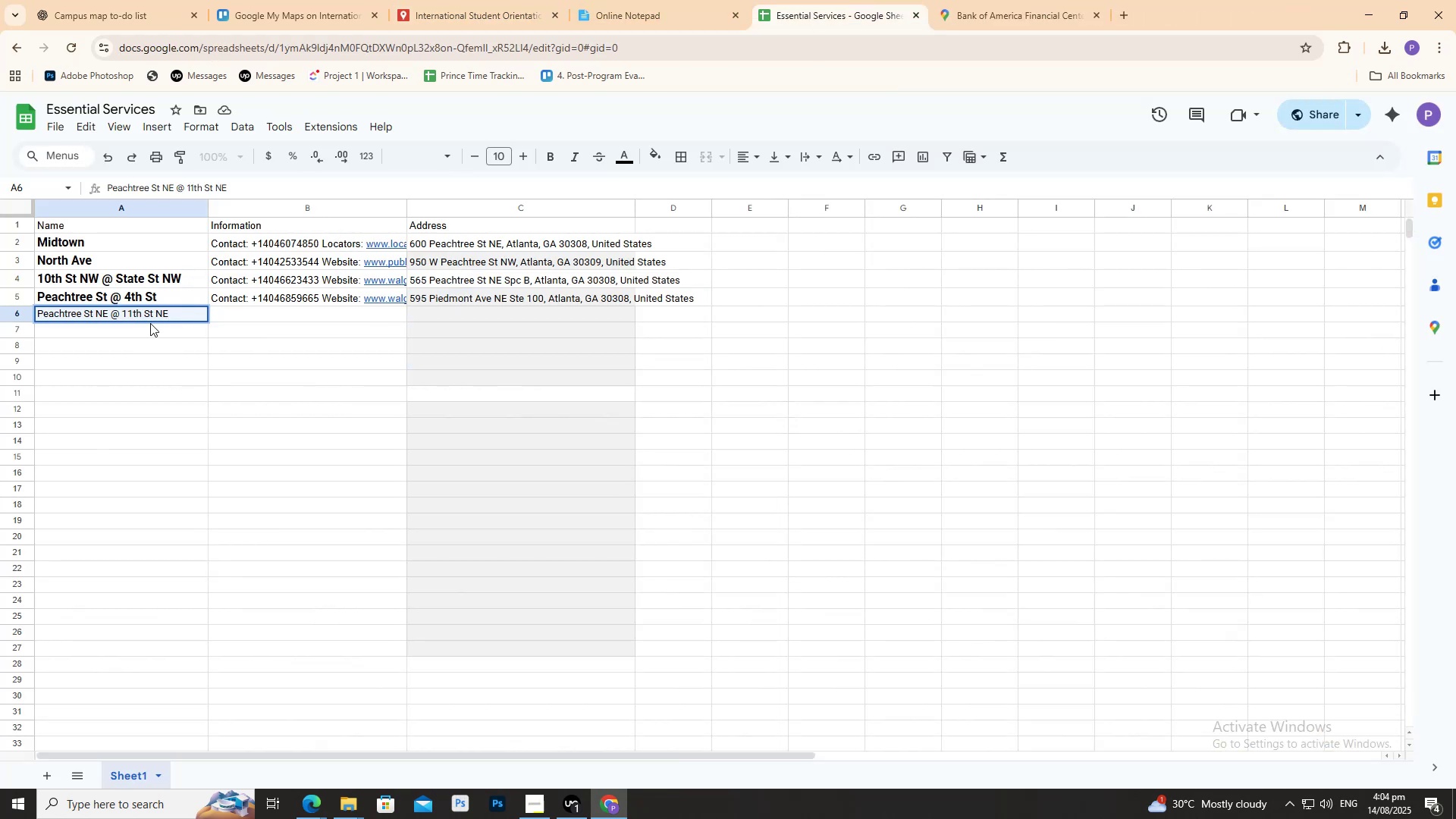 
left_click([148, 332])
 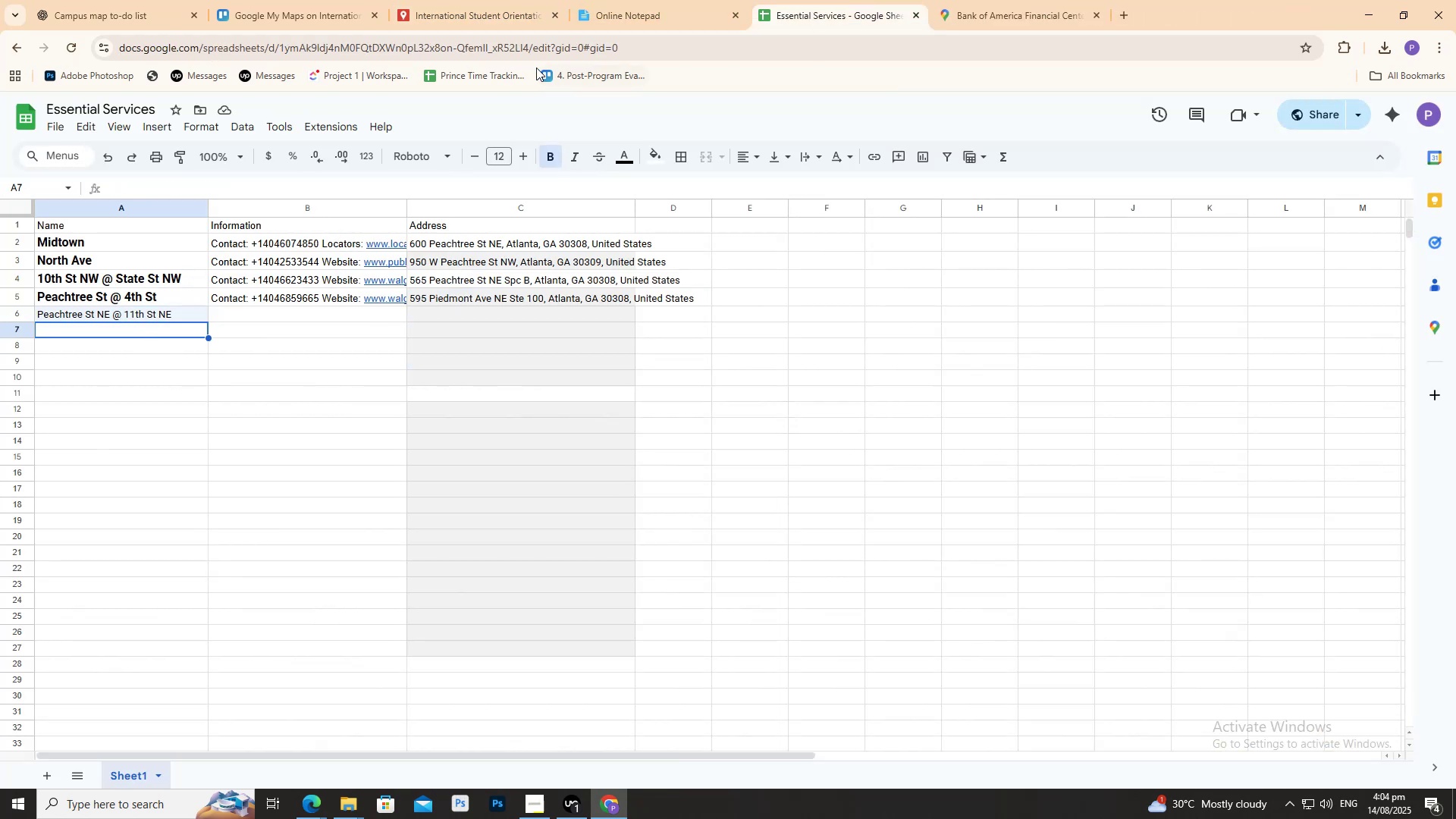 
left_click([519, 3])
 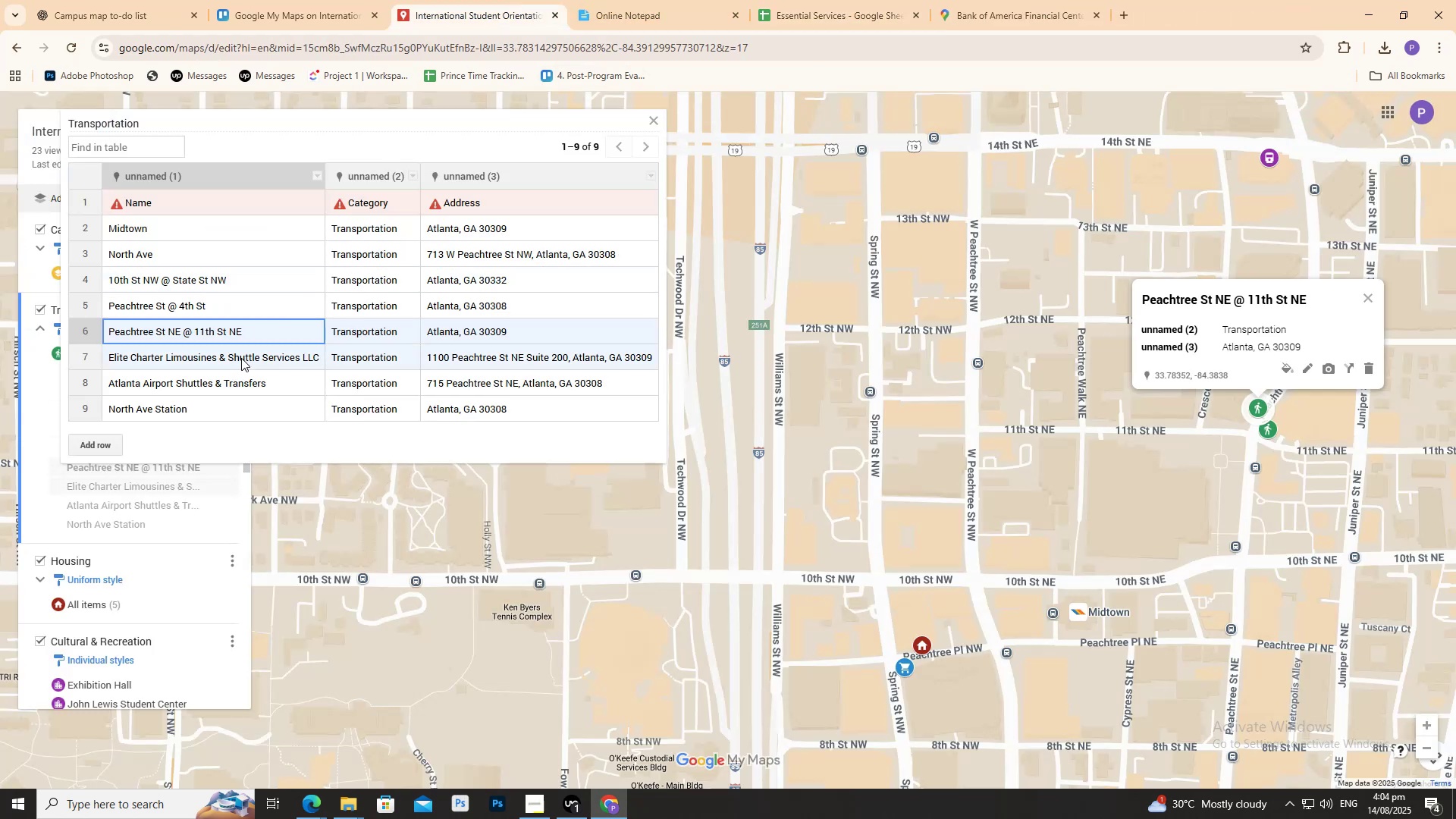 
double_click([242, 359])
 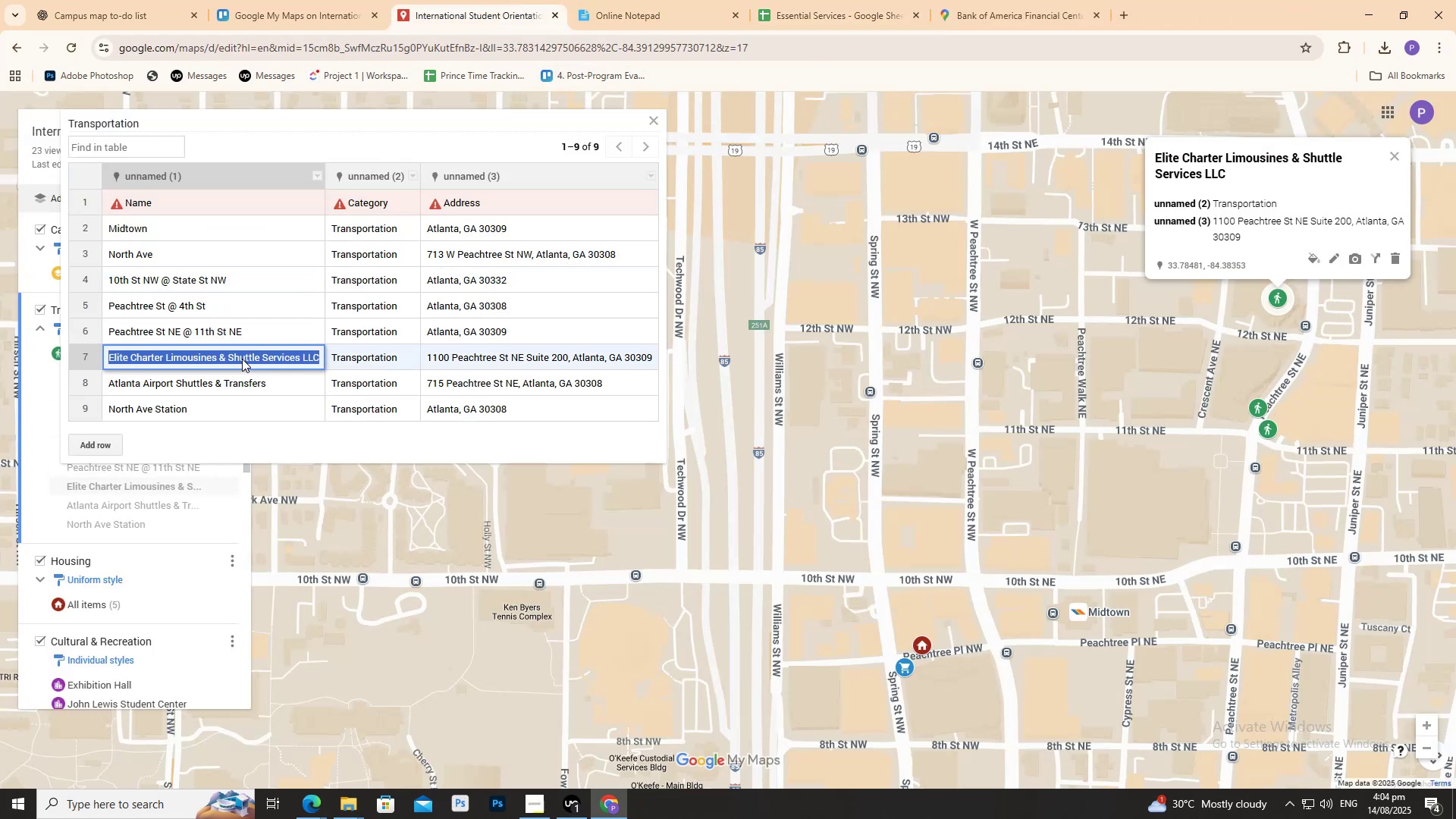 
triple_click([242, 359])
 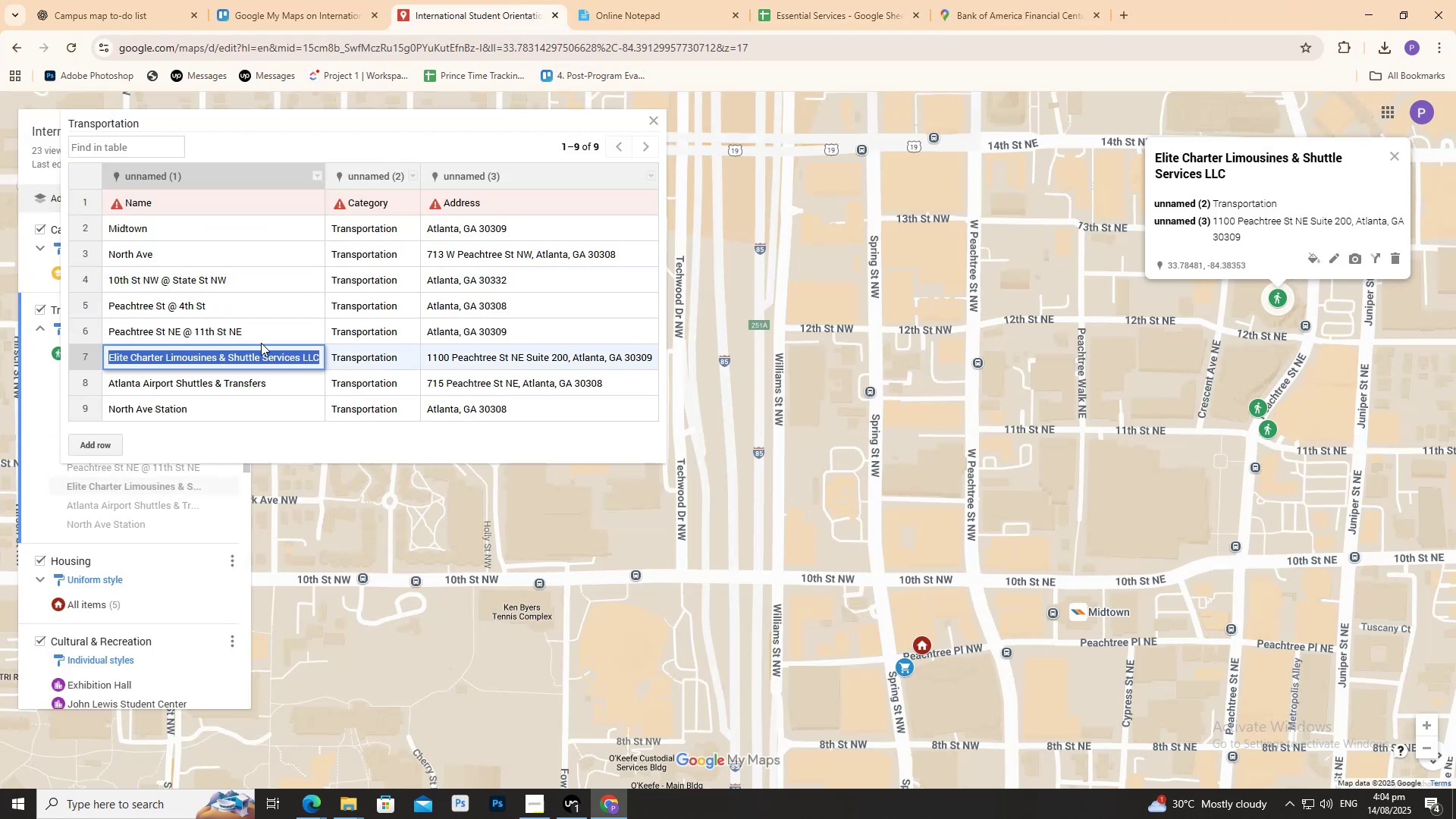 
key(Control+C)
 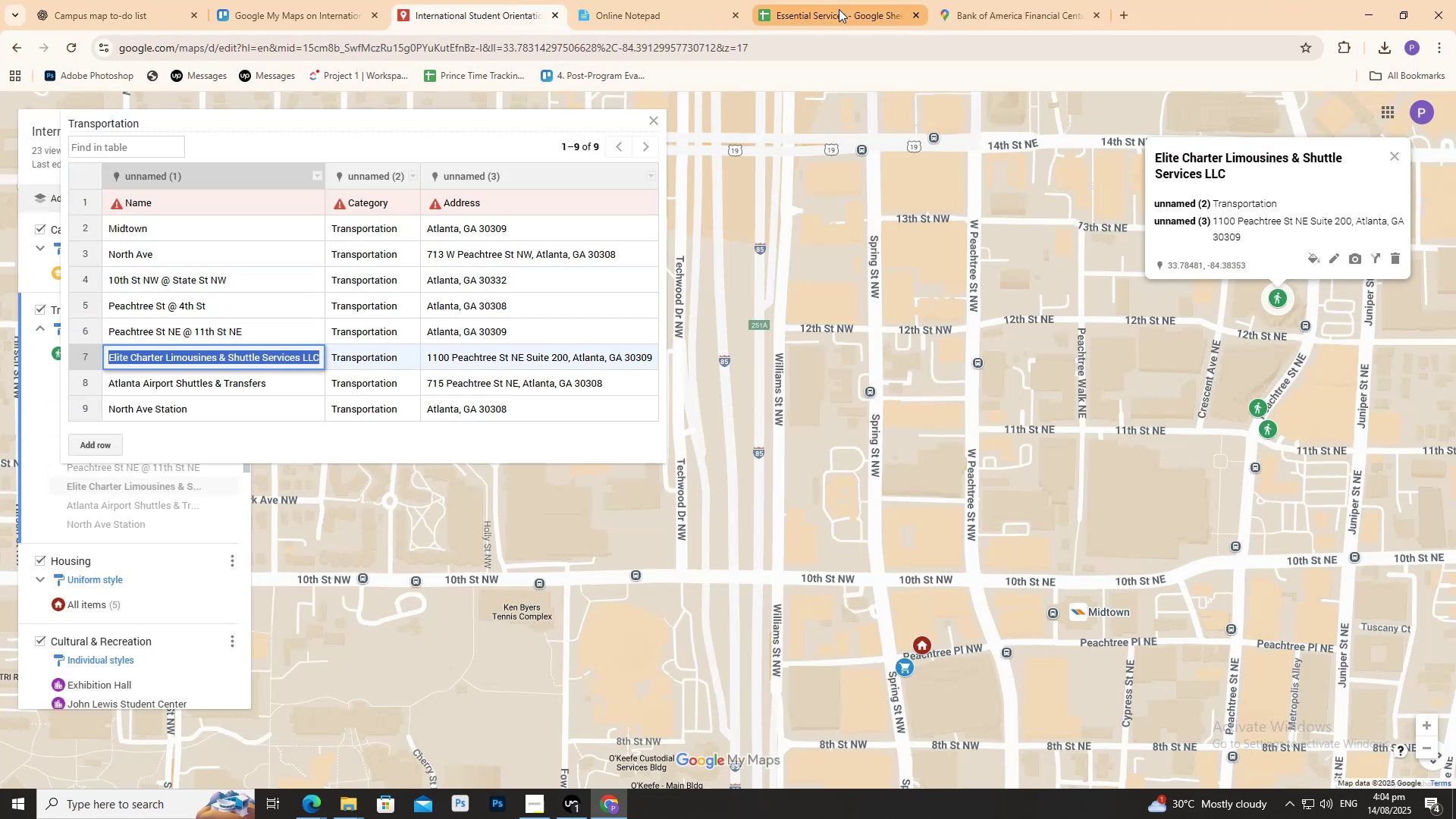 
key(Control+C)
 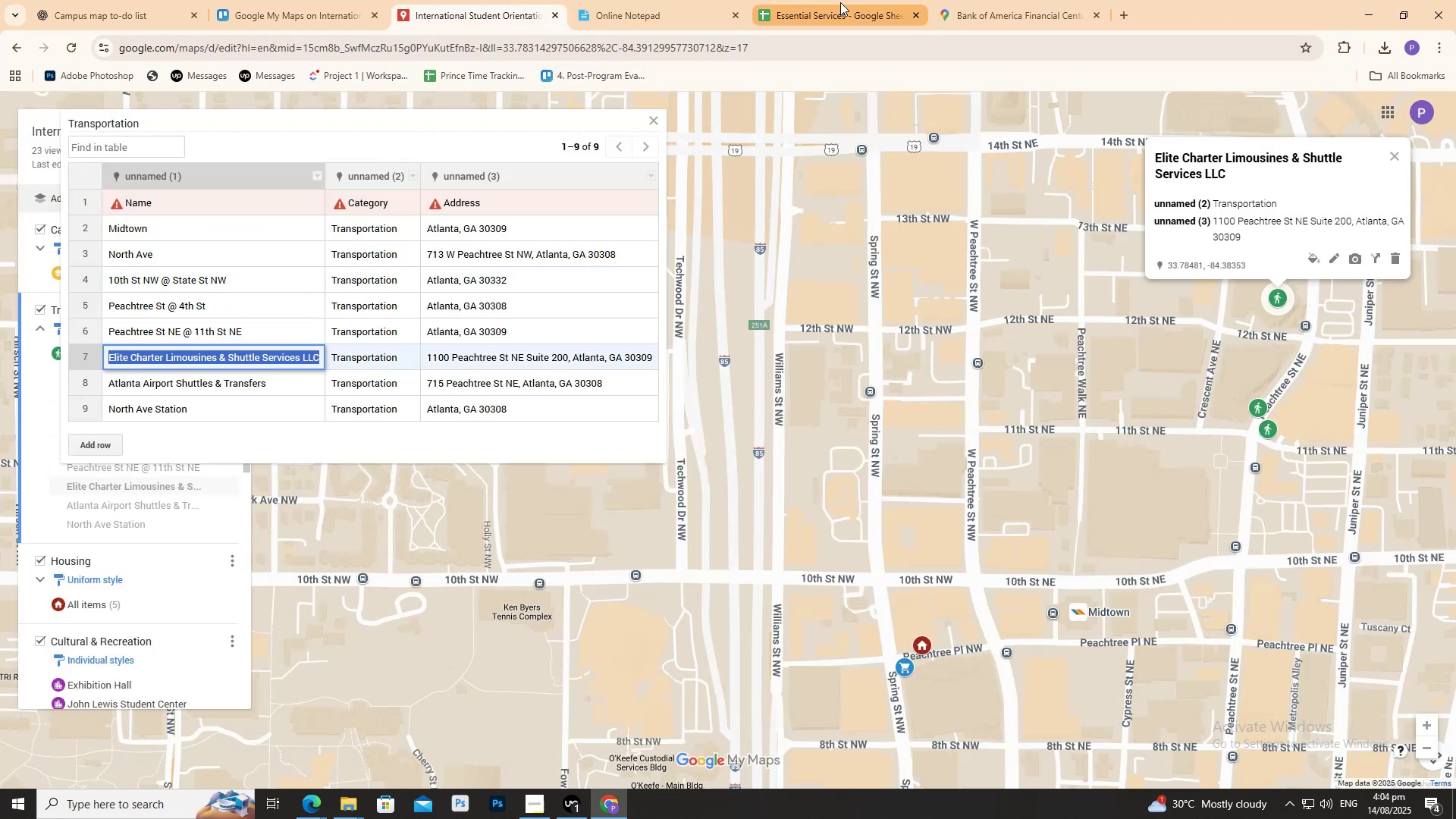 
triple_click([840, 2])
 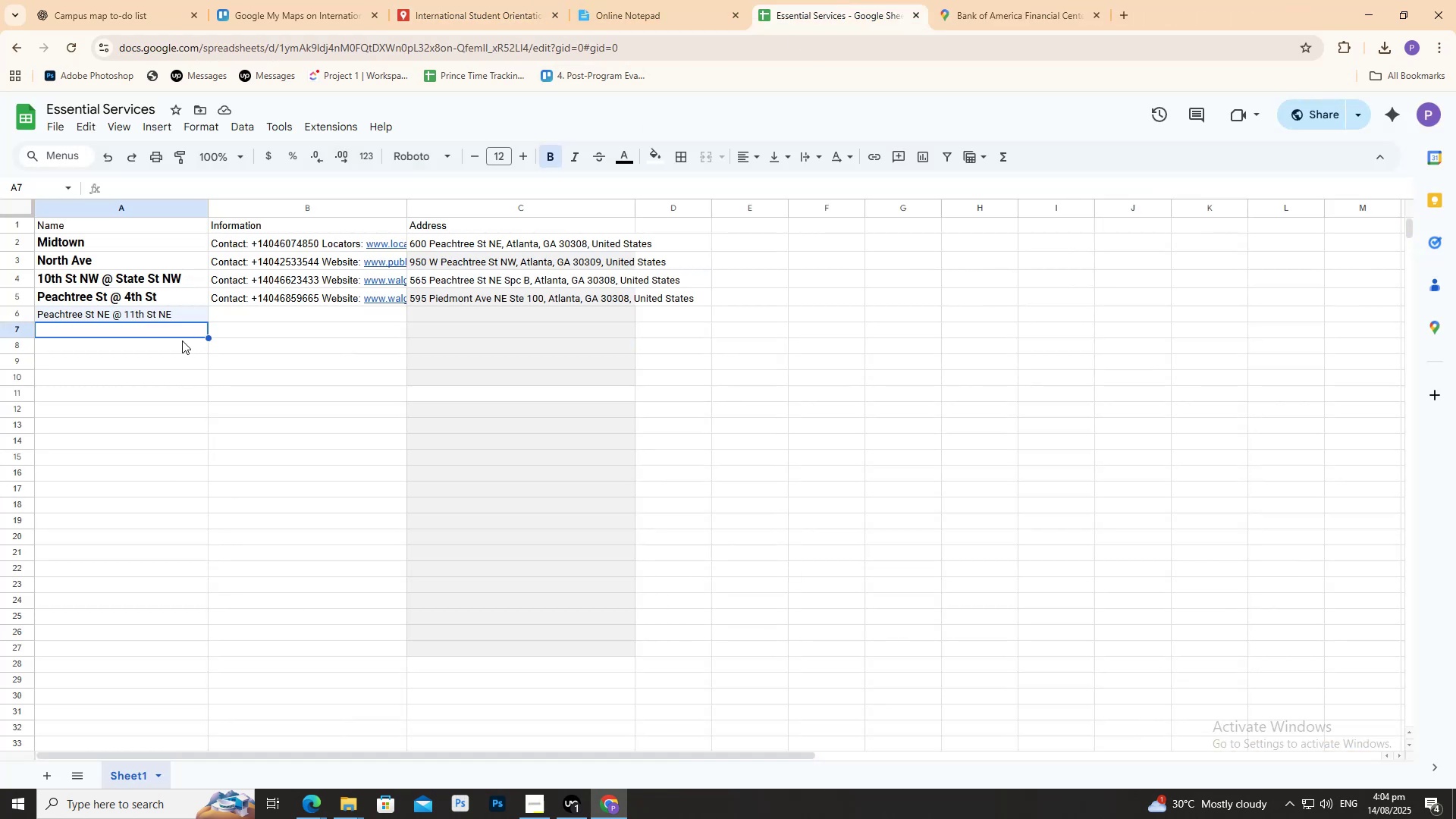 
key(Control+ControlLeft)
 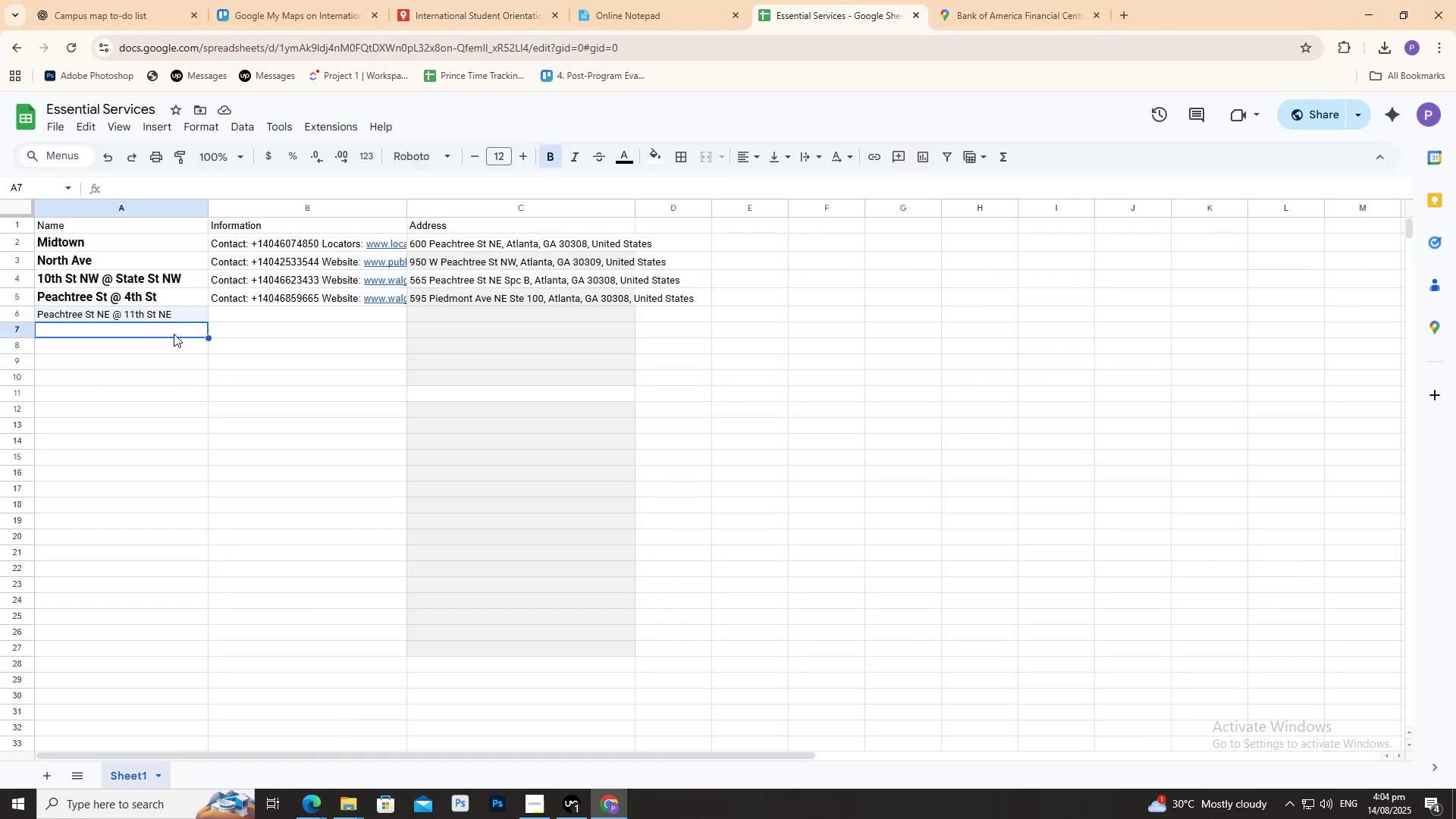 
key(Control+V)
 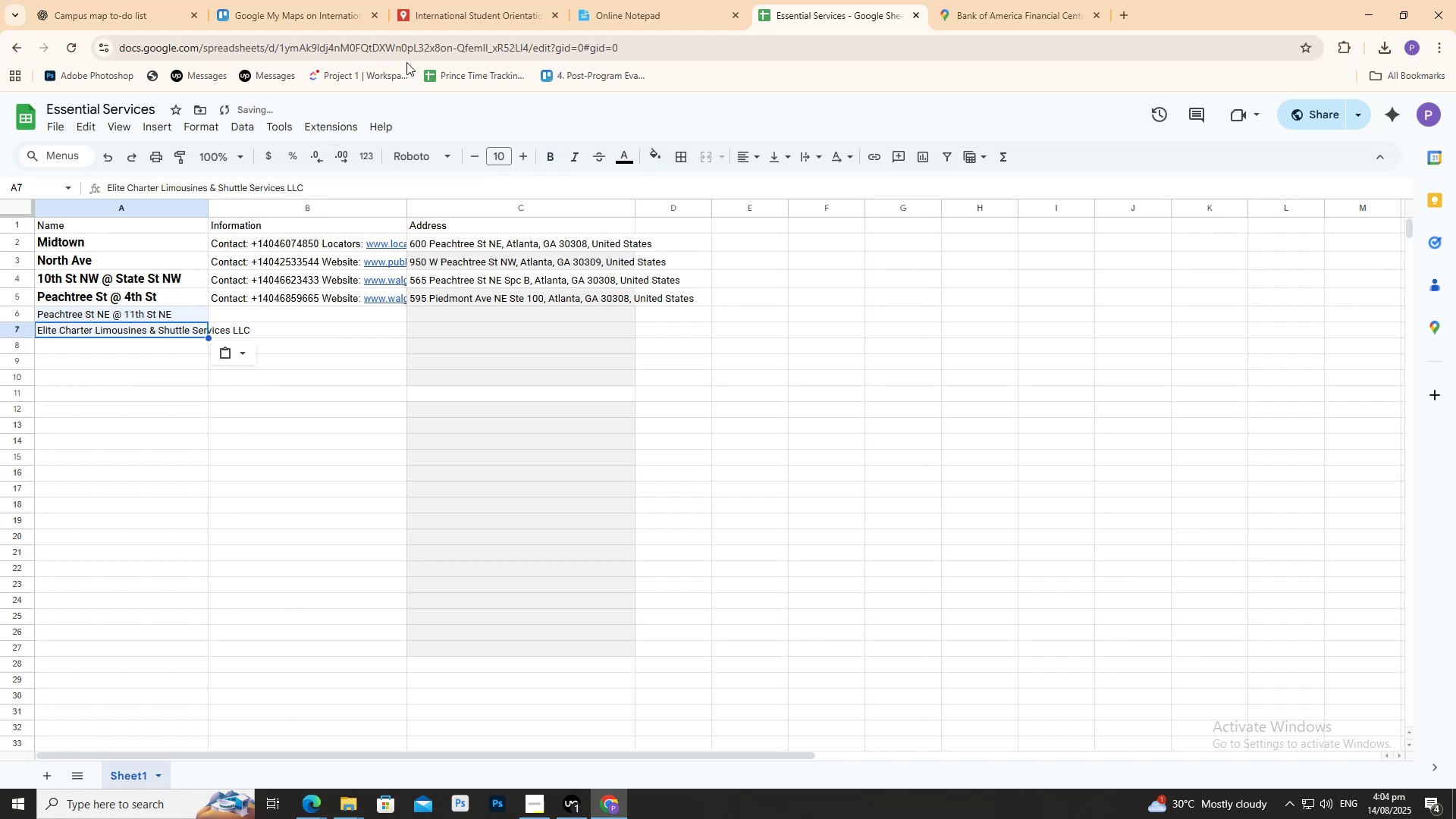 
left_click([450, 0])
 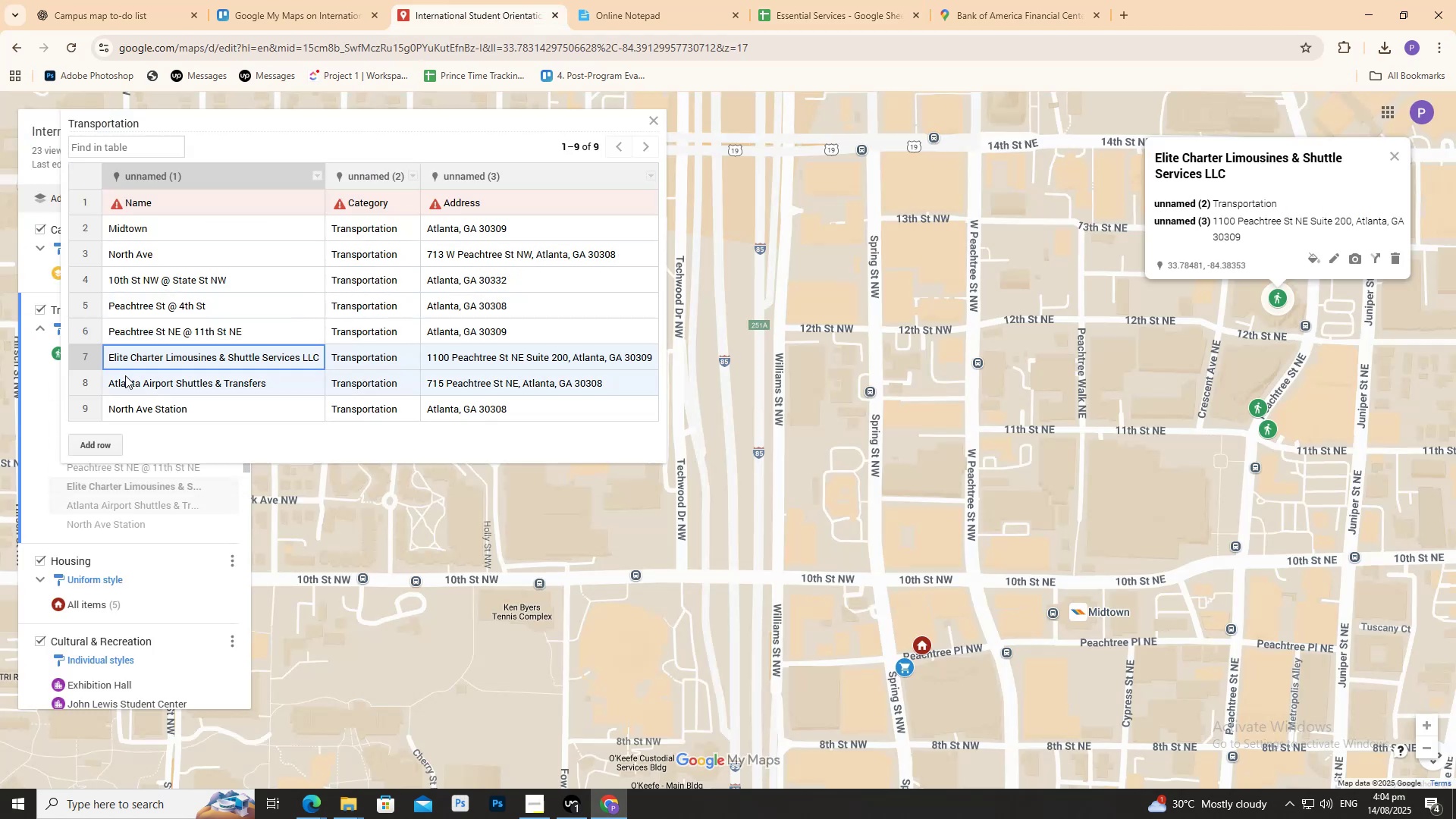 
left_click([125, 381])
 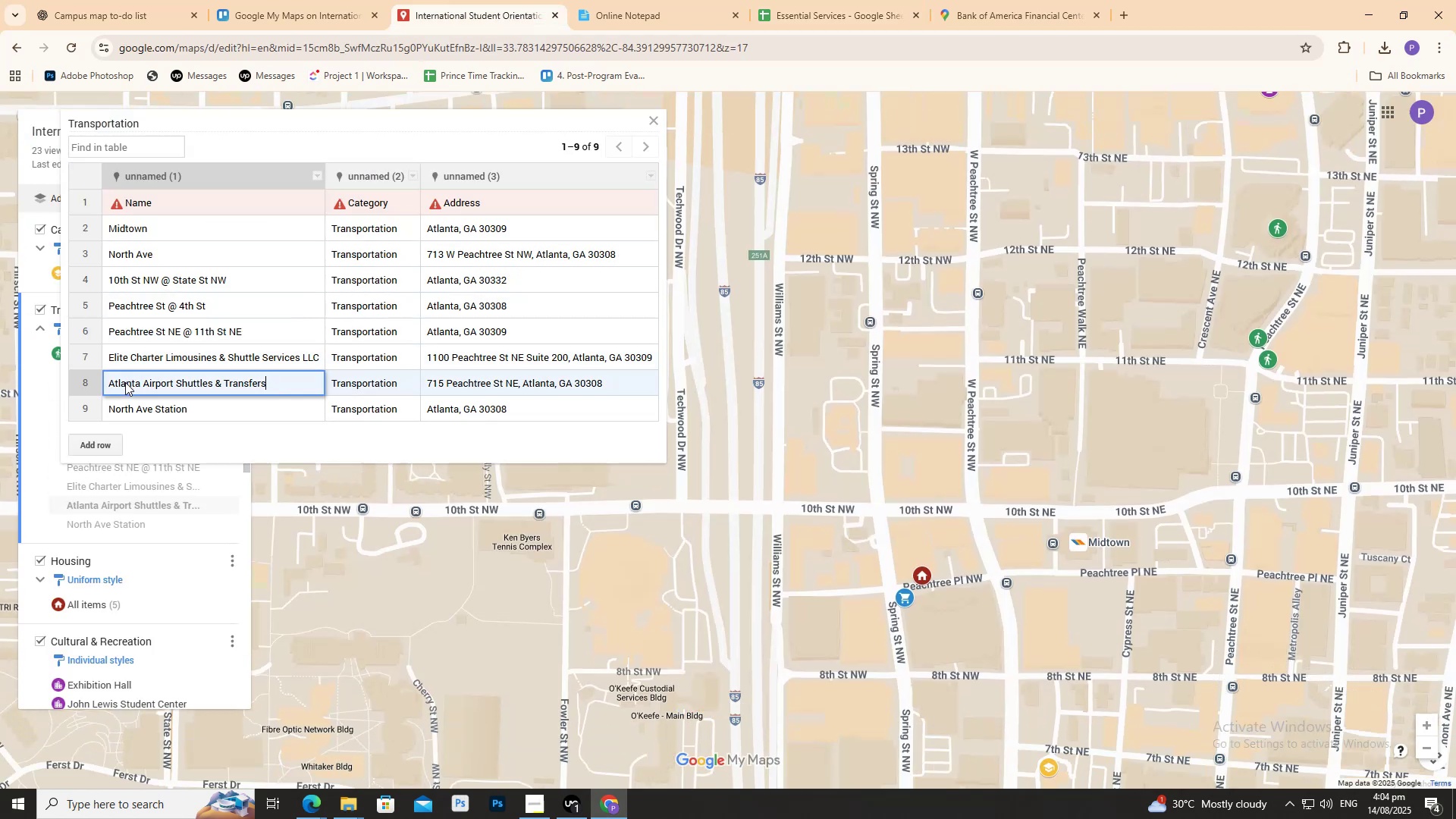 
triple_click([125, 382])
 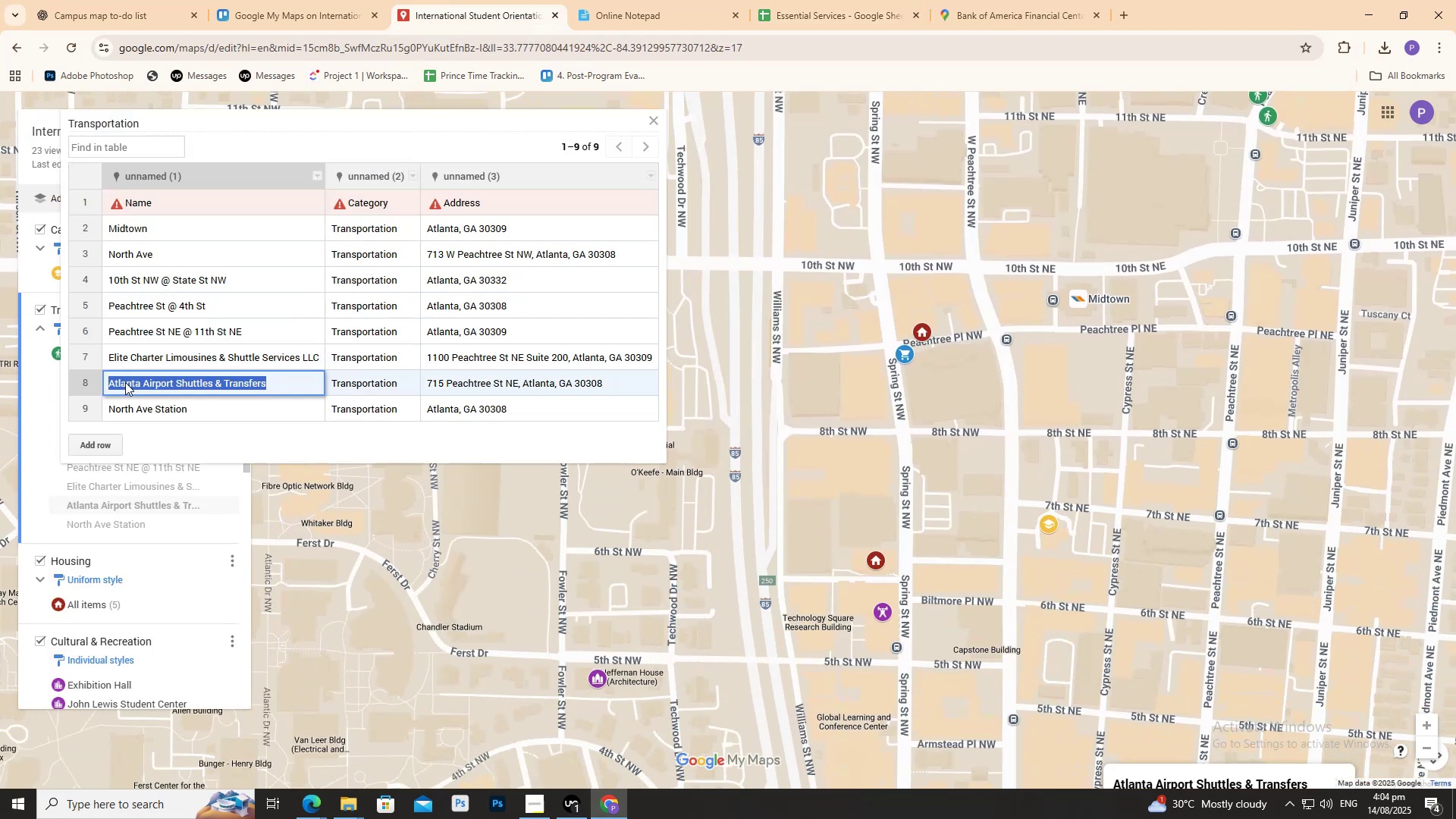 
key(Control+C)
 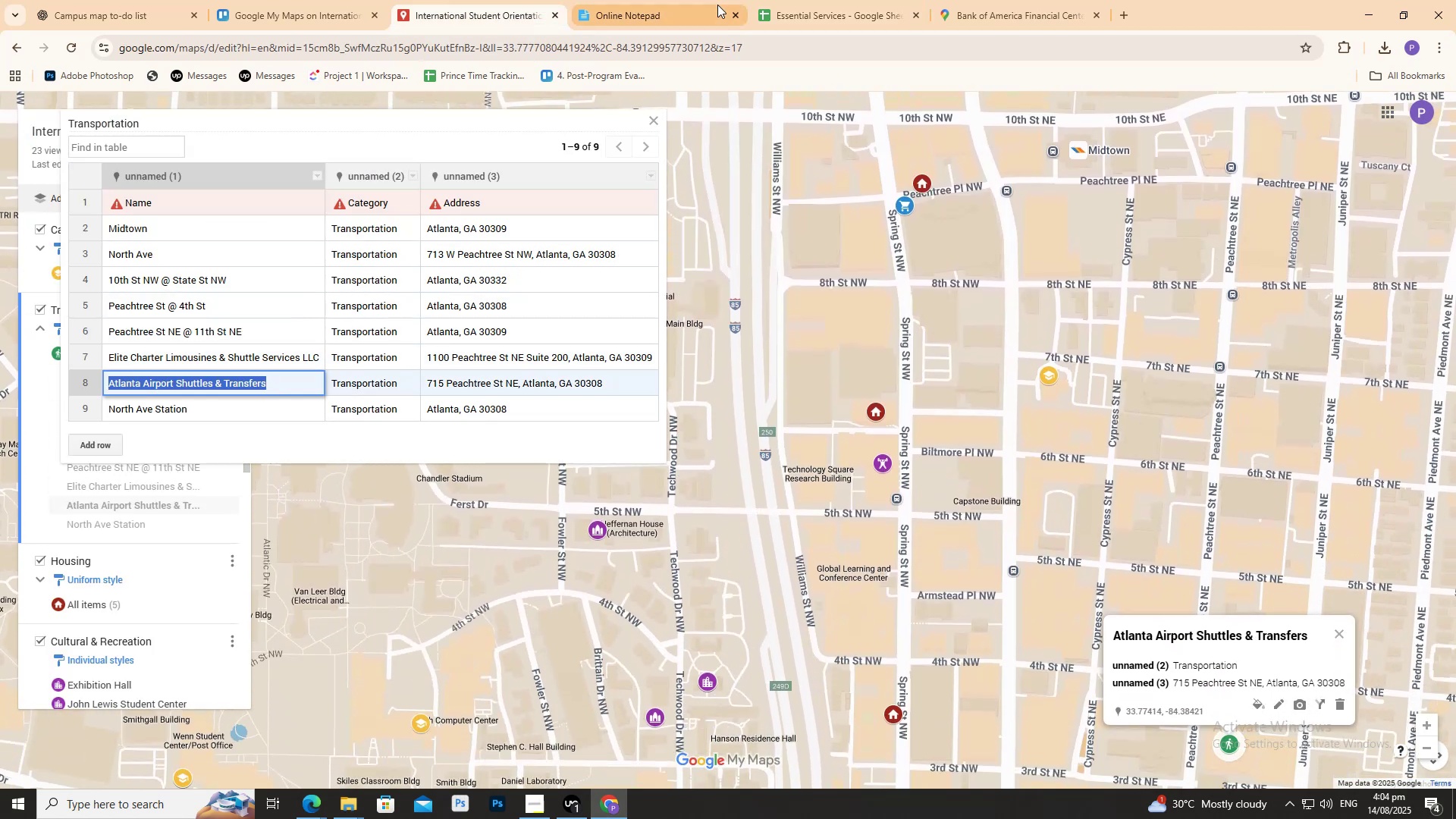 
key(Control+C)
 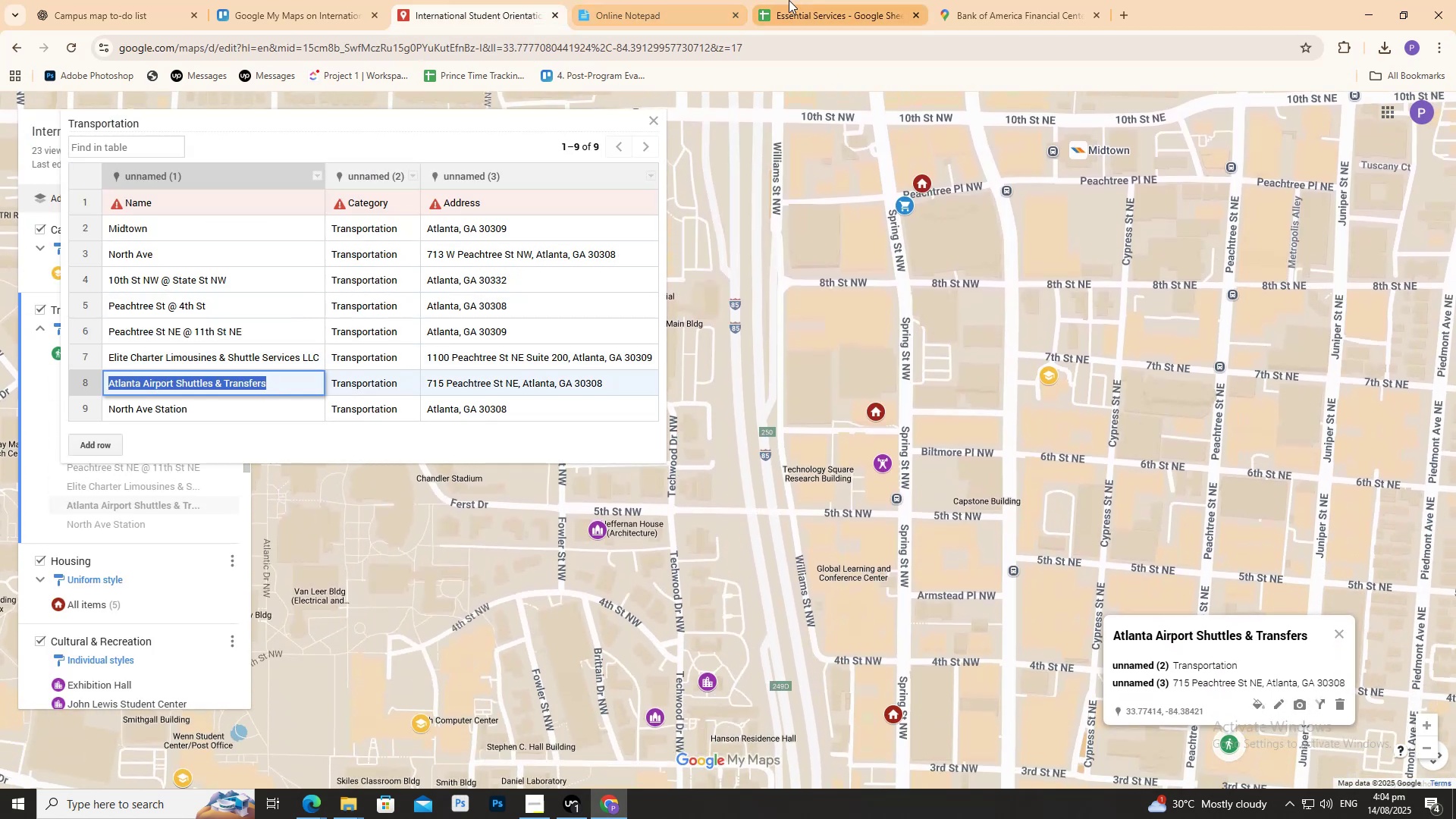 
left_click([789, 0])
 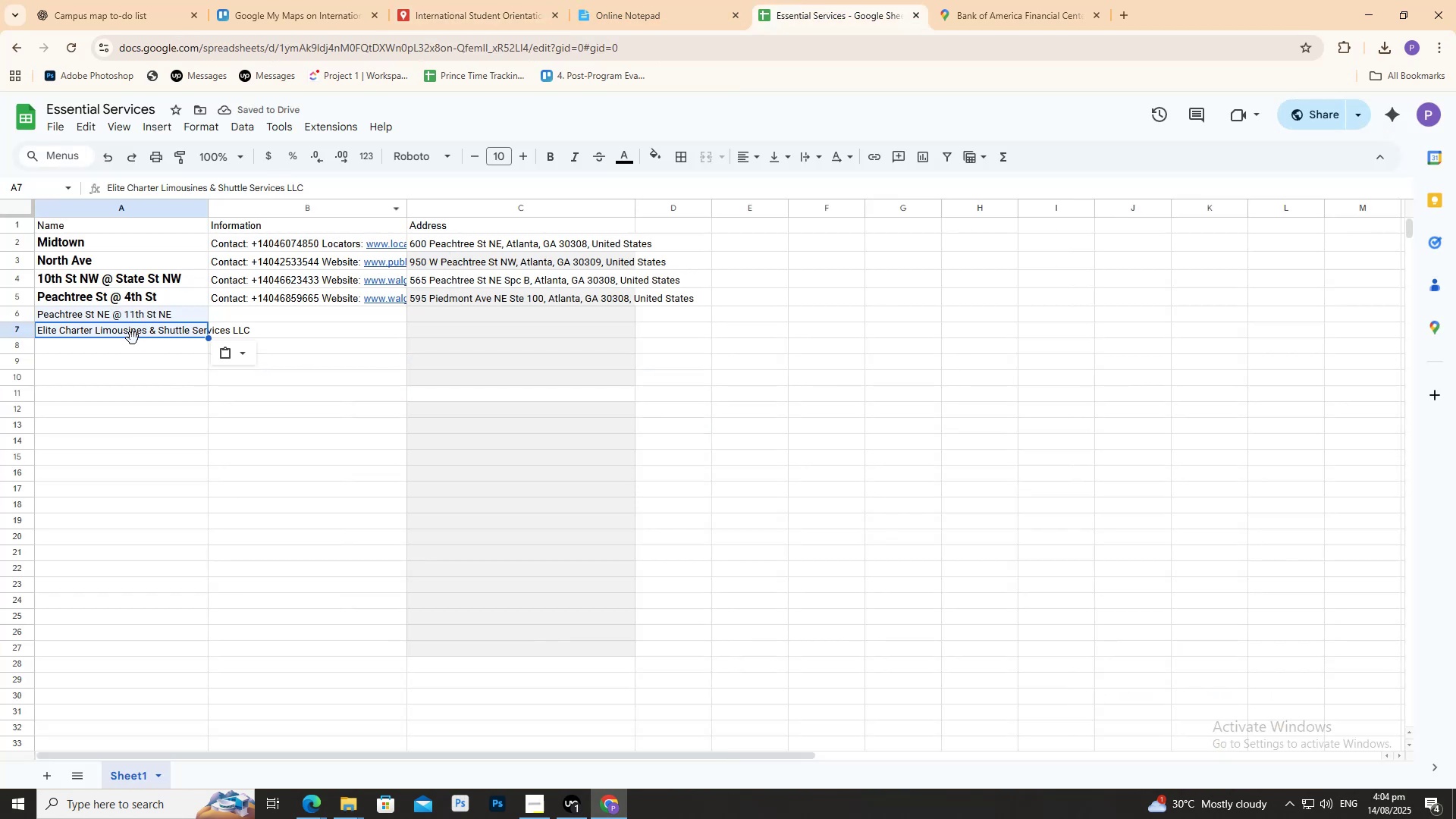 
left_click([131, 345])
 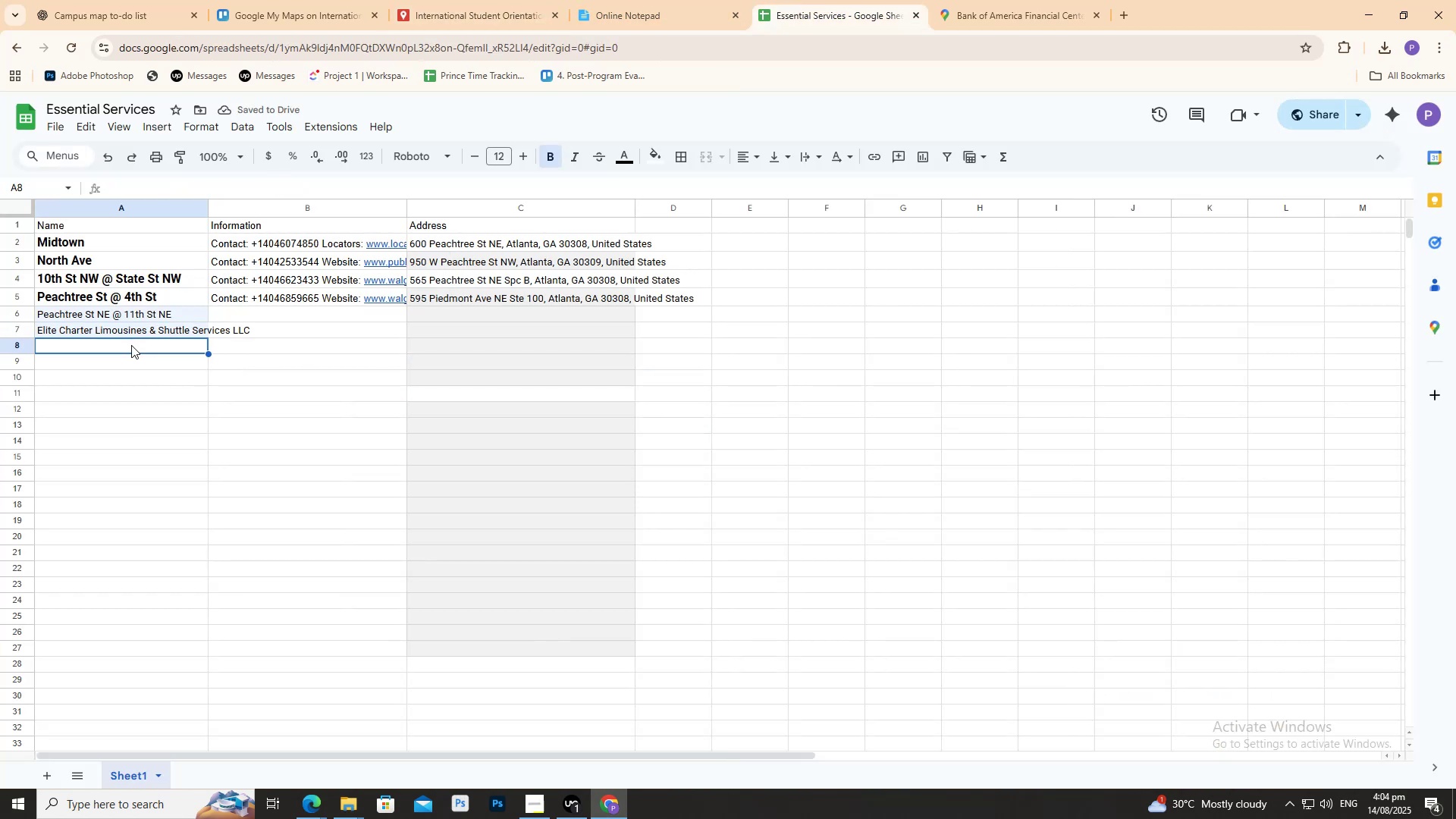 
key(Control+V)
 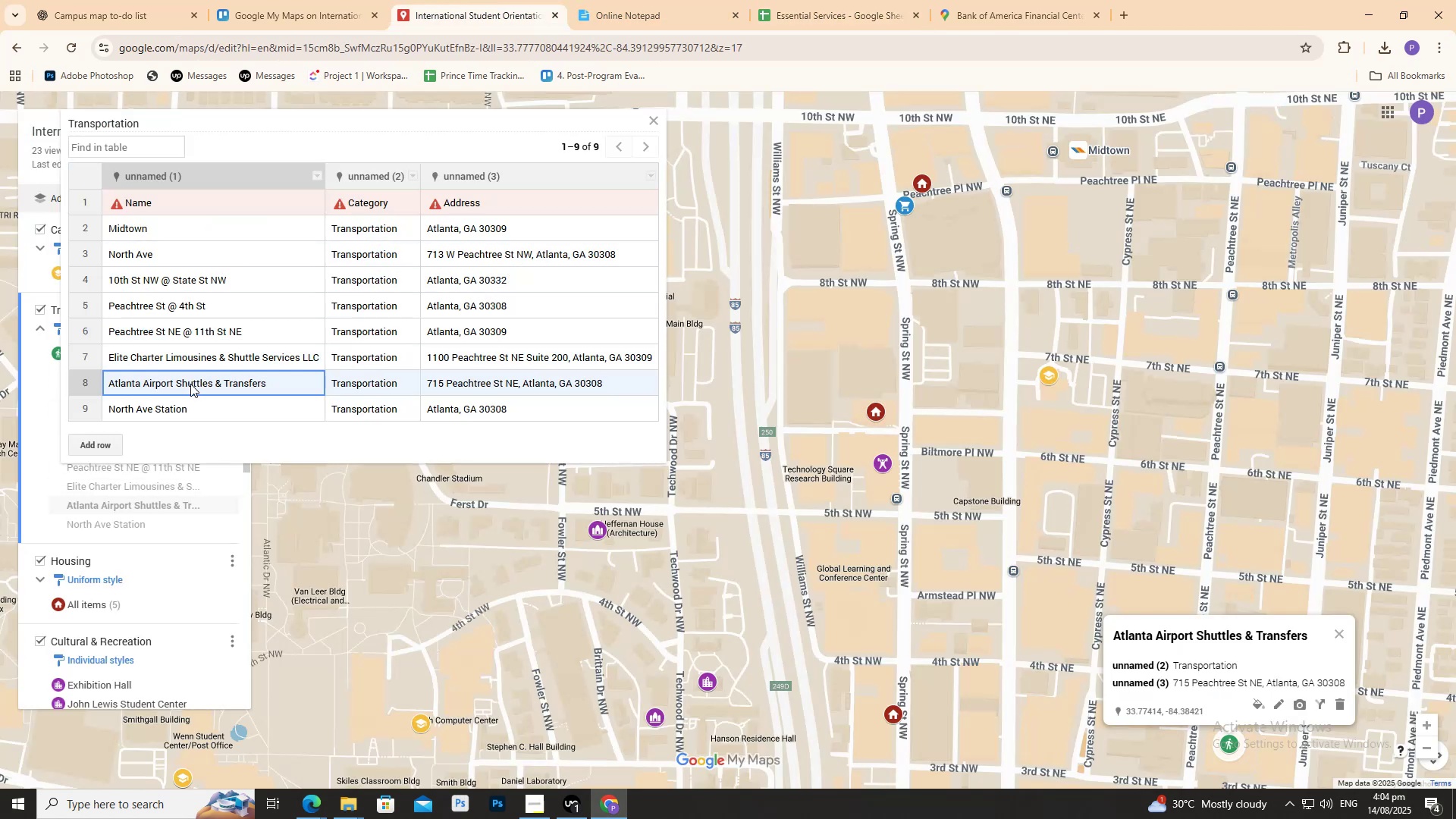 
double_click([185, 403])
 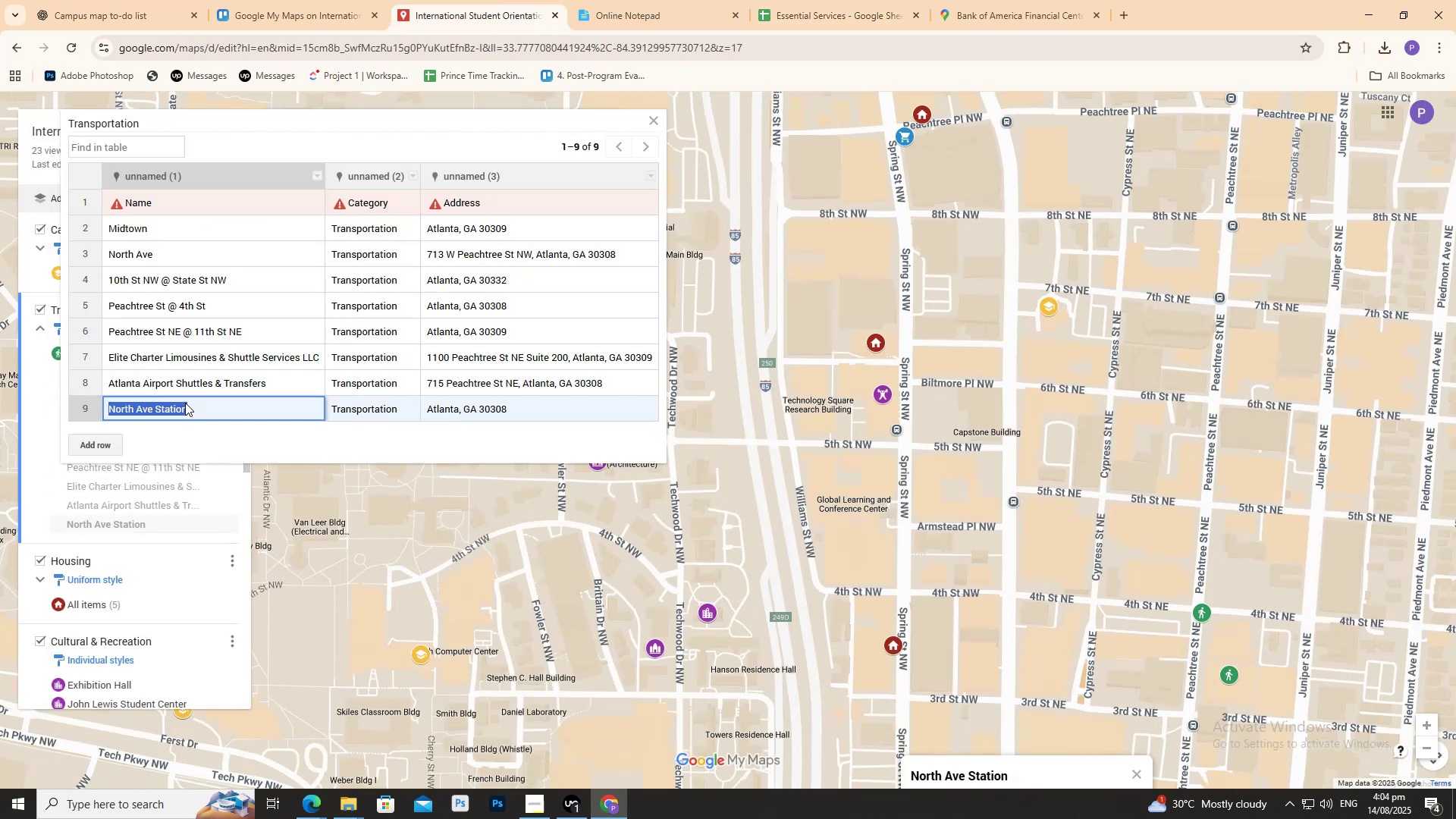 
triple_click([185, 403])
 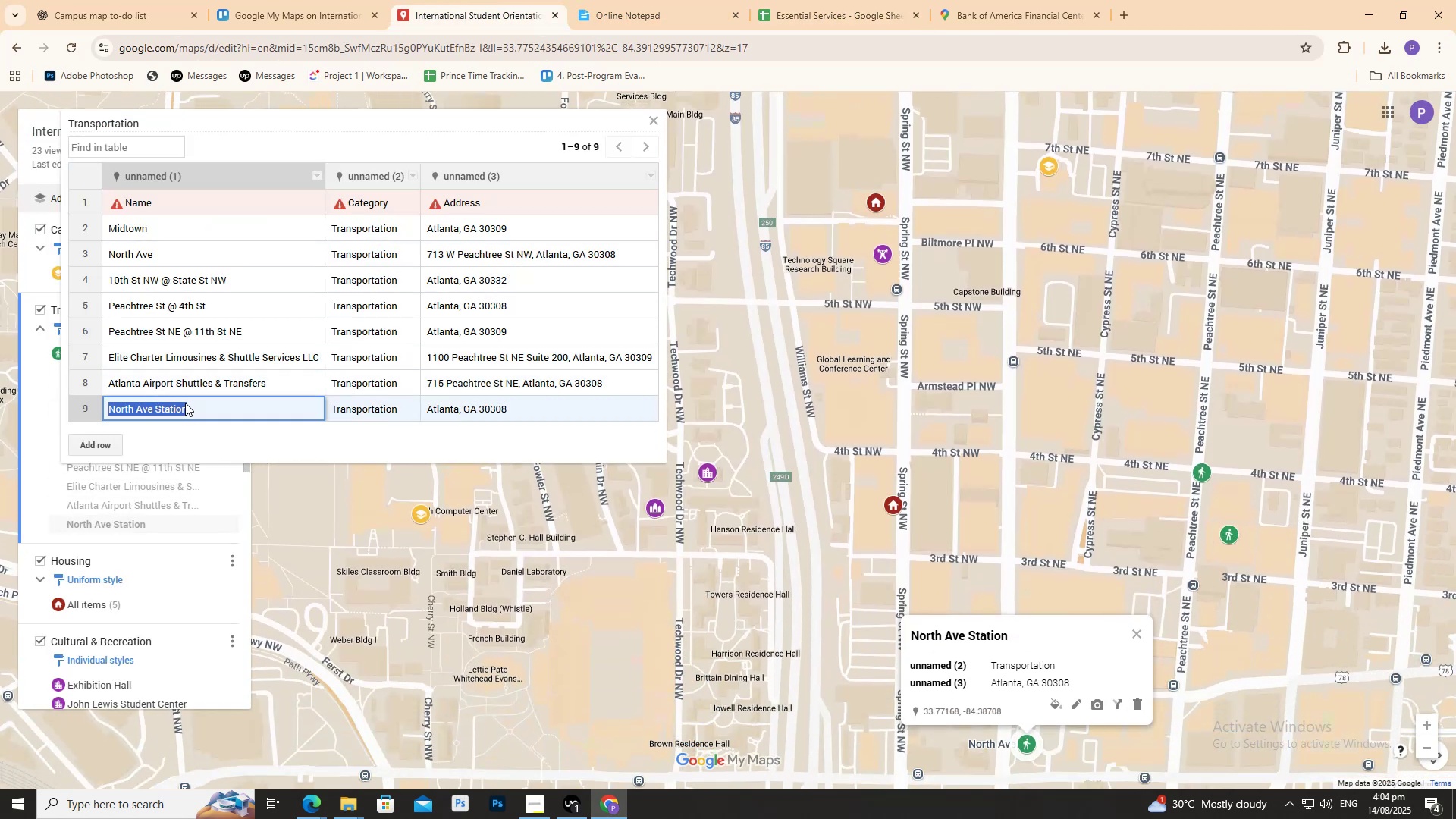 
key(Control+C)
 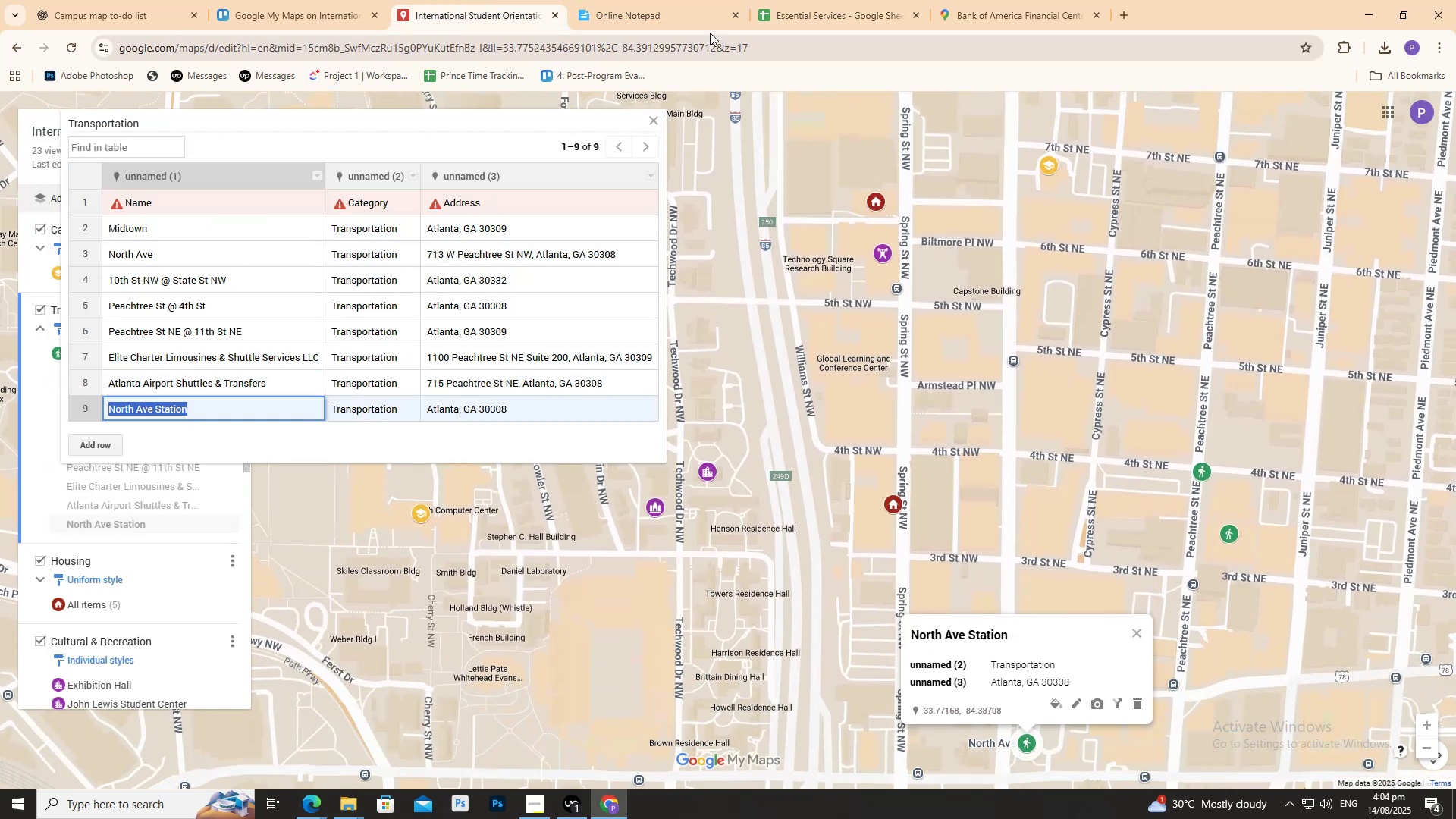 
key(Control+C)
 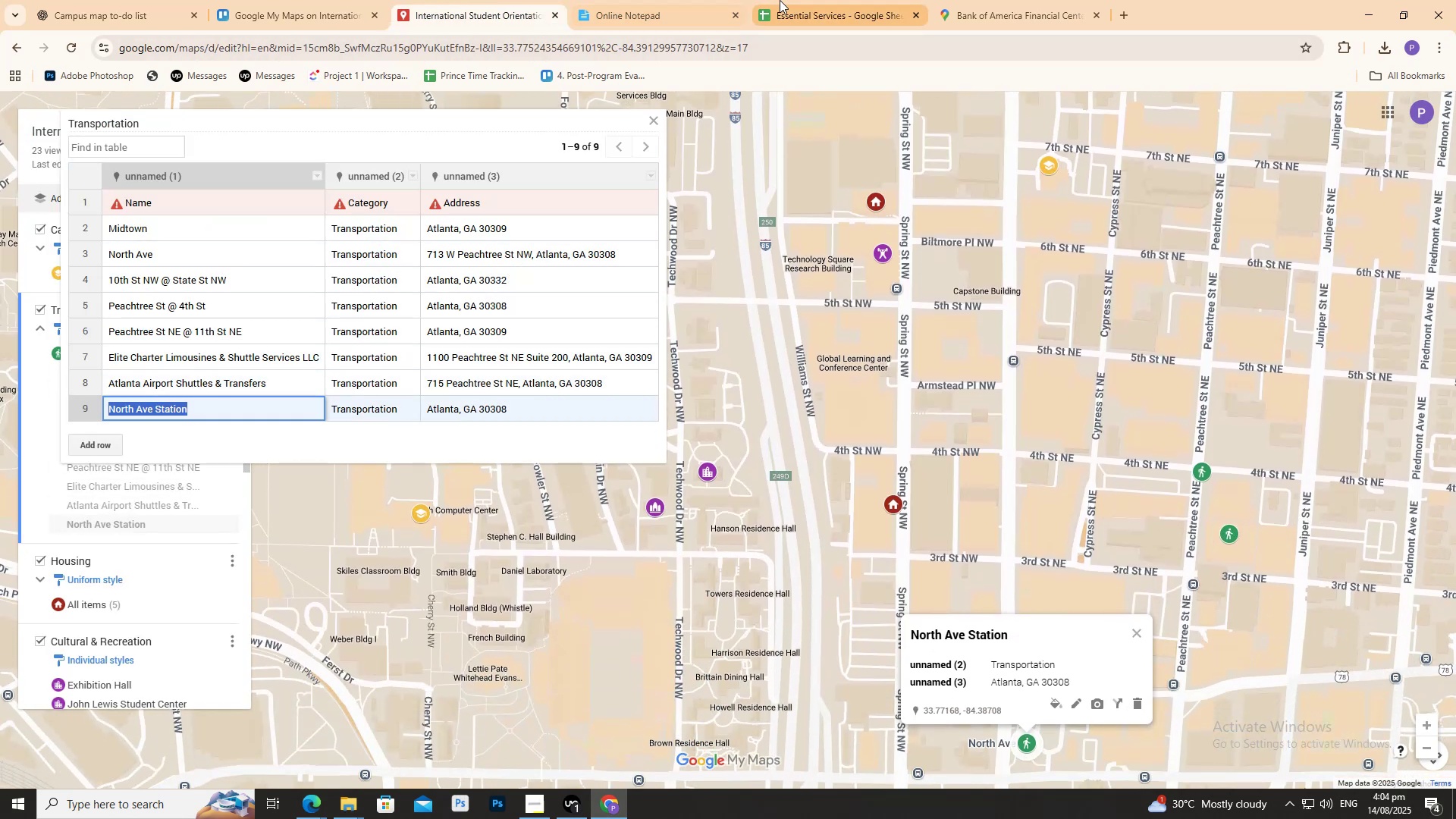 
left_click([780, 0])
 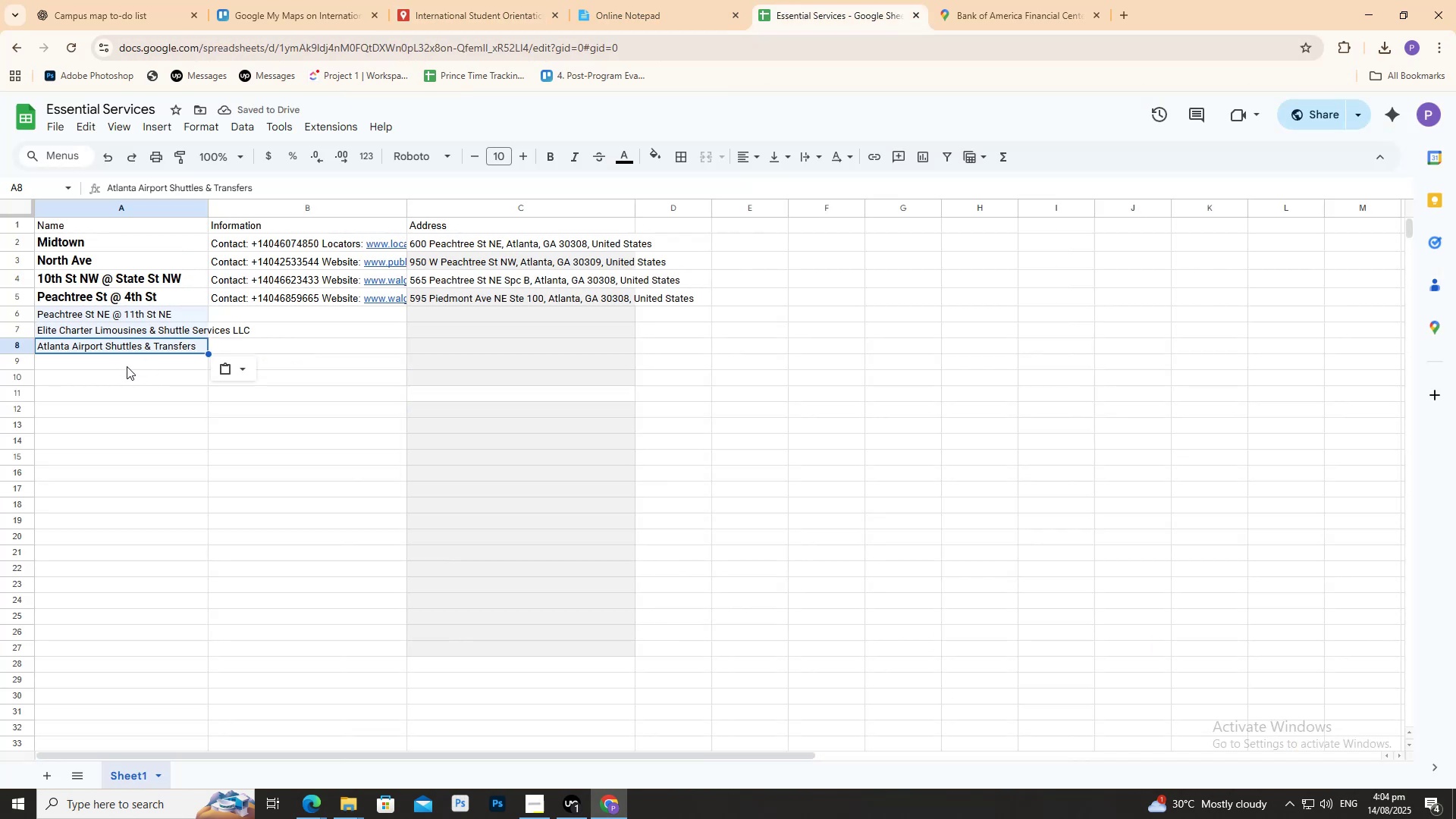 
double_click([127, 366])
 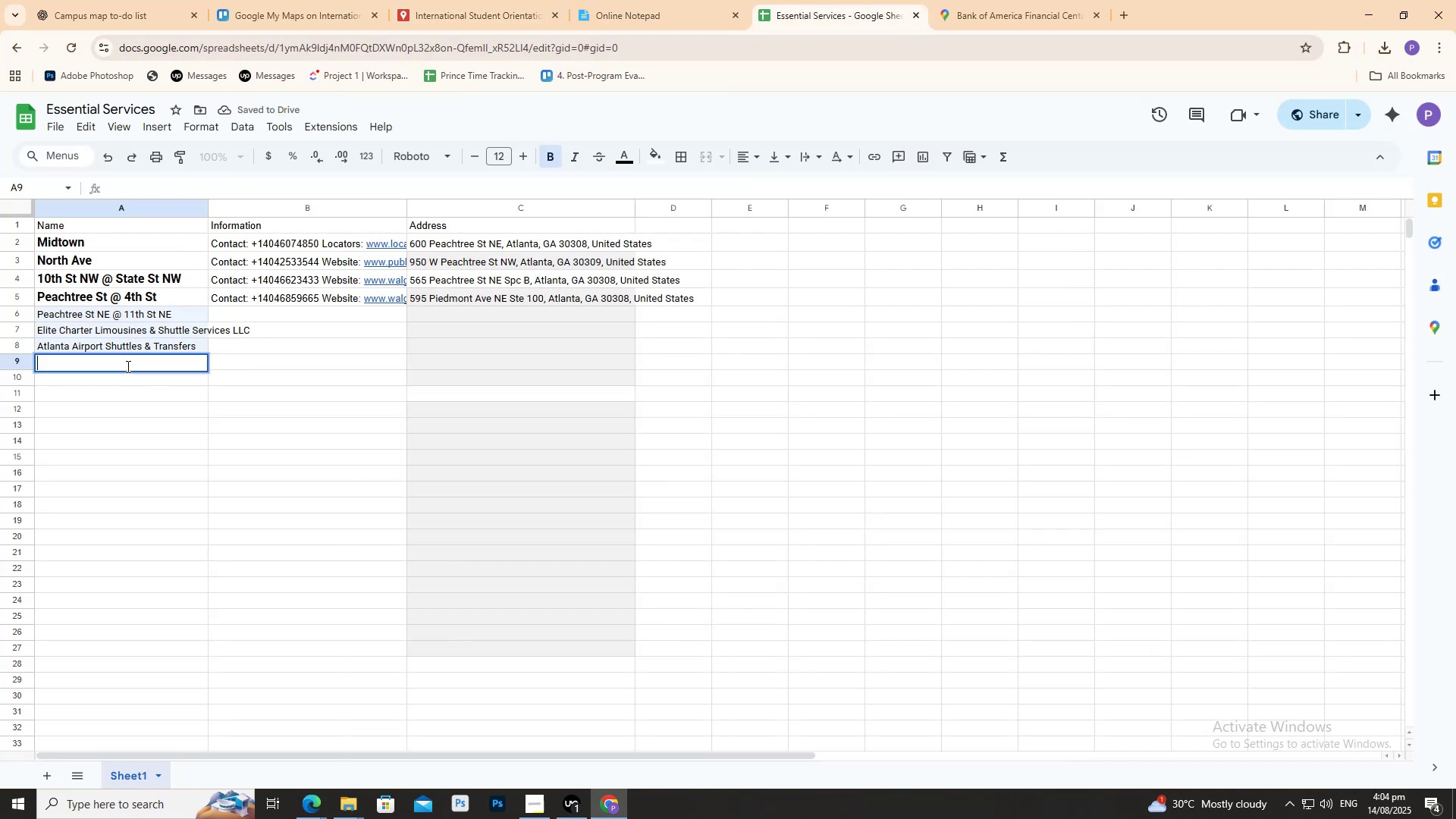 
key(Control+ControlLeft)
 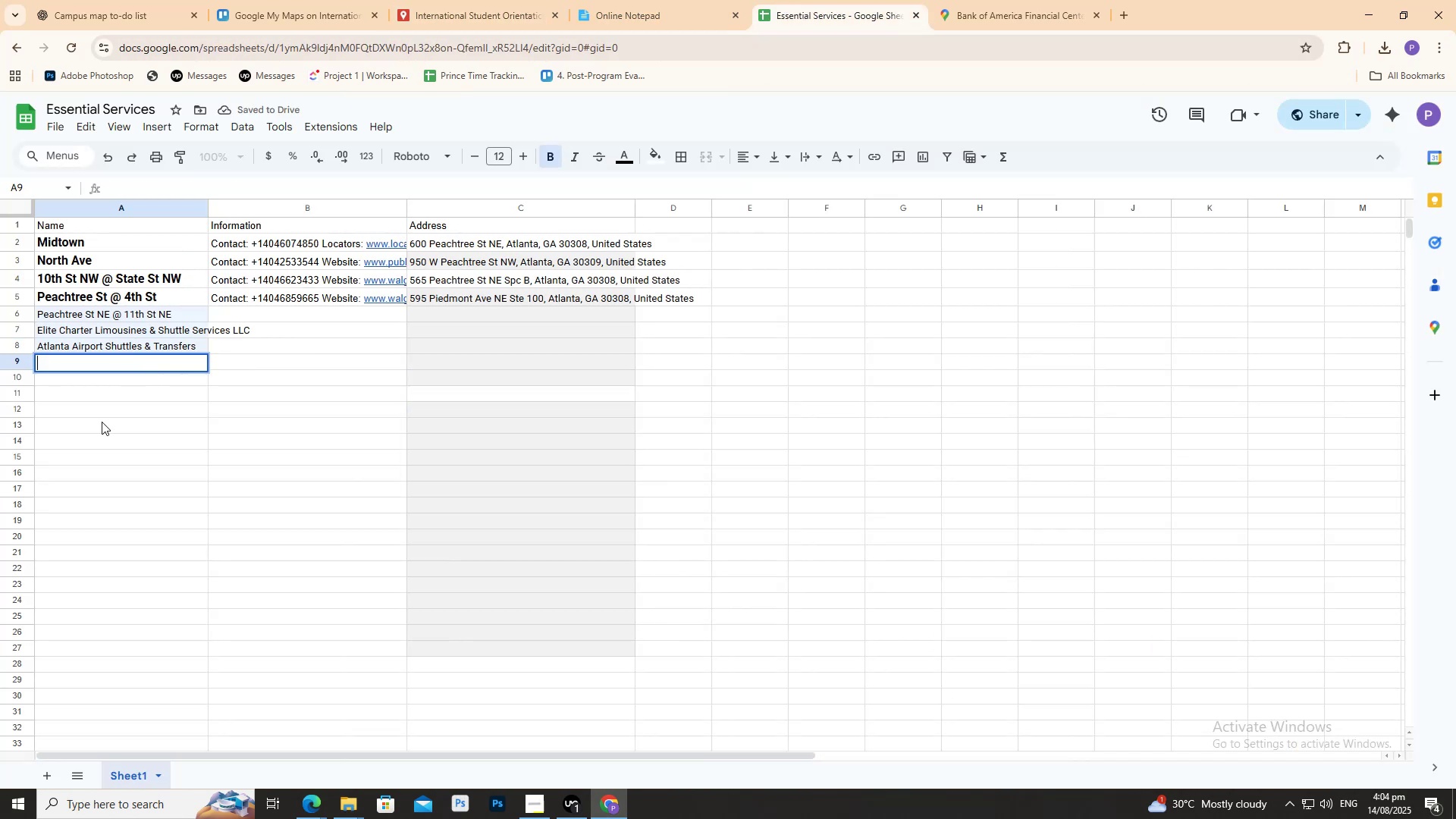 
key(Control+V)
 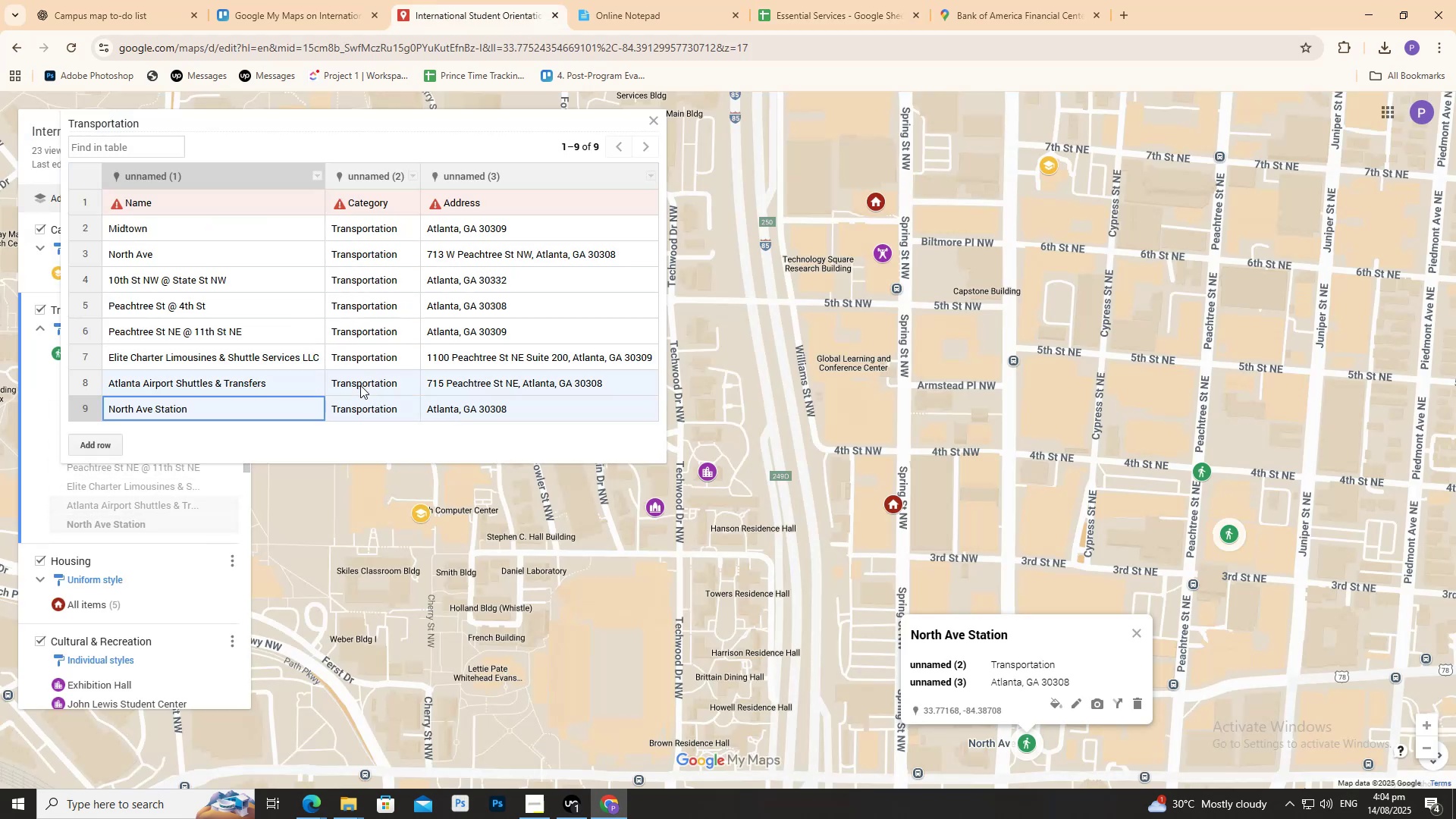 
double_click([477, 410])
 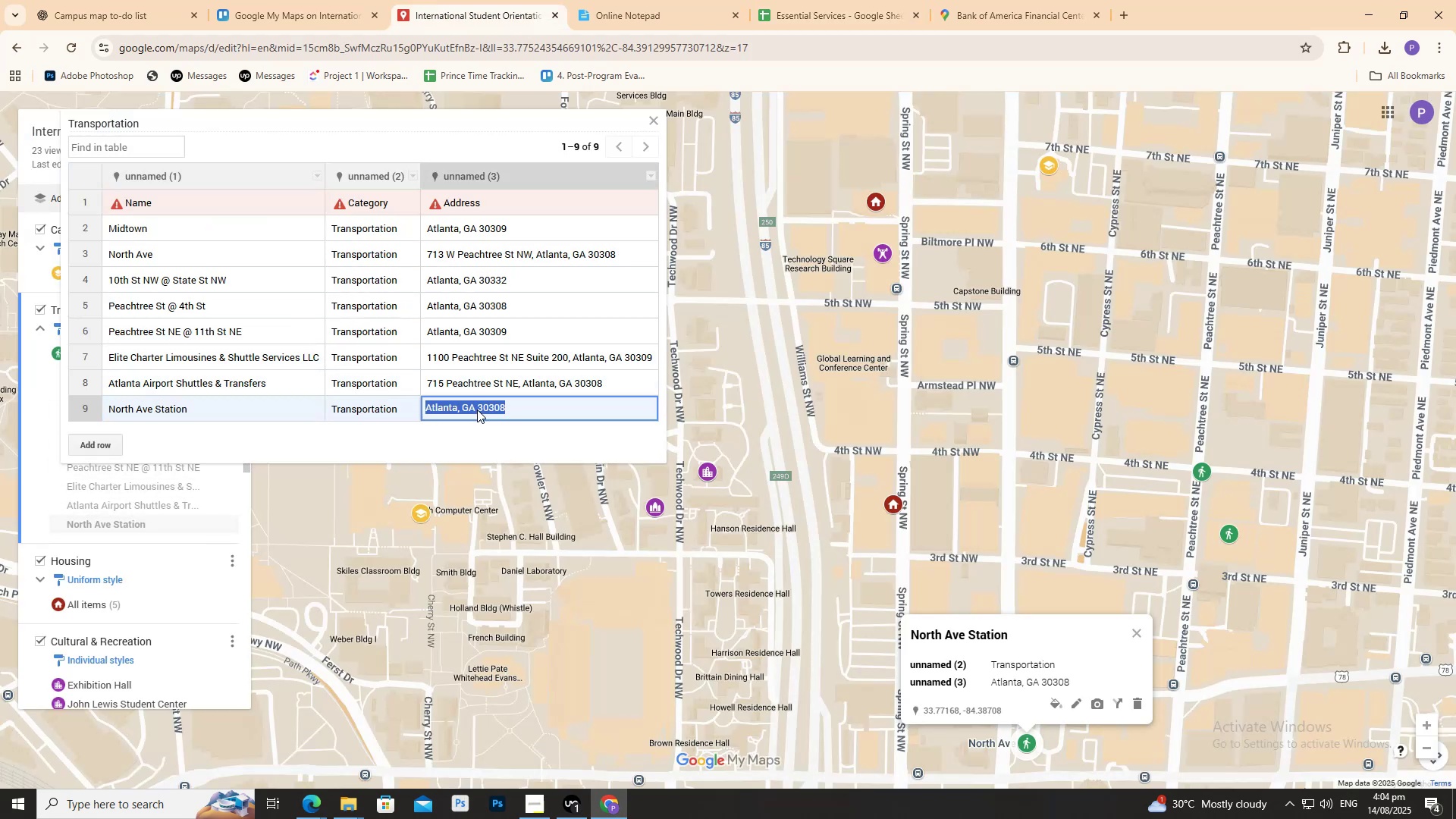 
triple_click([477, 410])
 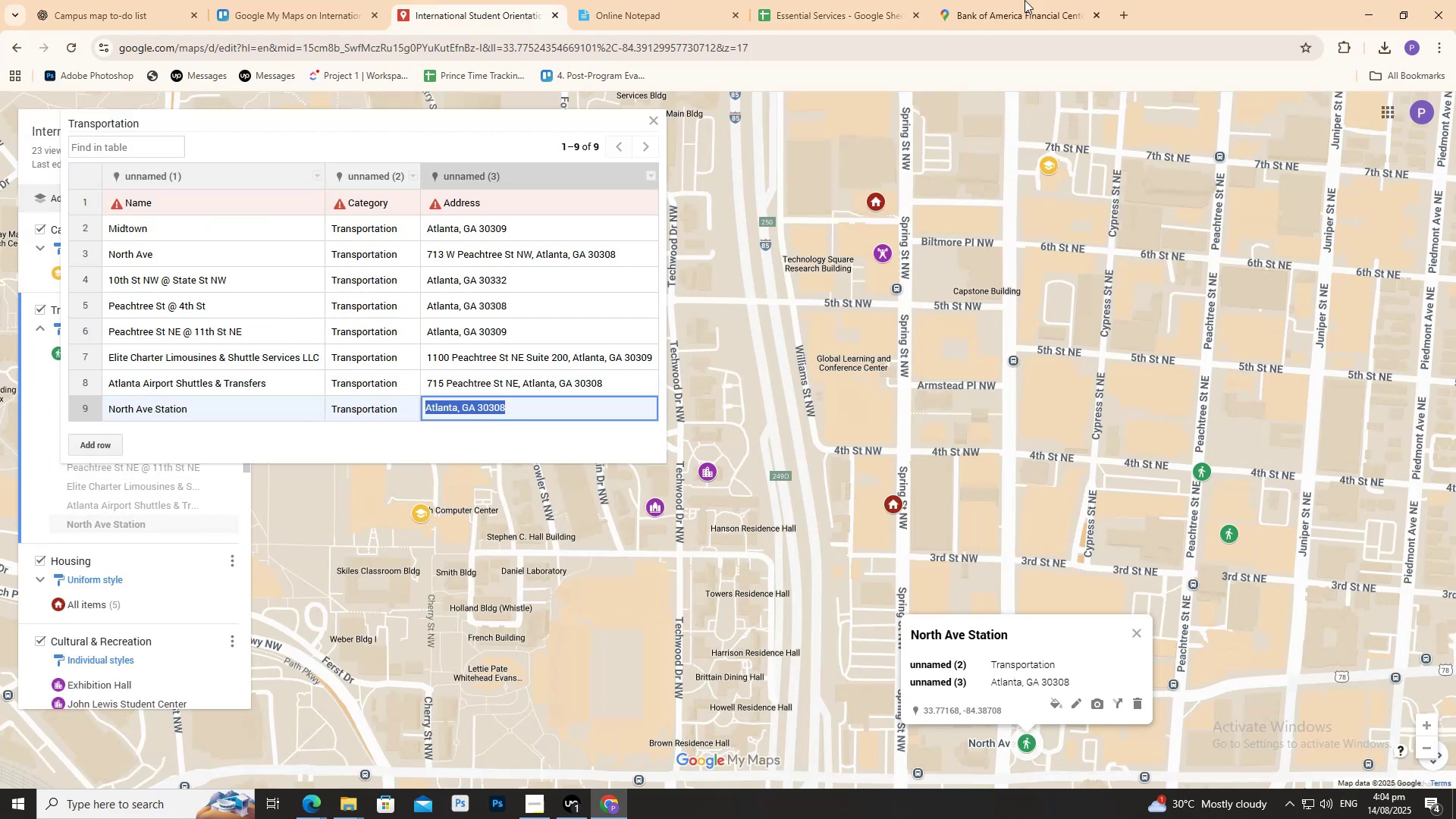 
key(Control+C)
 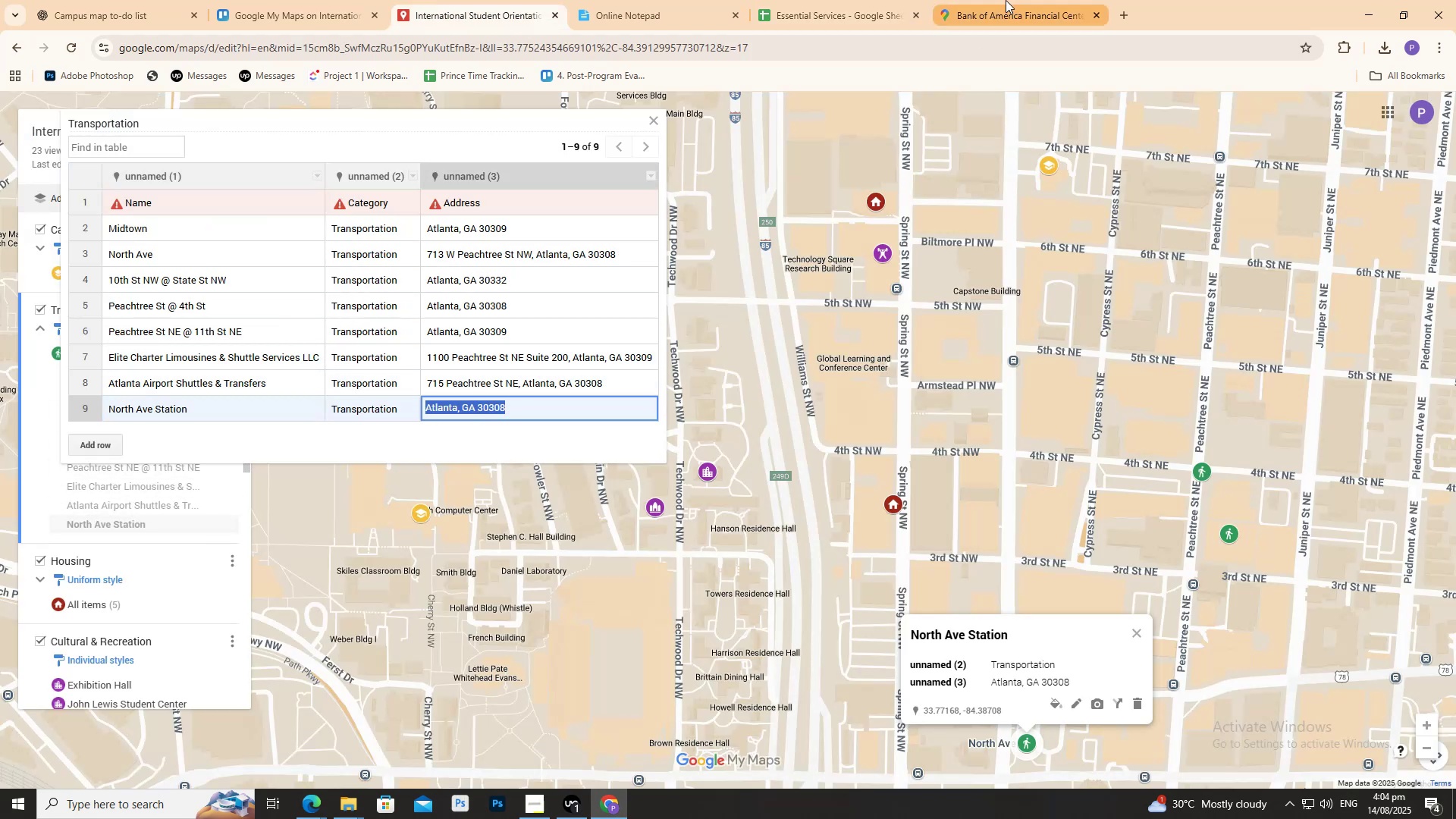 
key(Control+C)
 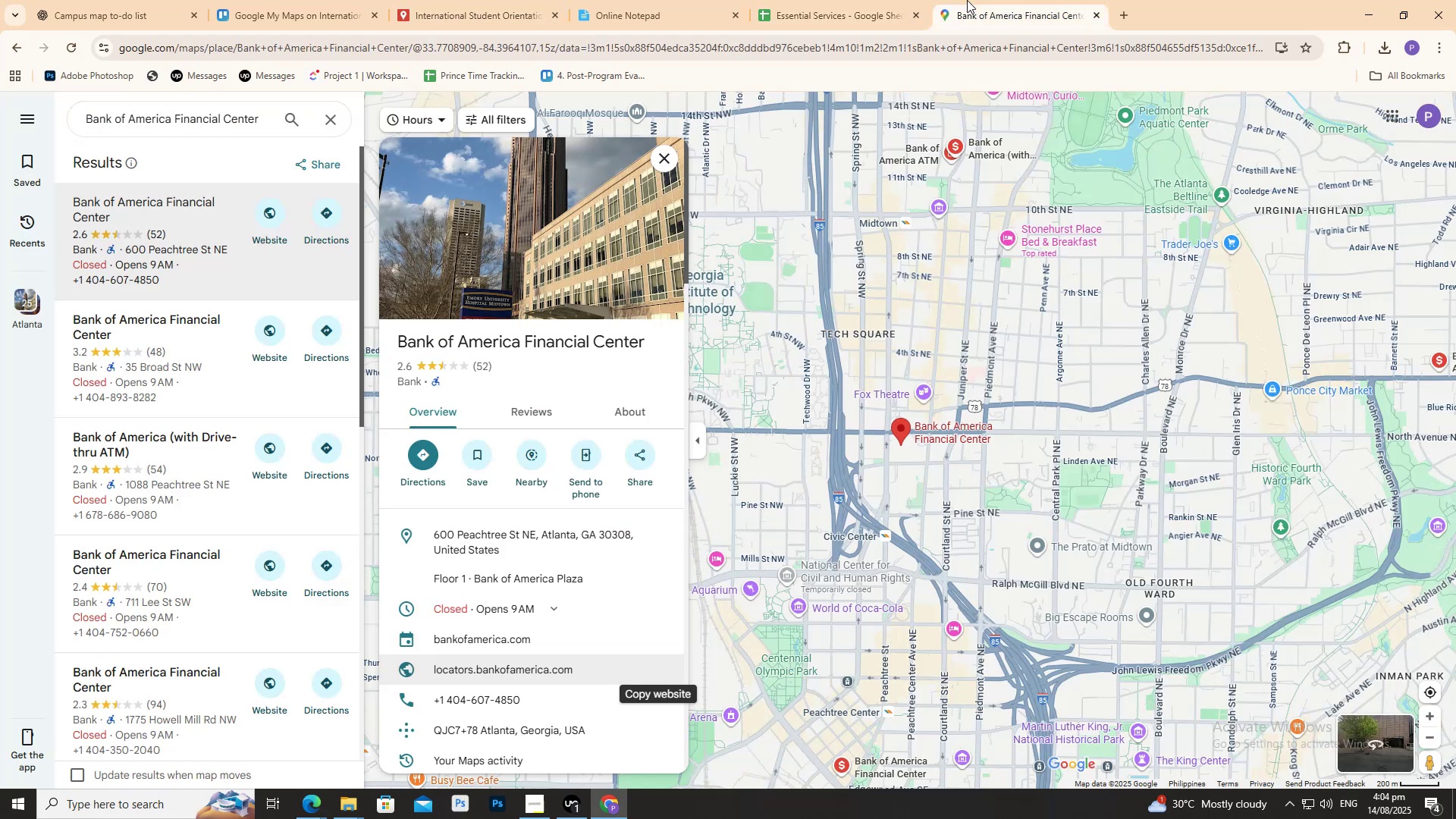 
double_click([902, 0])
 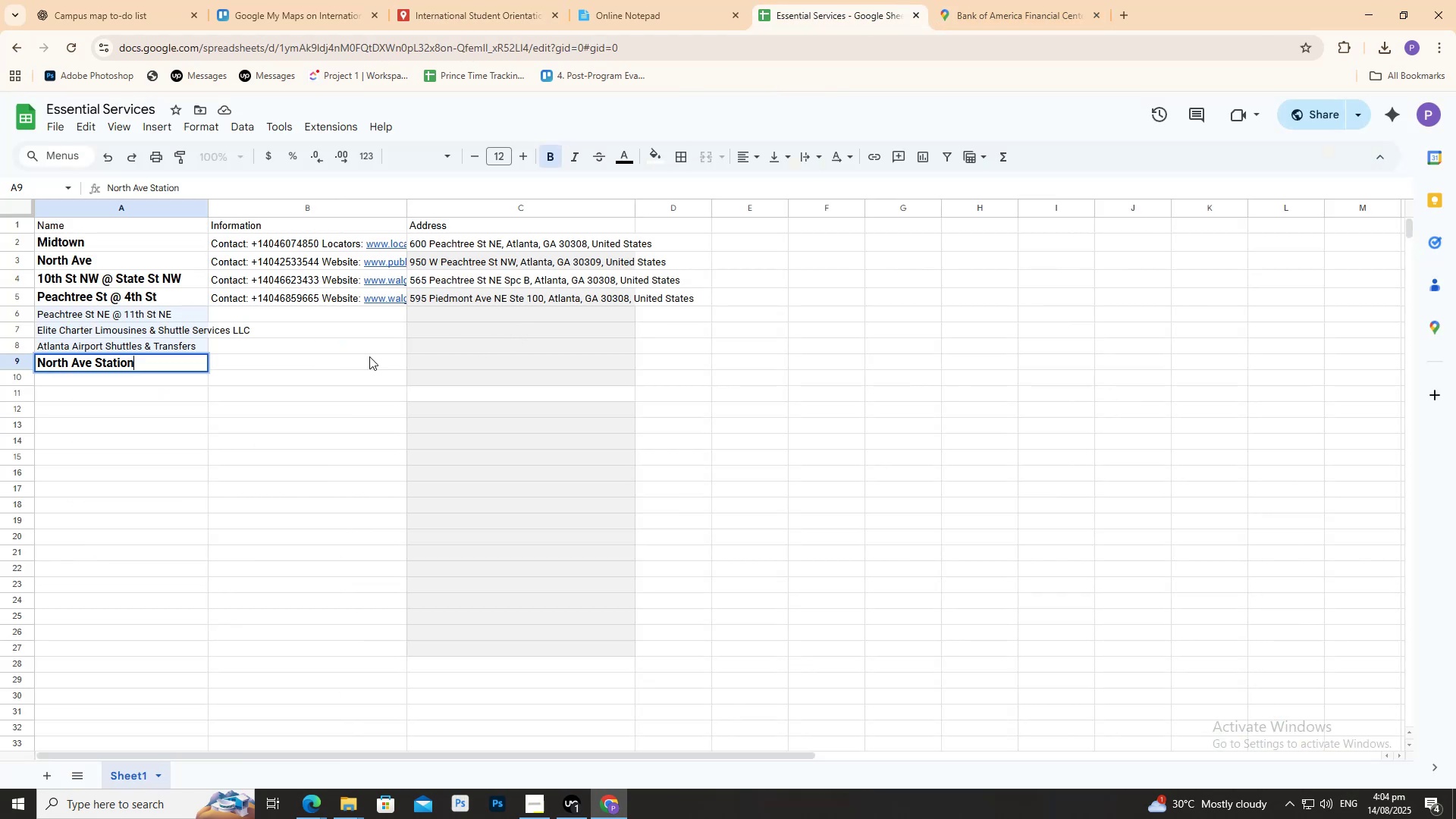 
double_click([432, 357])
 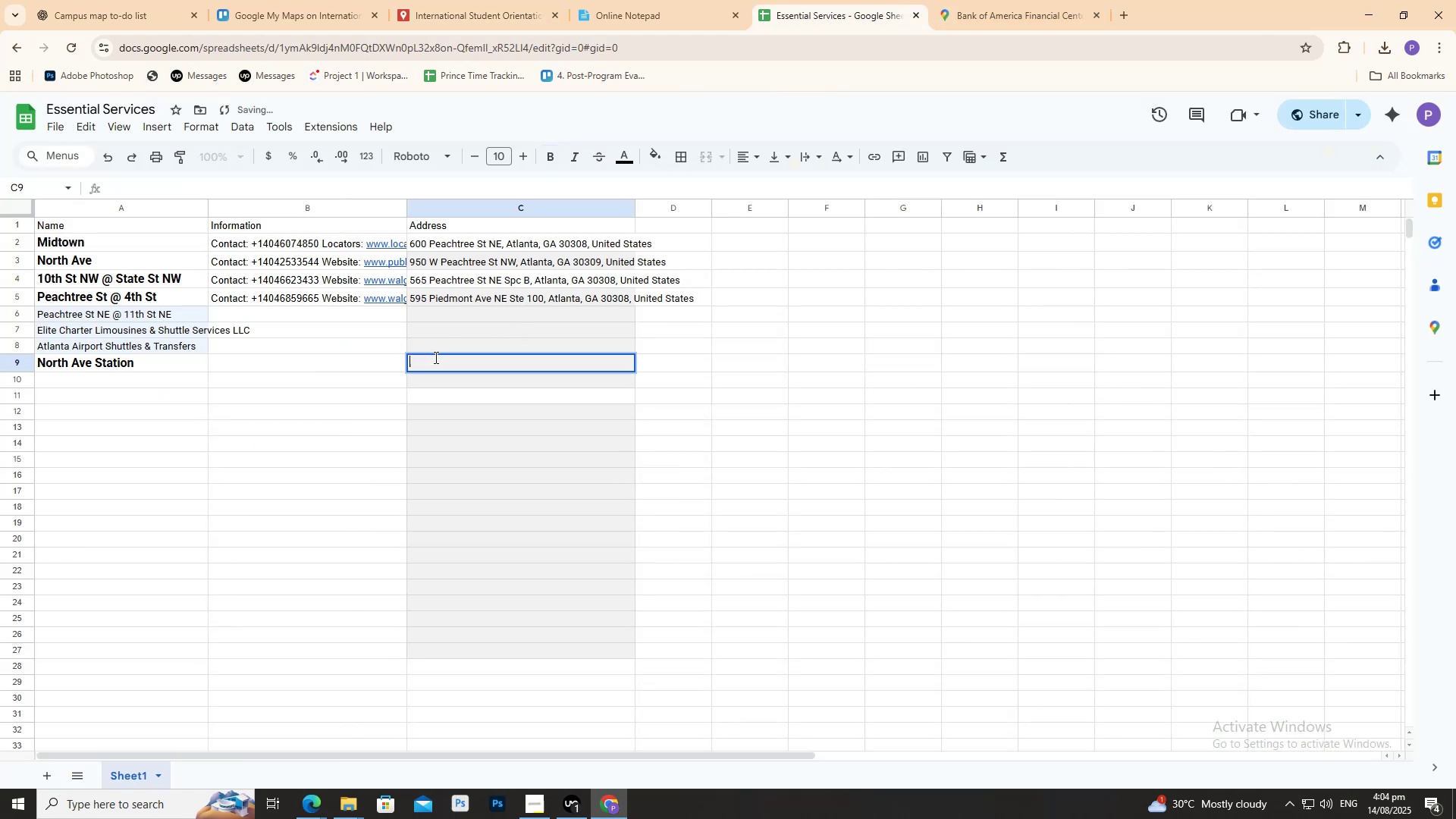 
key(Control+V)
 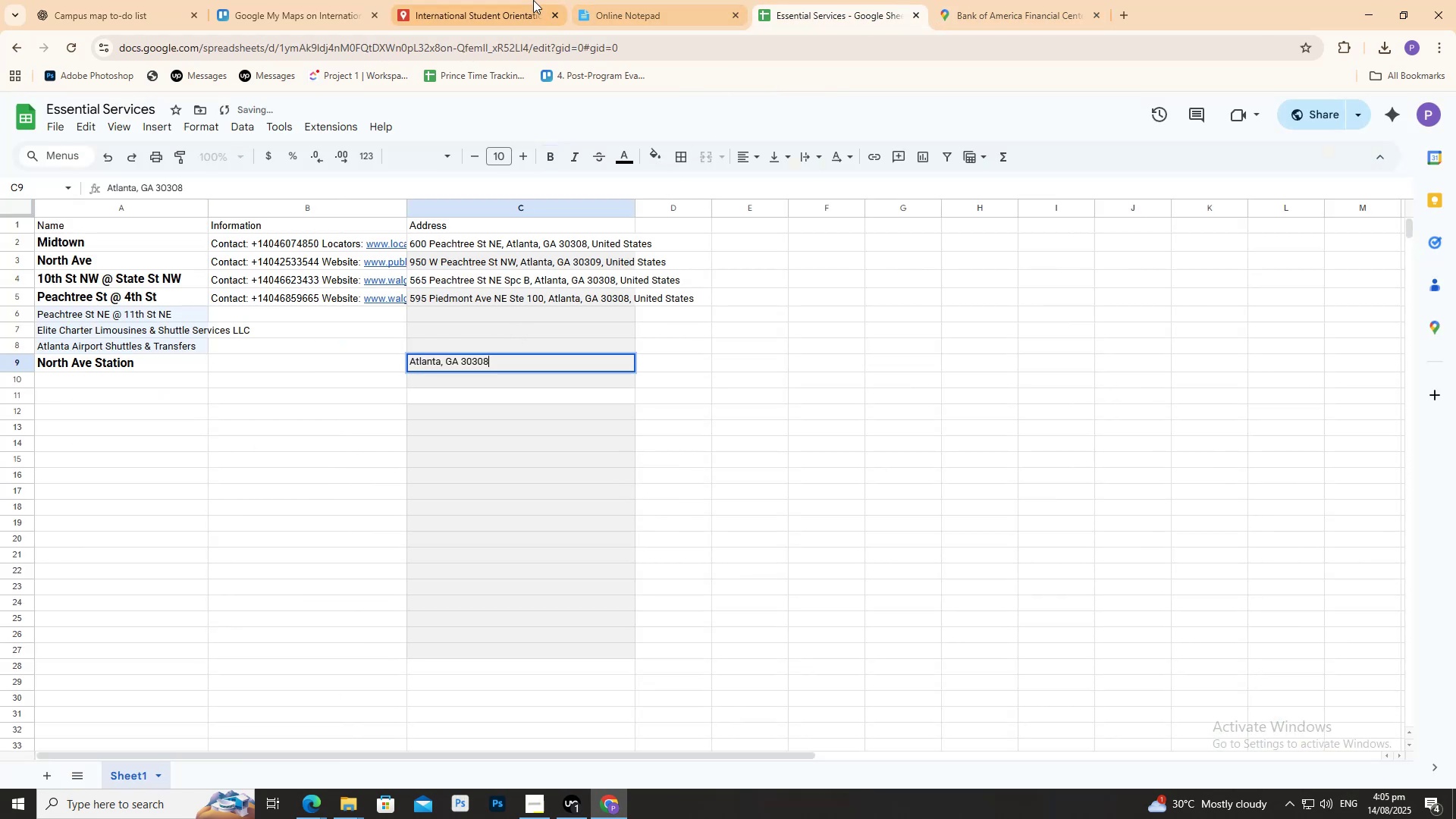 
left_click([525, 0])
 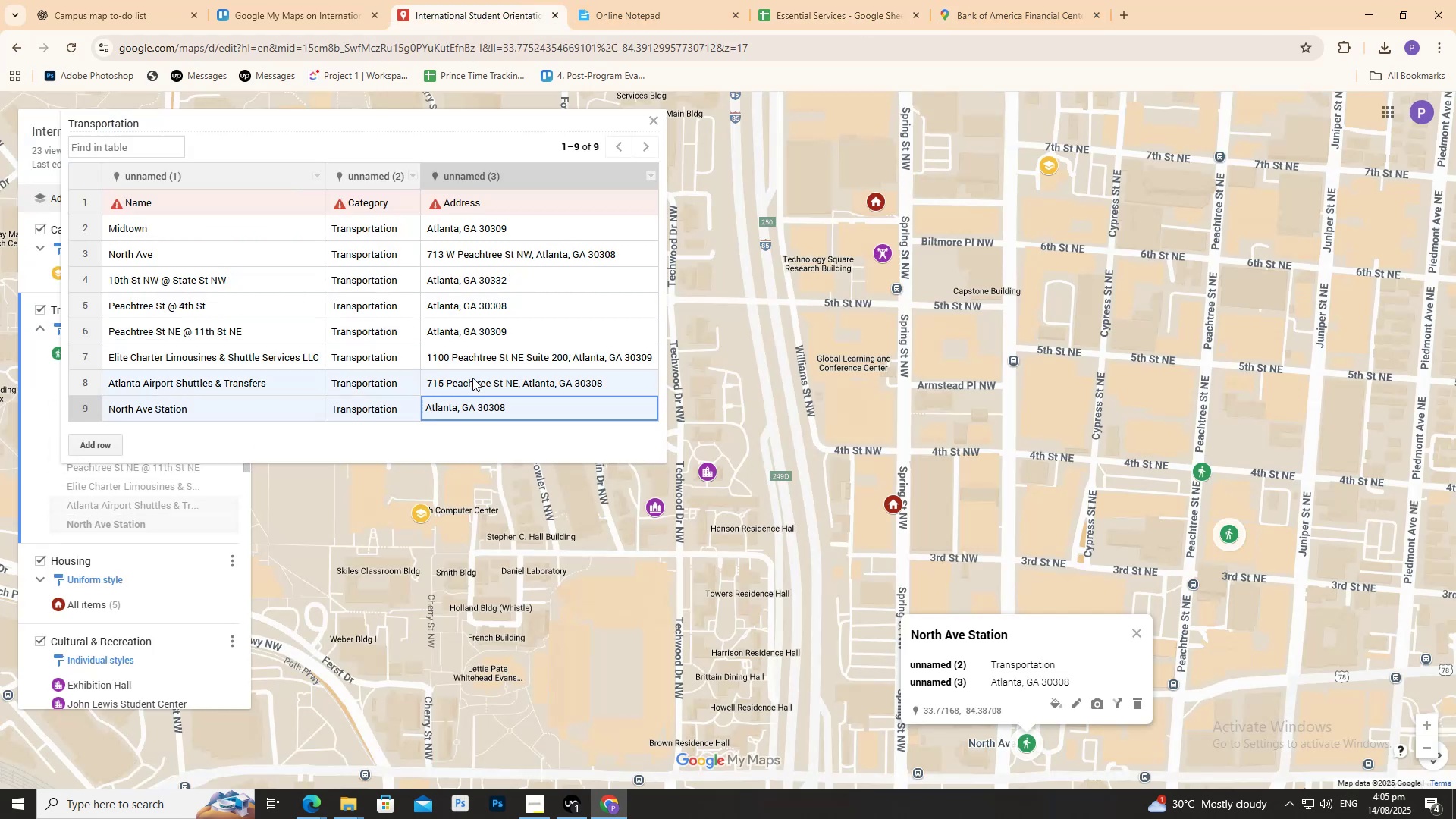 
double_click([472, 378])
 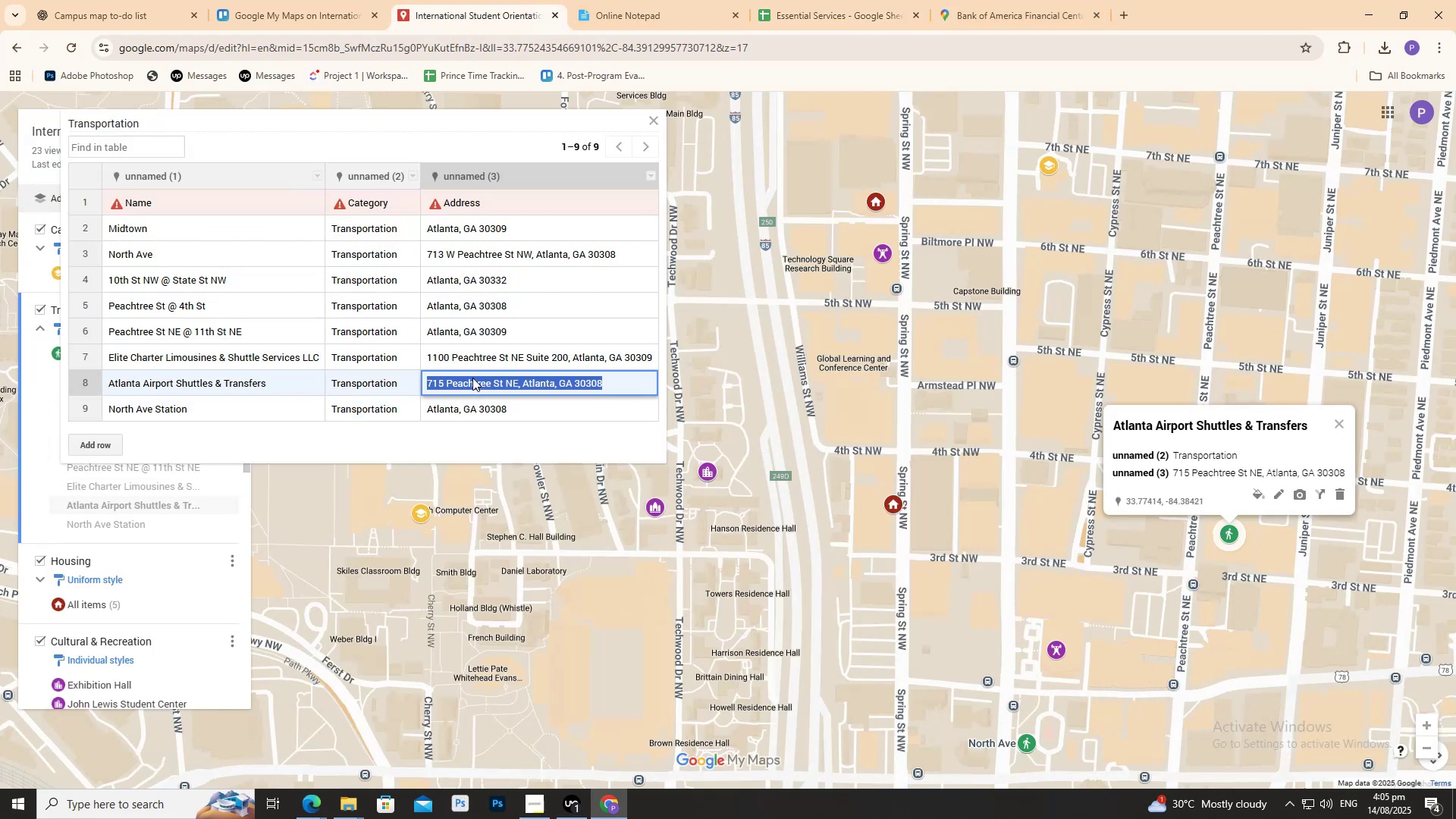 
triple_click([472, 378])
 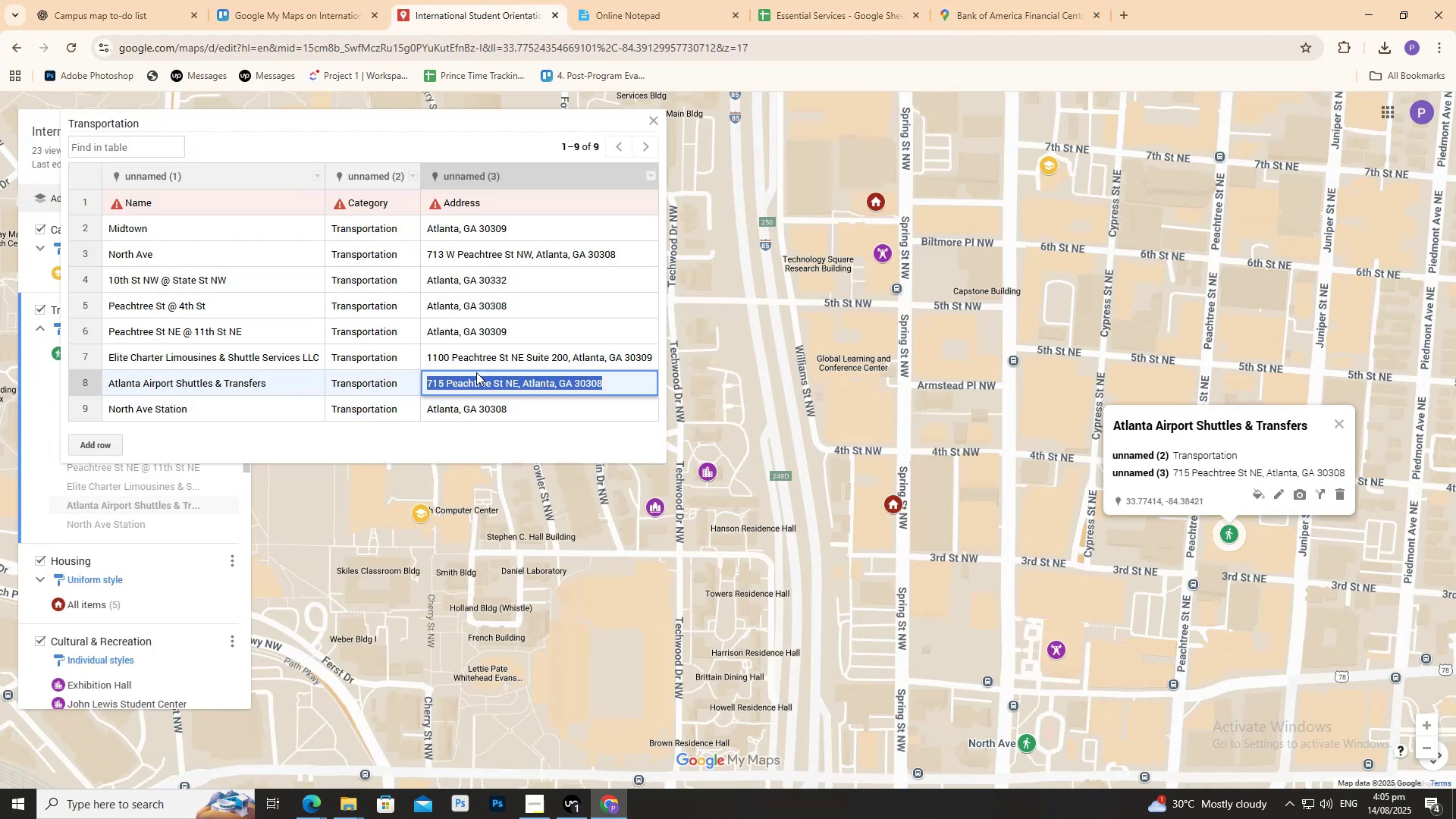 
key(Control+C)
 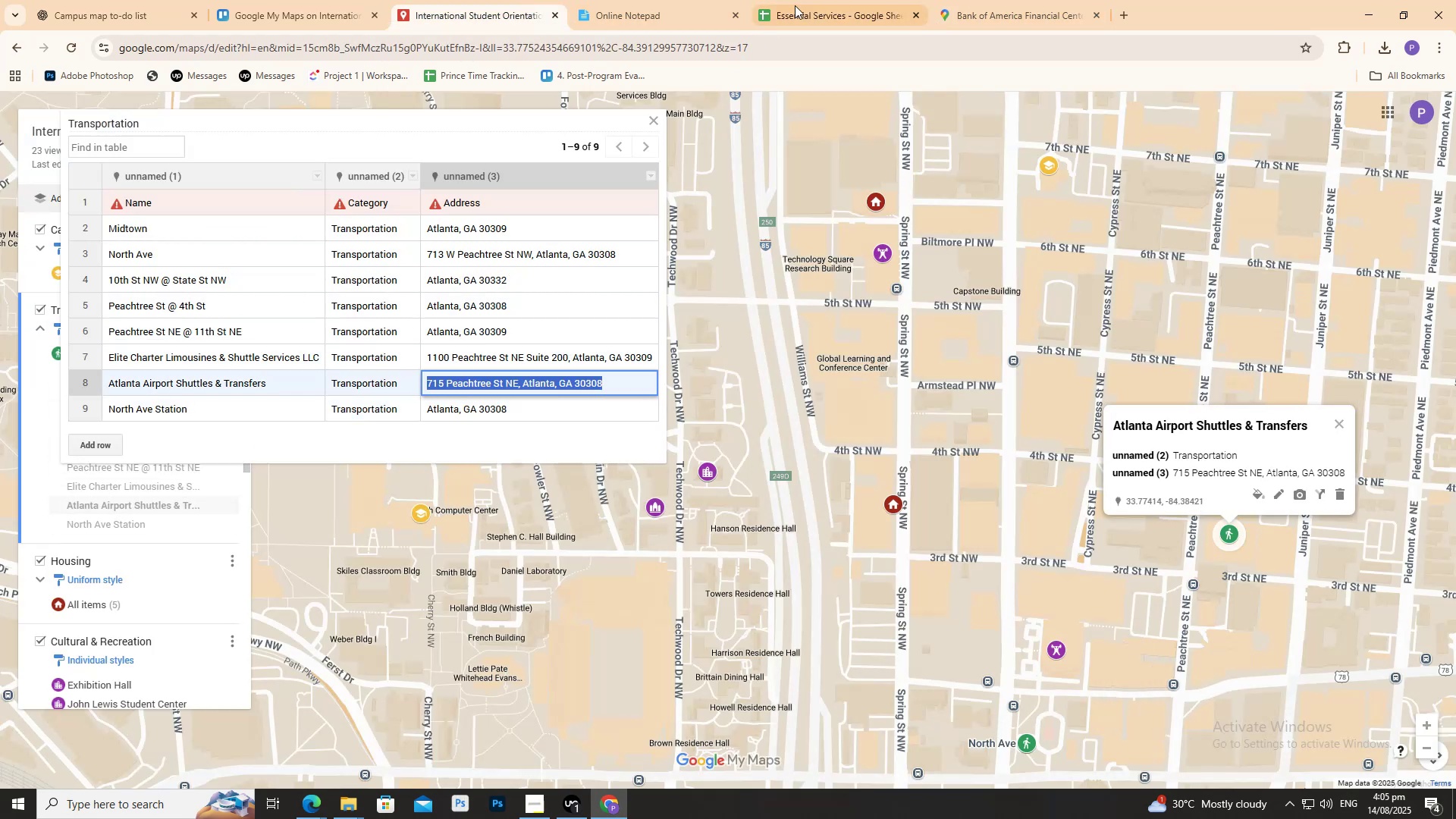 
key(Control+C)
 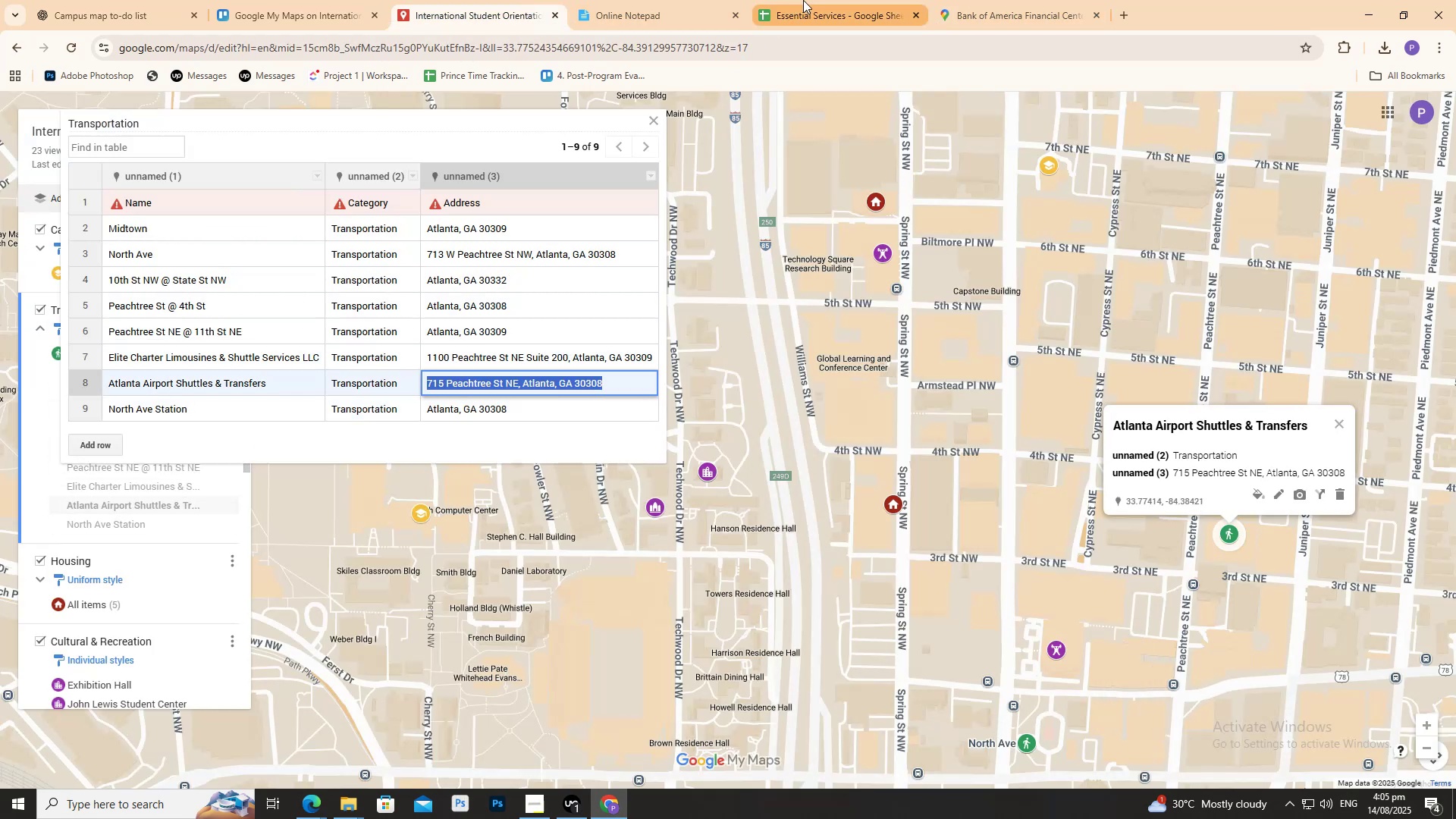 
left_click([803, 0])
 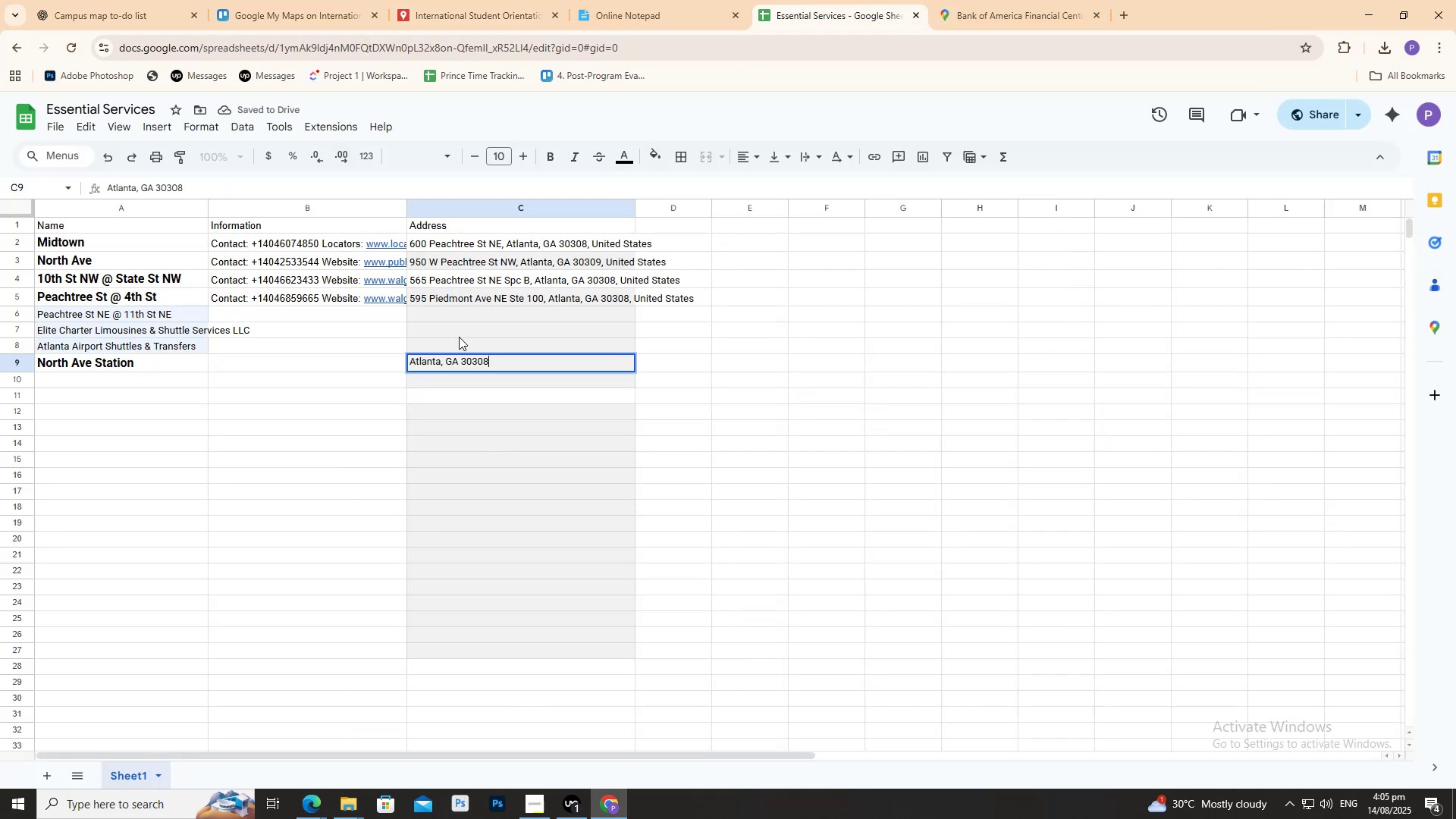 
double_click([462, 341])
 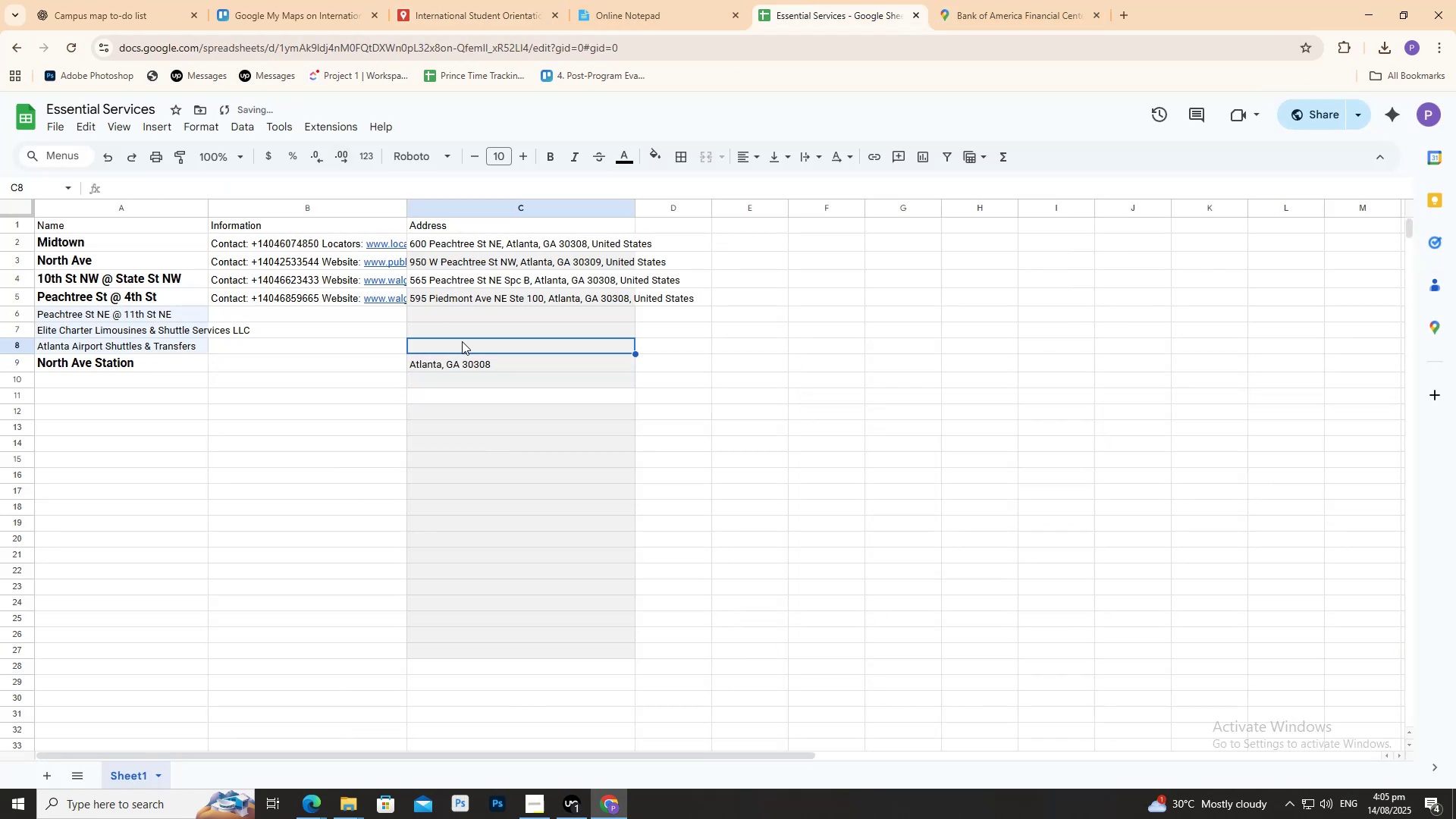 
triple_click([462, 341])
 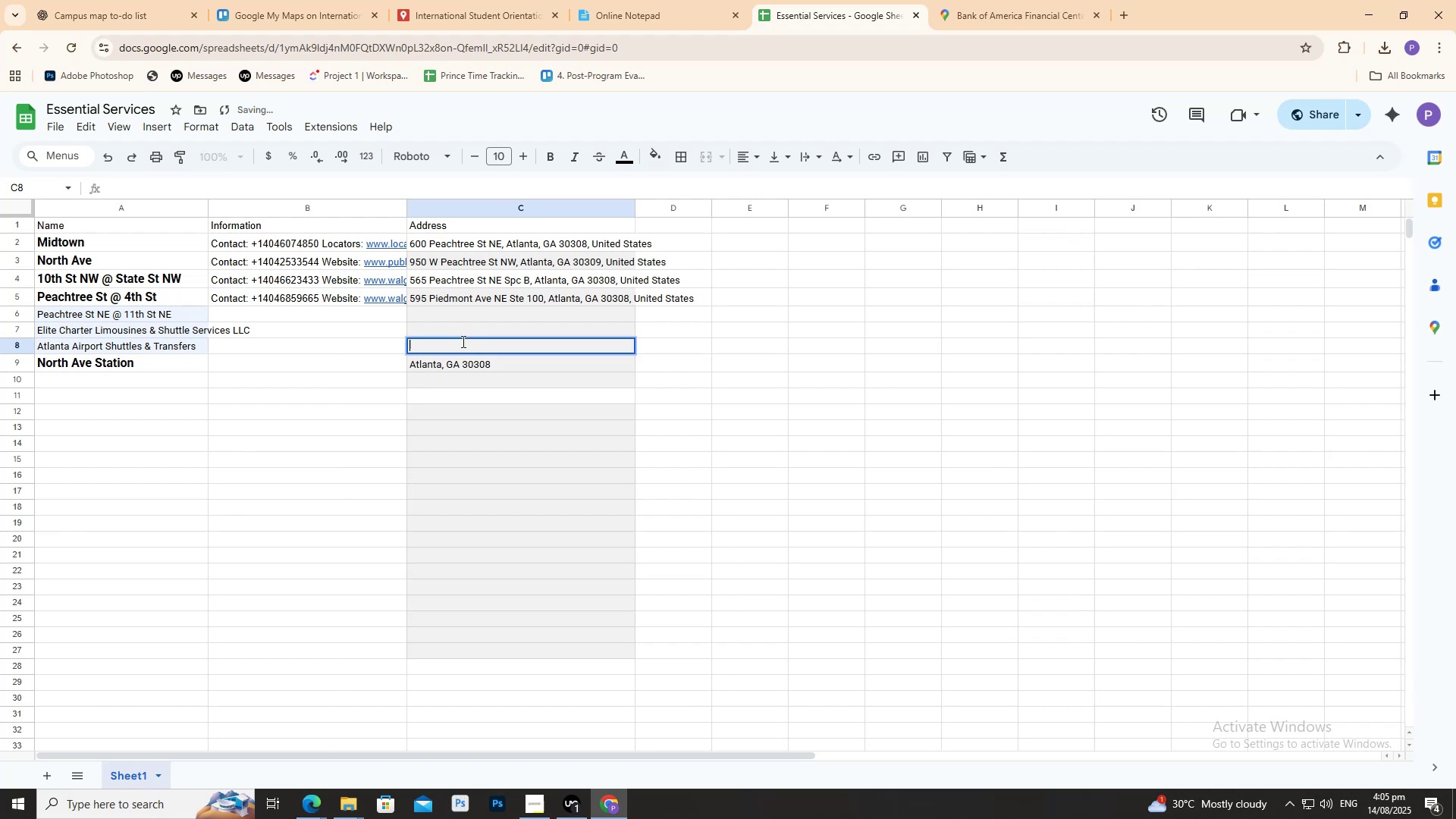 
key(Control+ControlLeft)
 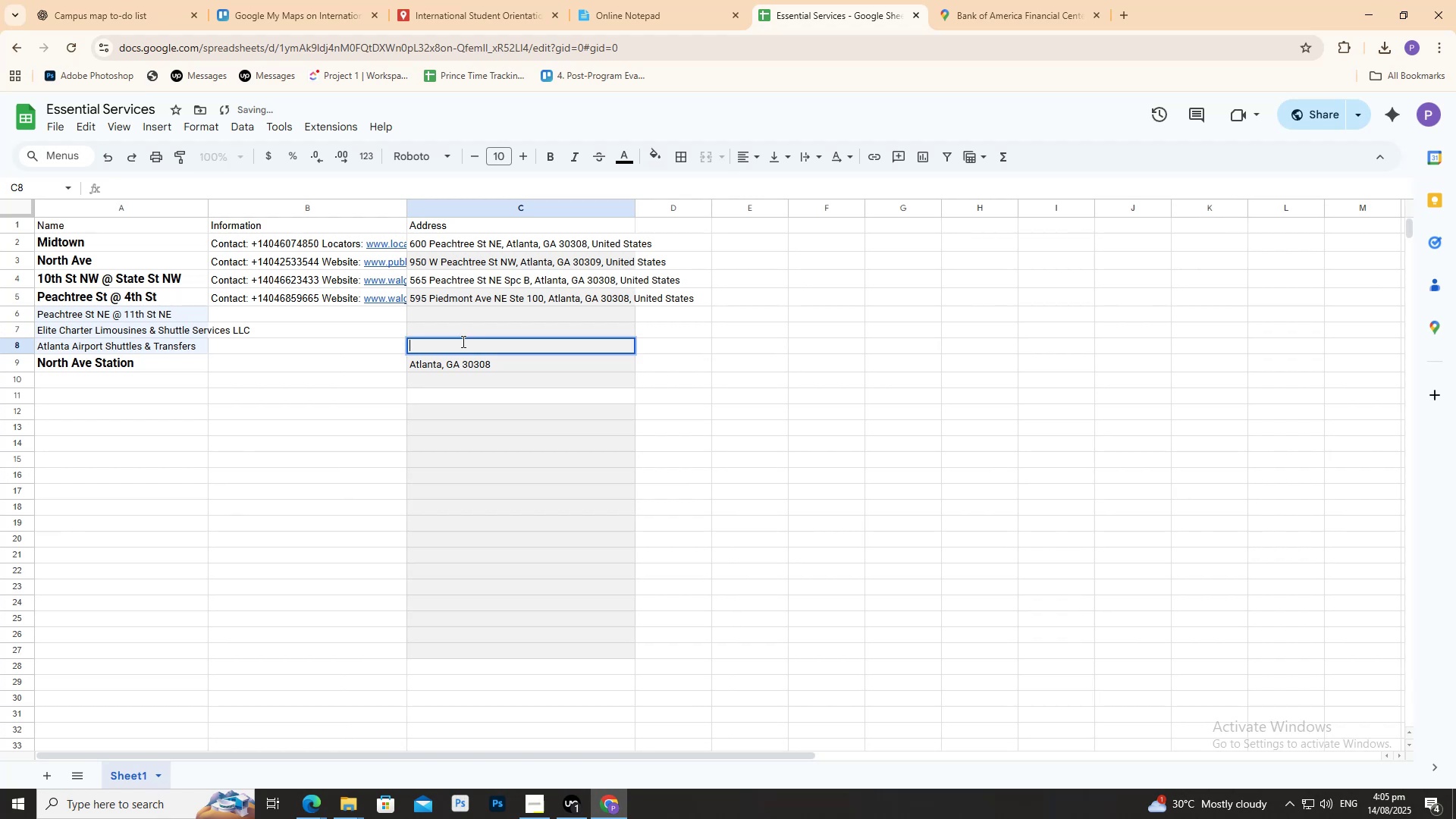 
key(Control+V)
 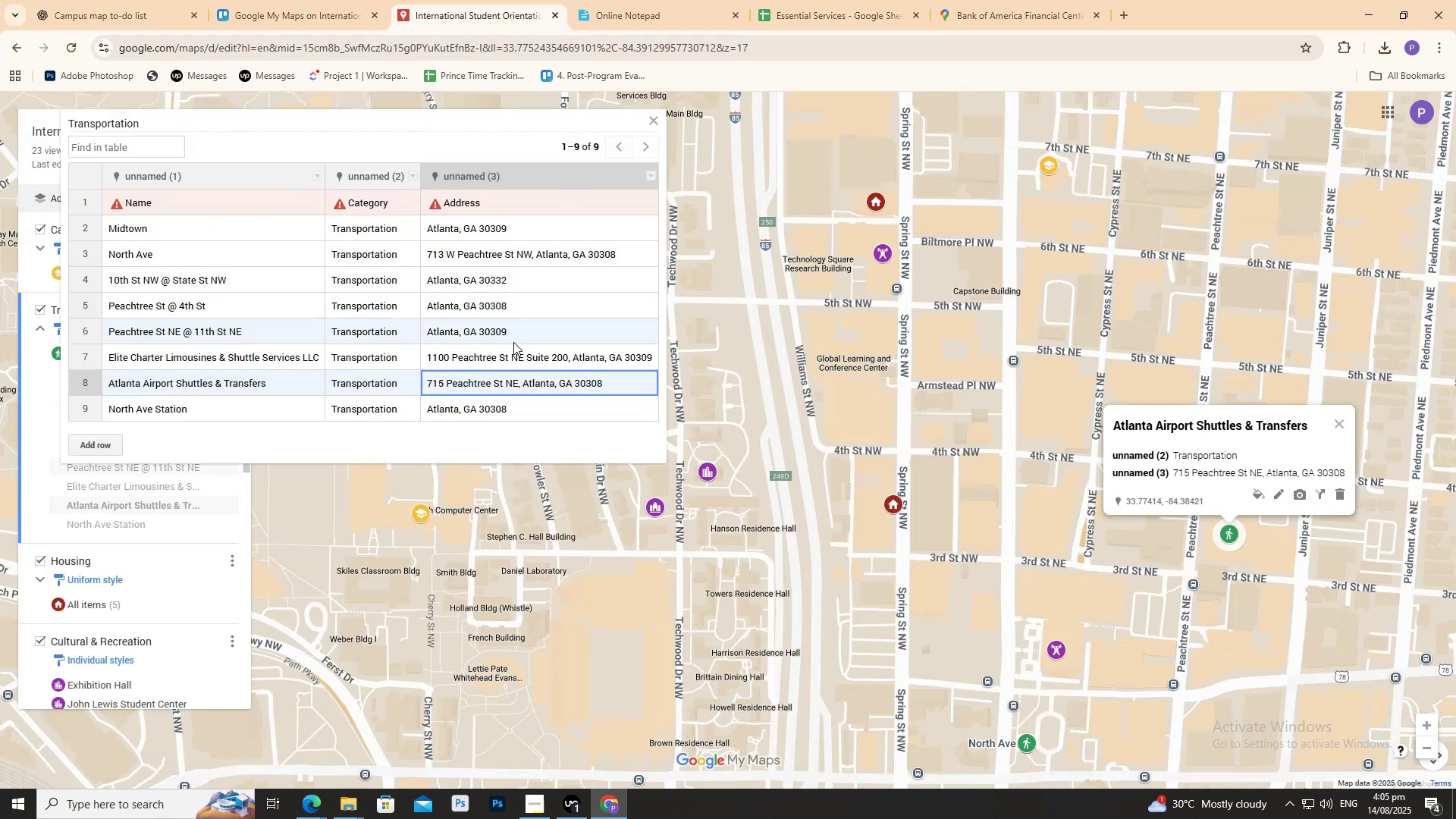 
double_click([517, 350])
 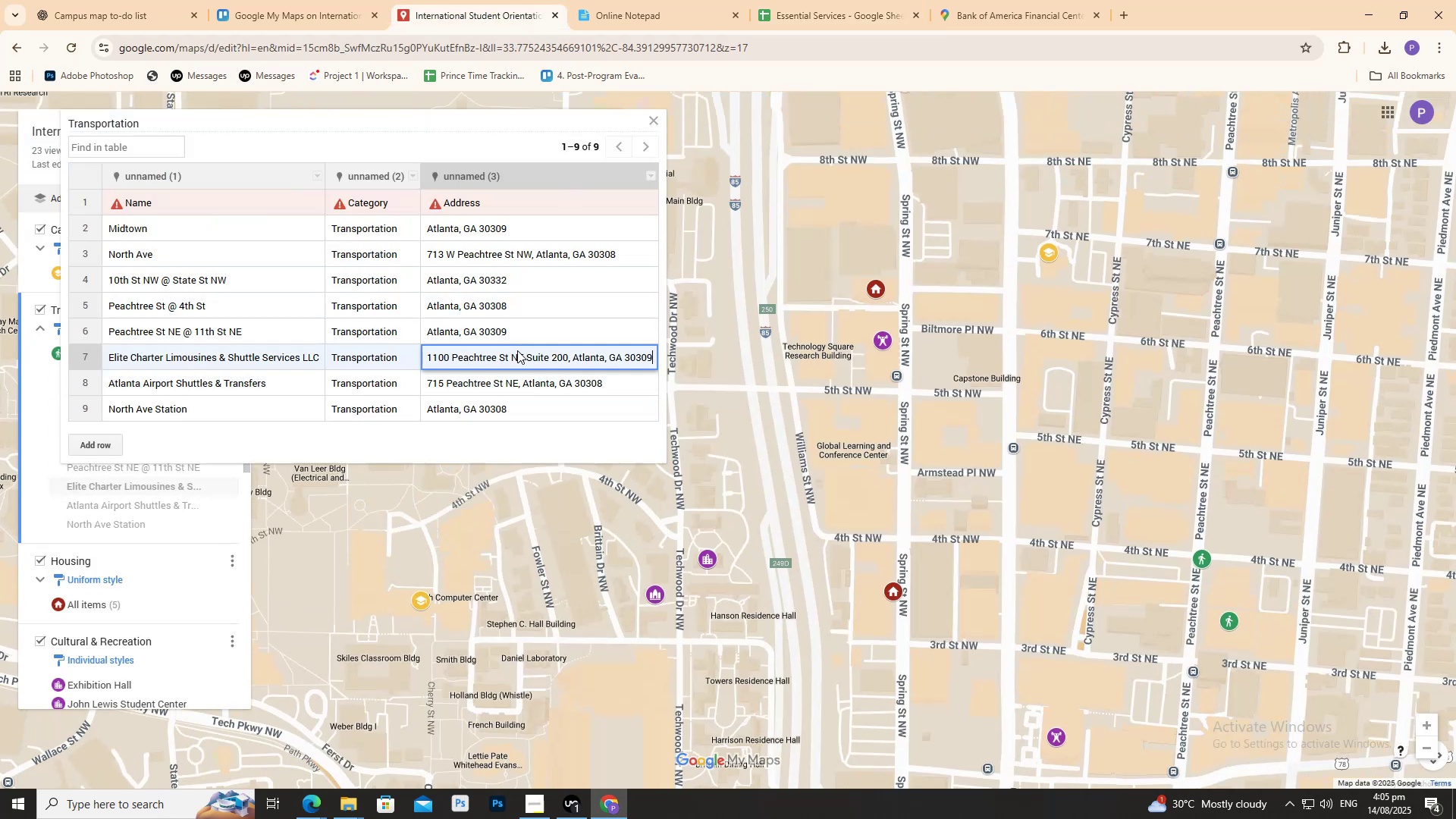 
triple_click([517, 350])
 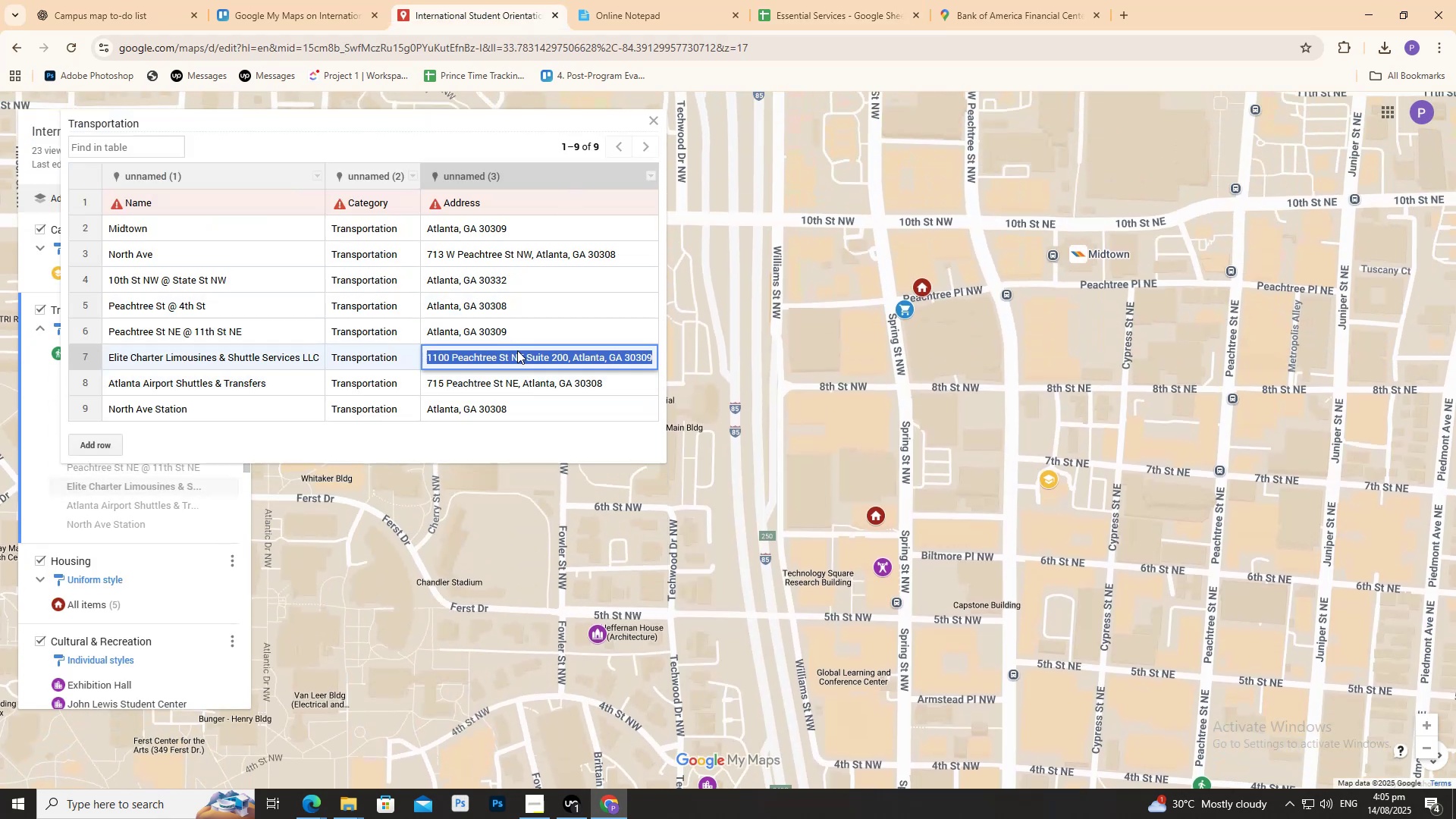 
key(Control+C)
 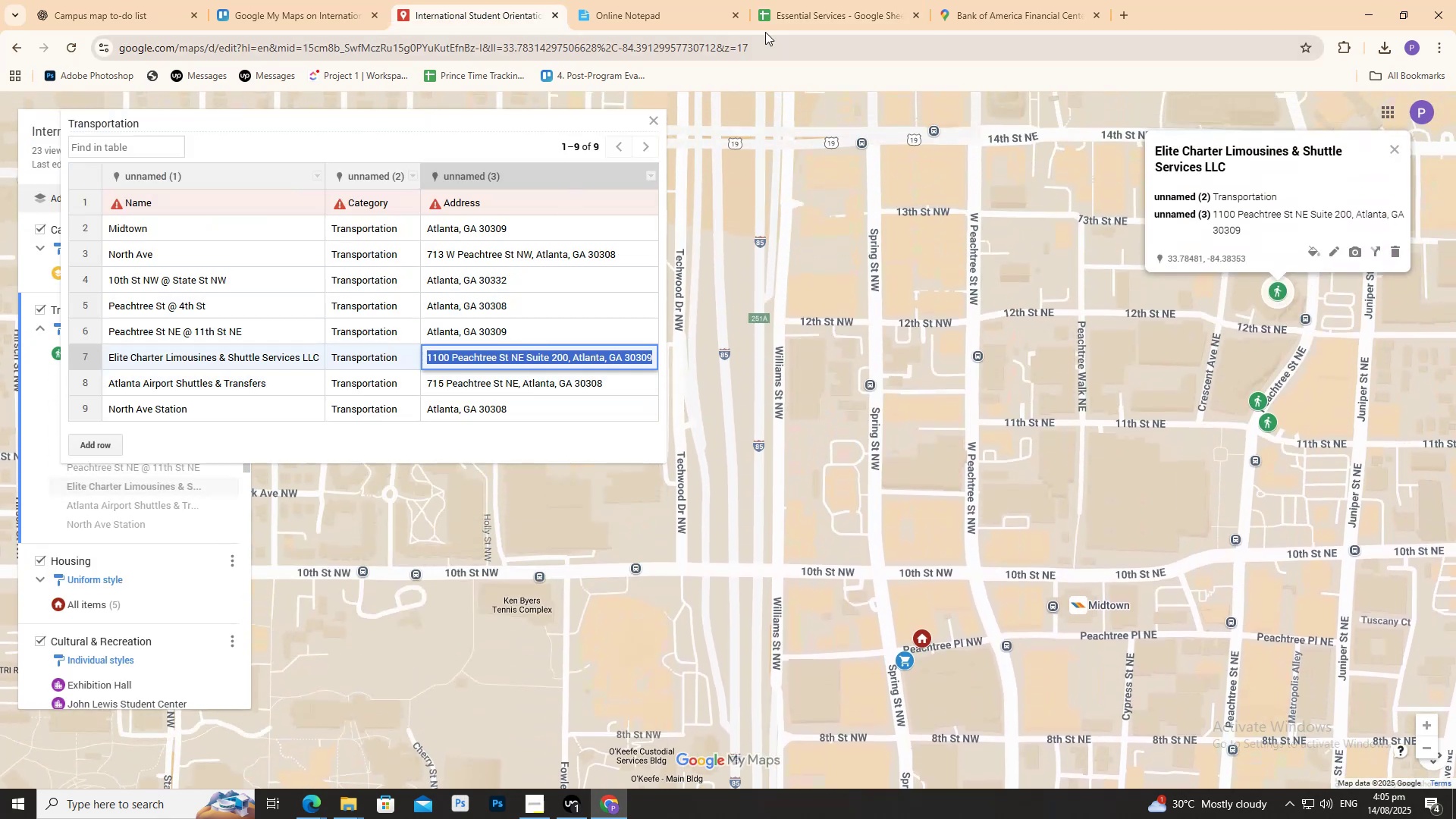 
key(Control+C)
 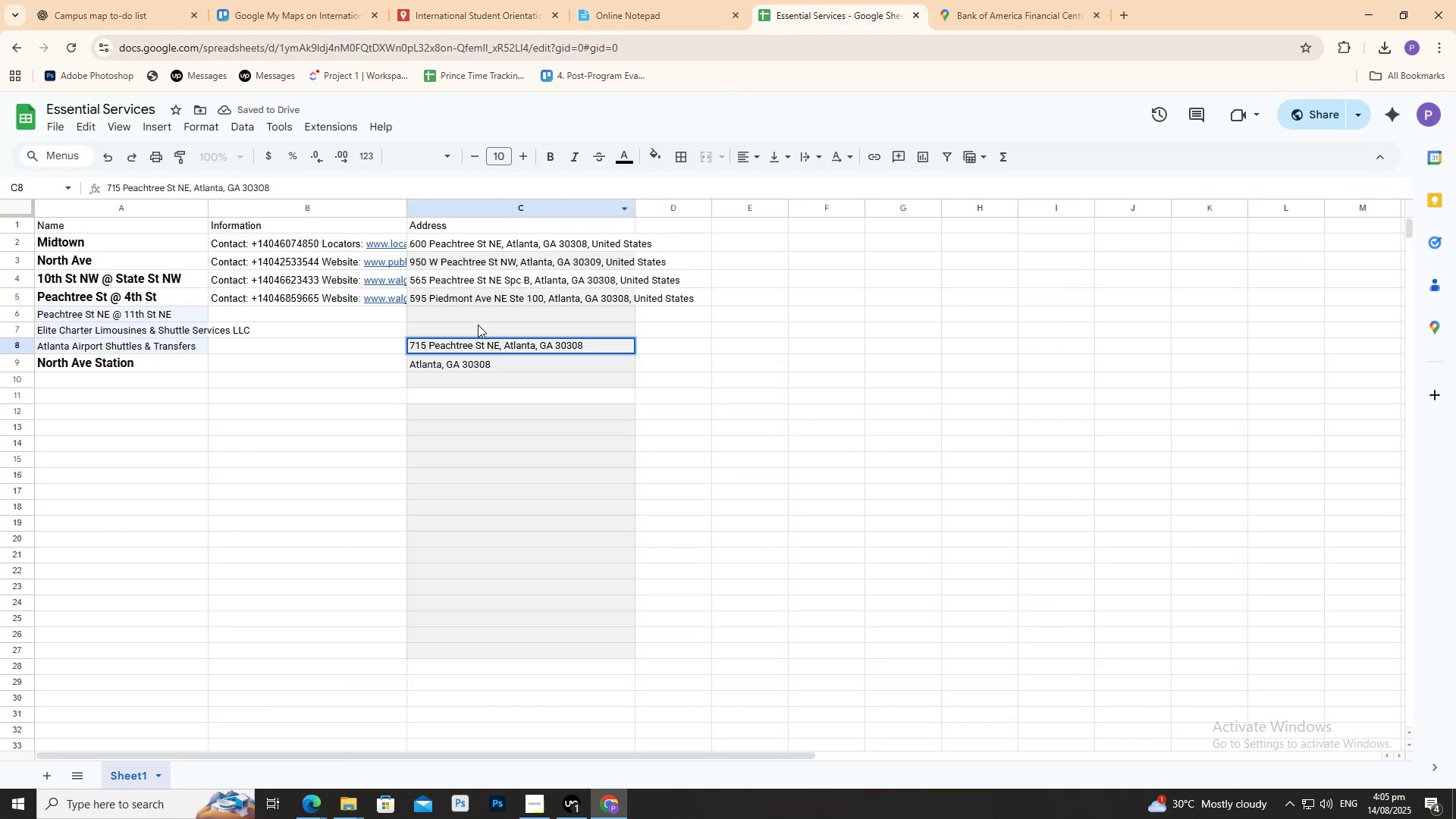 
double_click([478, 327])
 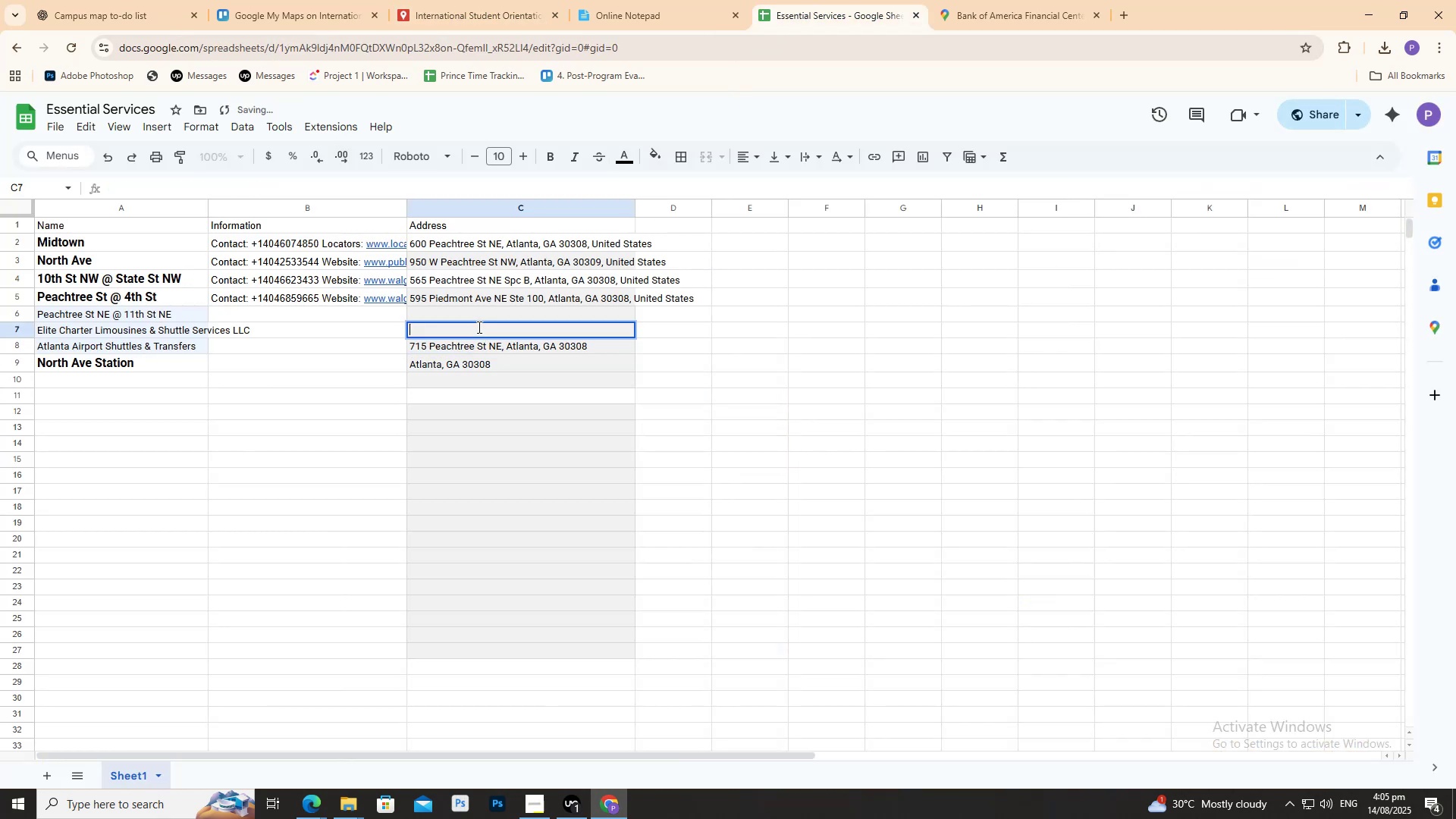 
key(Control+V)
 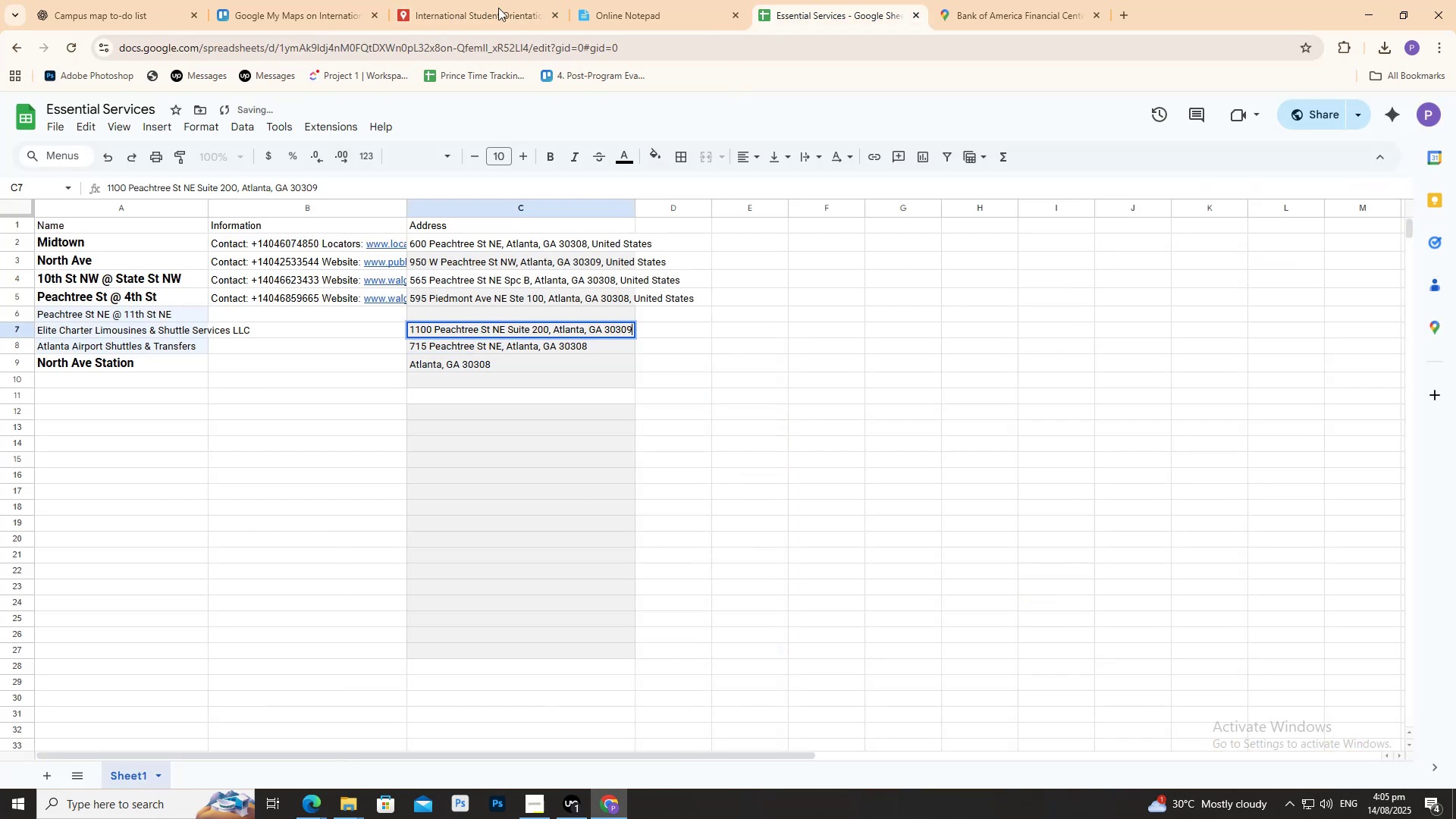 
left_click([497, 2])
 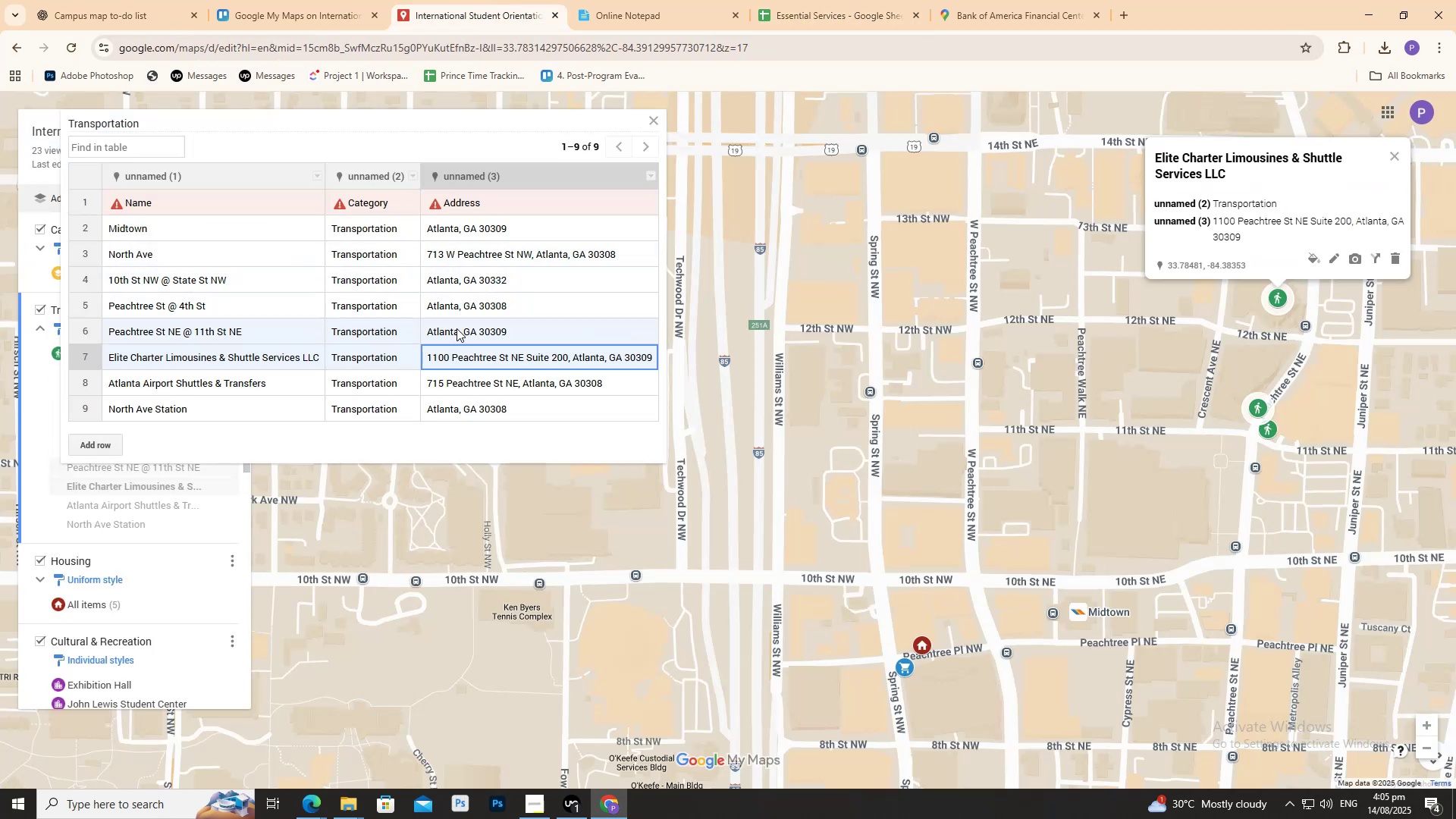 
double_click([457, 328])
 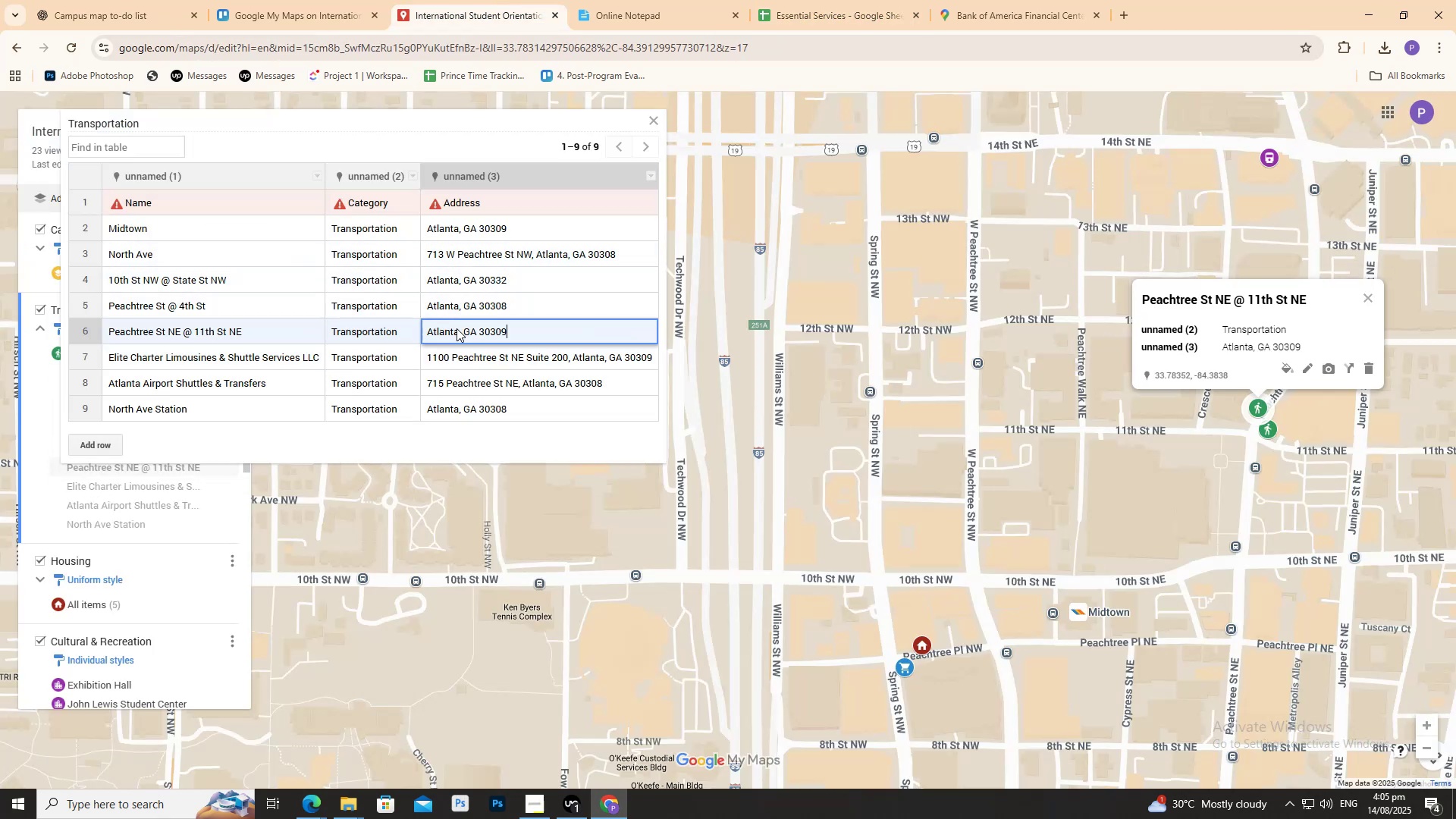 
key(Control+A)
 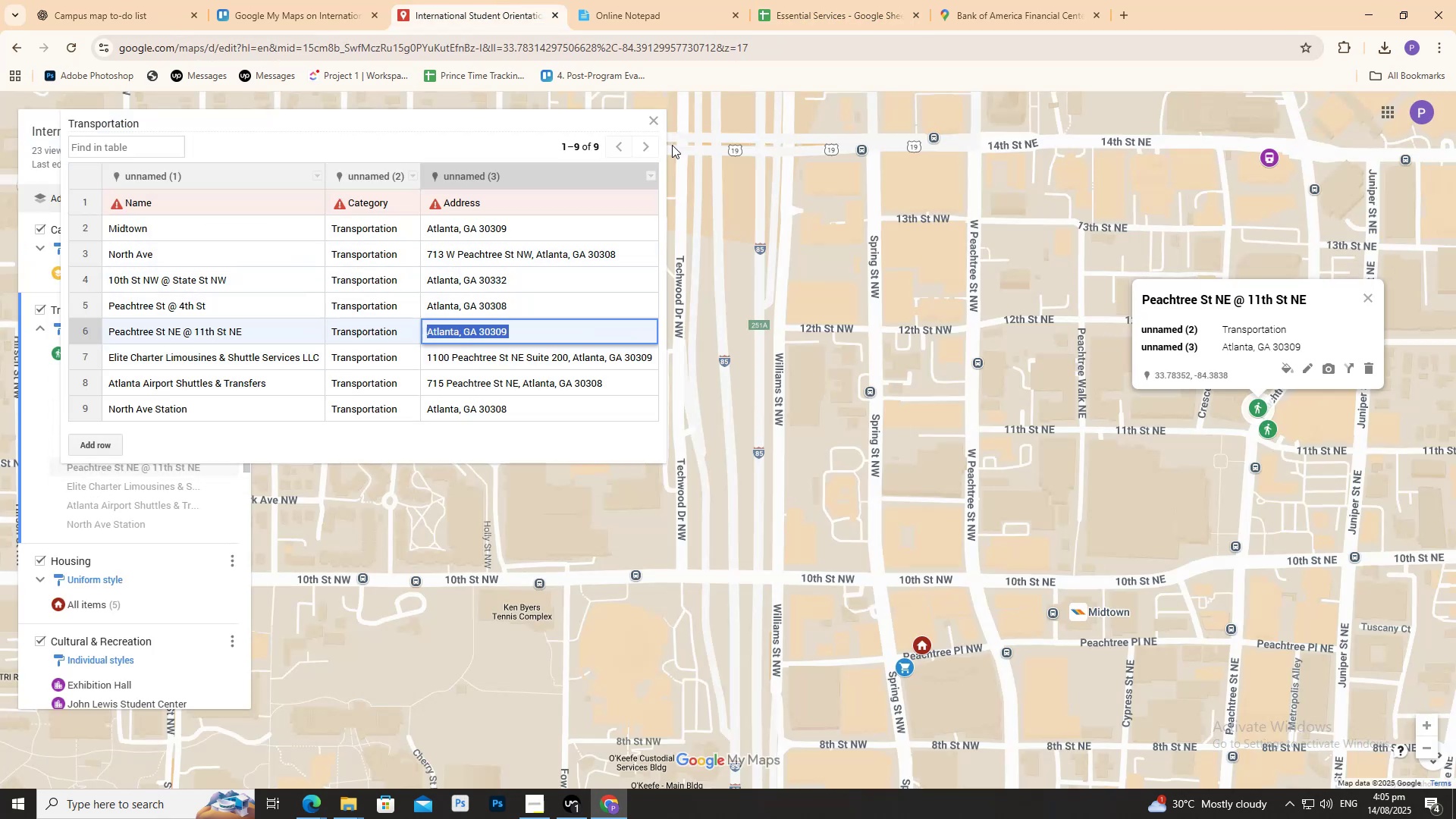 
key(Control+C)
 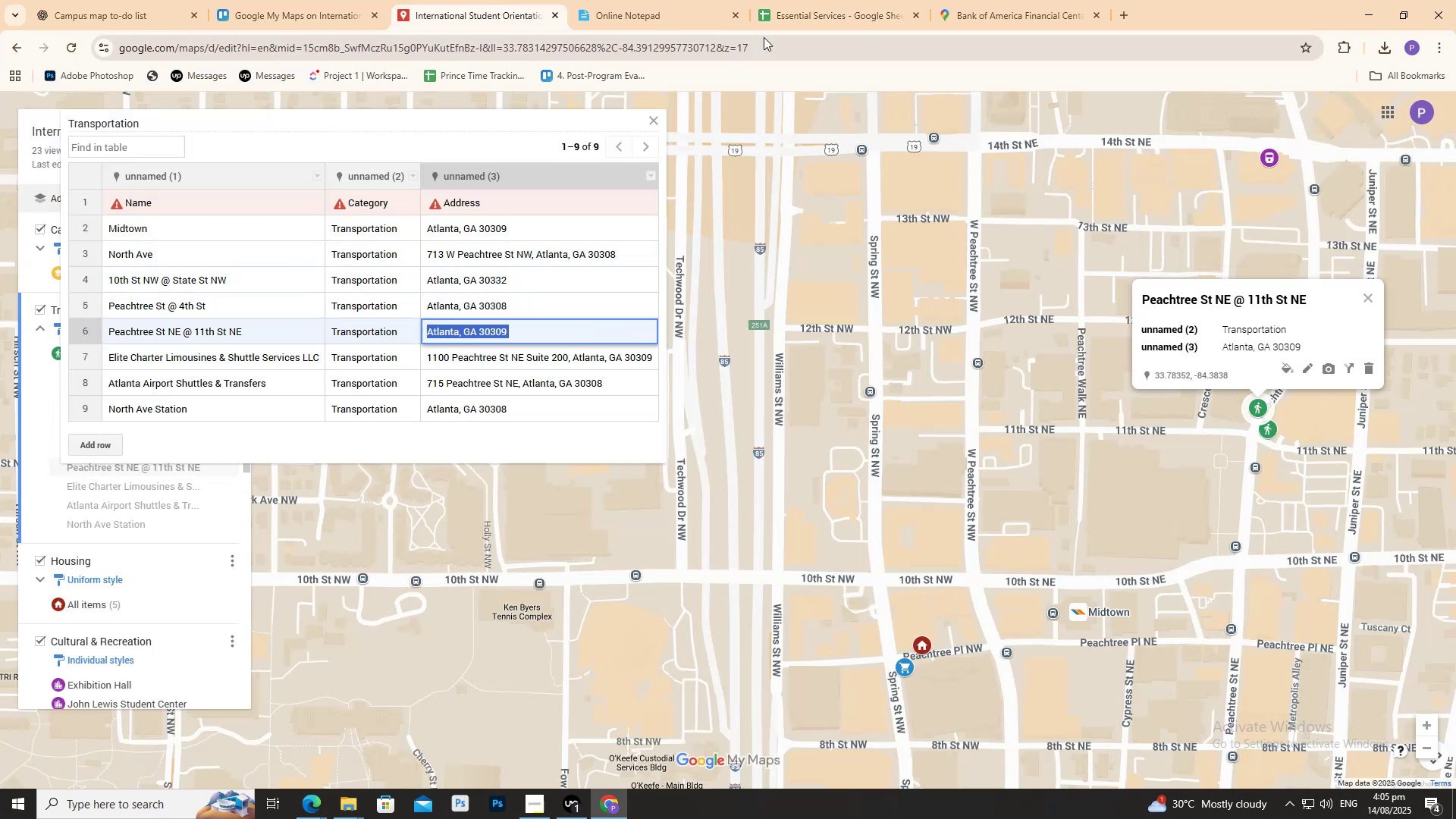 
key(Control+C)
 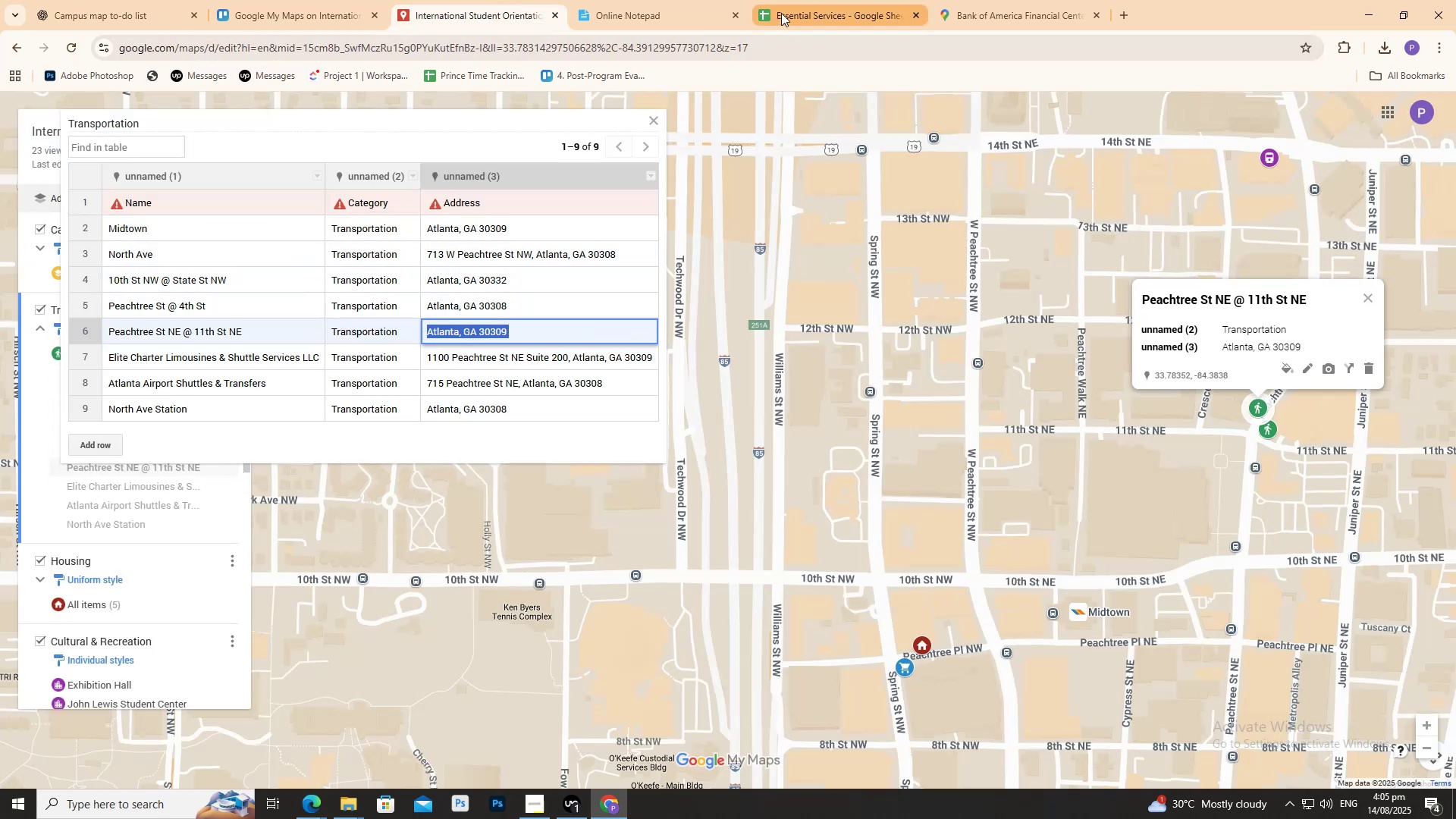 
left_click([781, 13])
 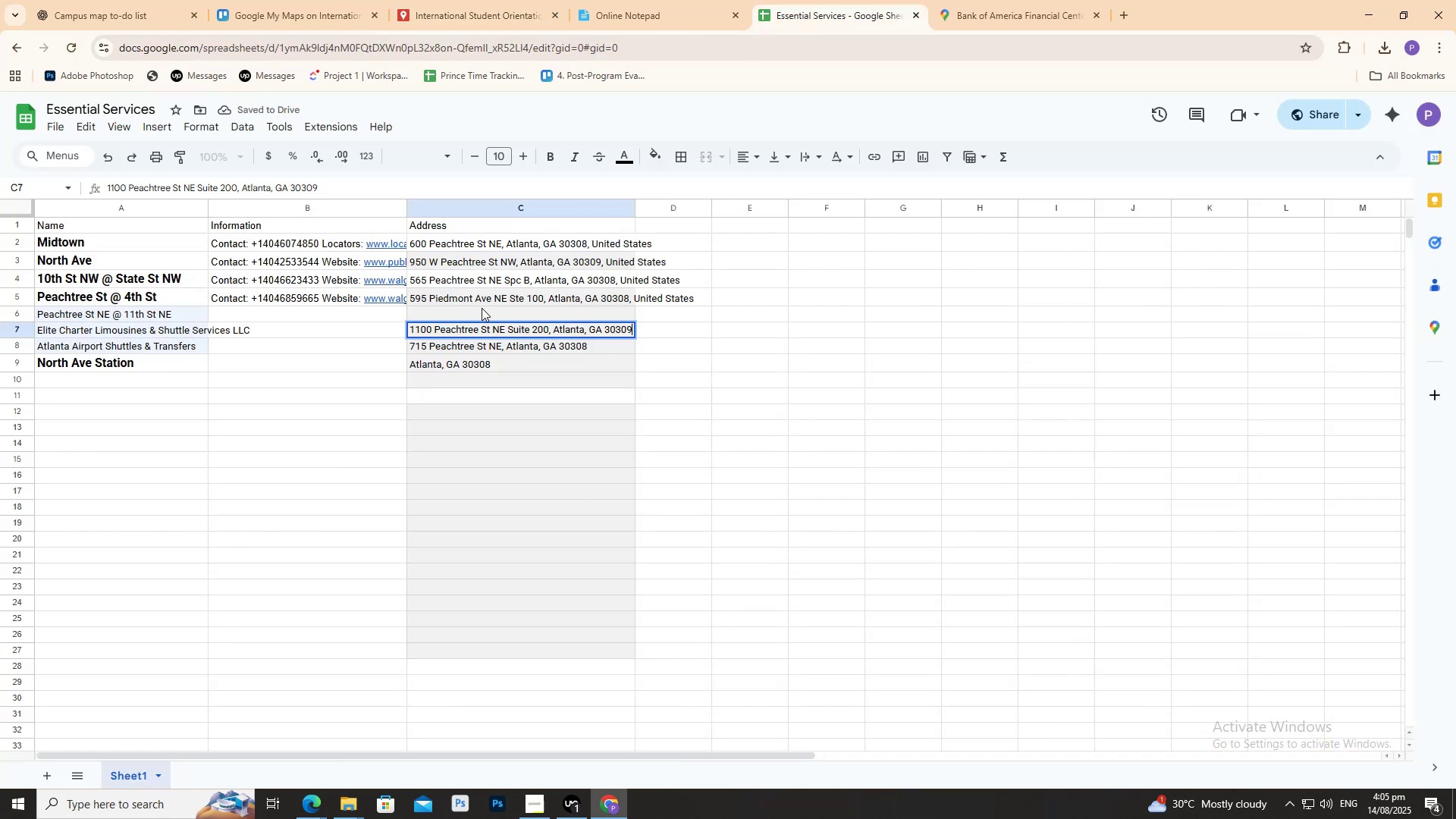 
left_click([482, 308])
 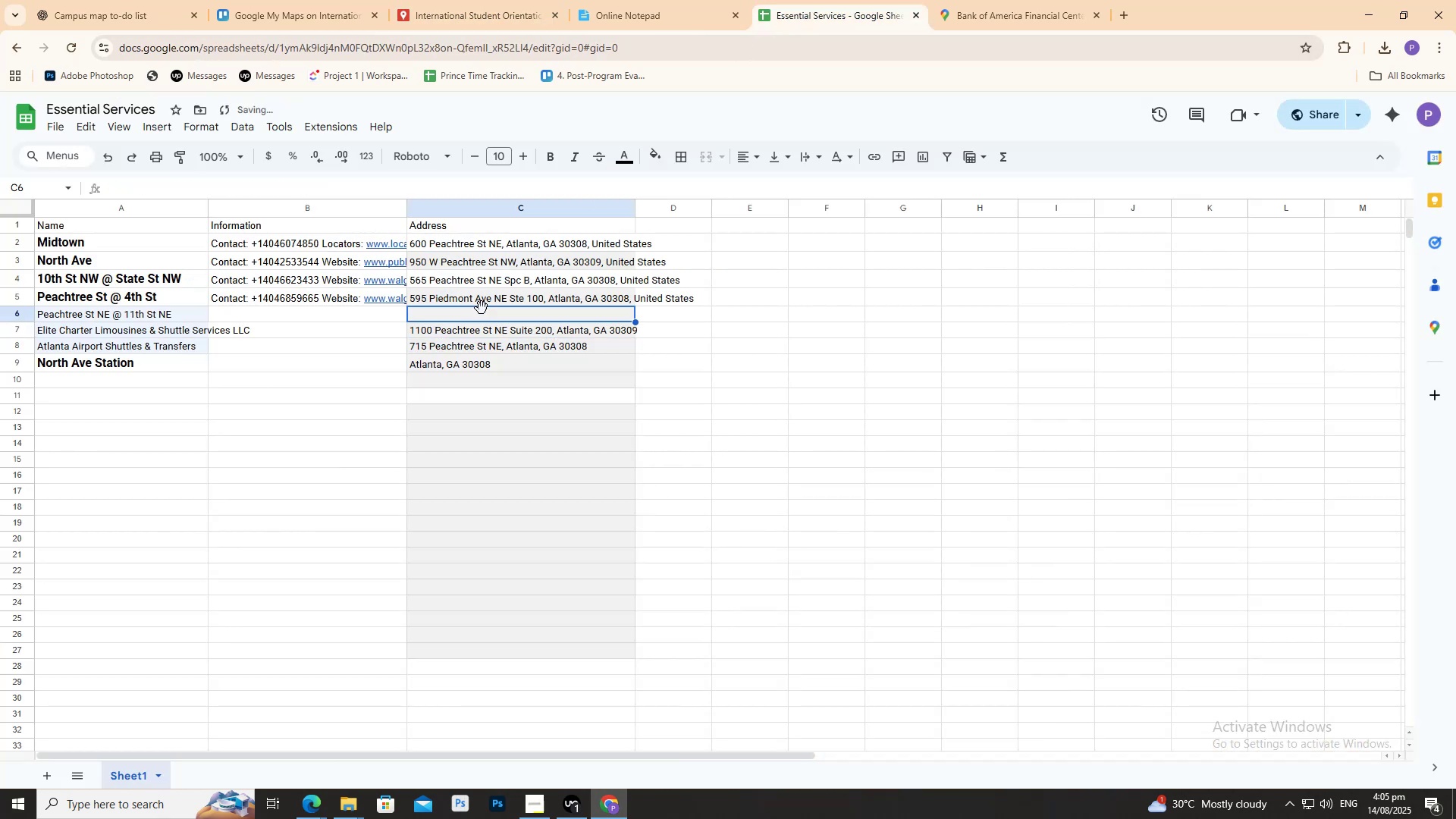 
key(Control+V)
 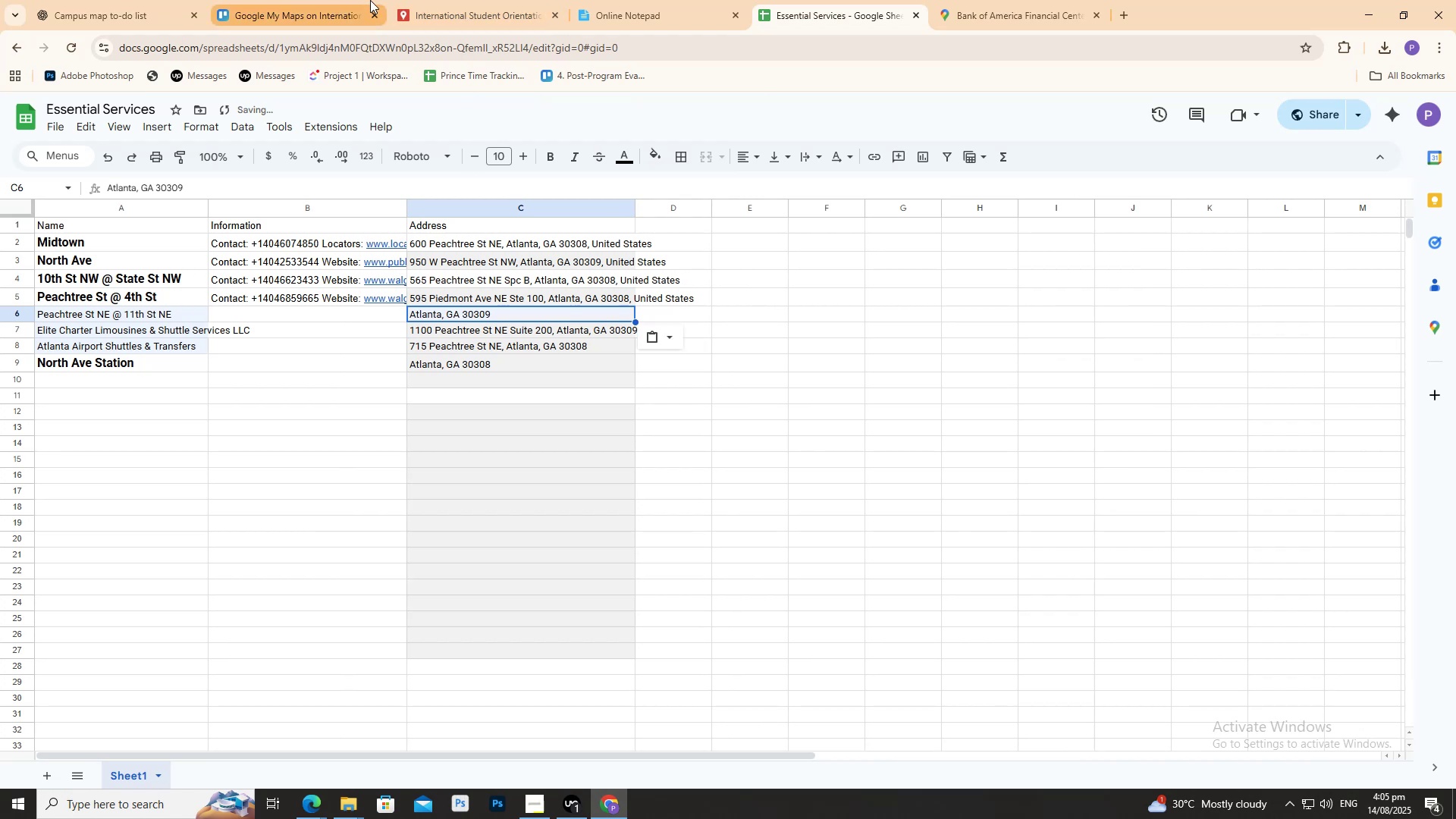 
left_click([350, 0])
 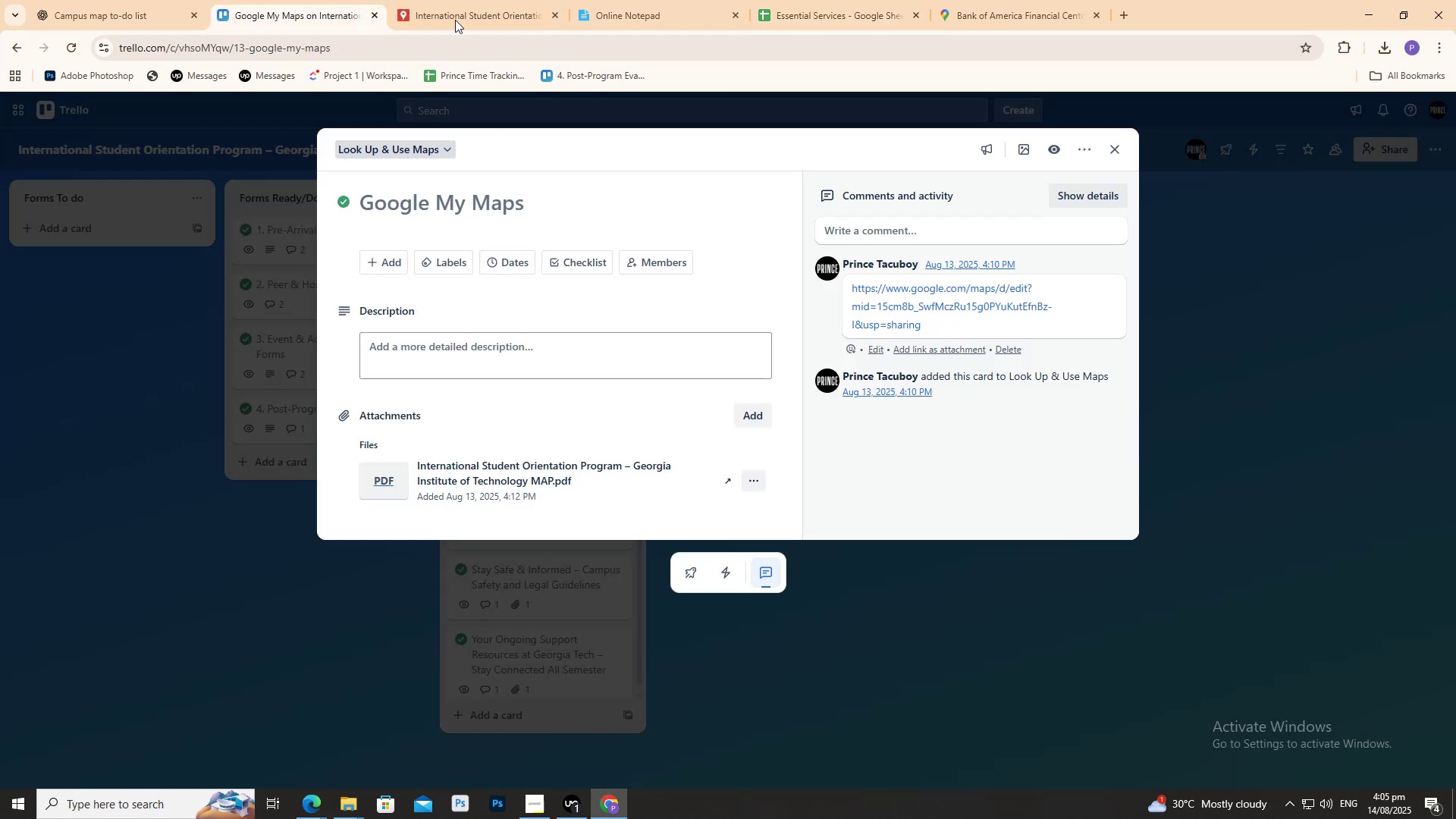 
double_click([457, 0])
 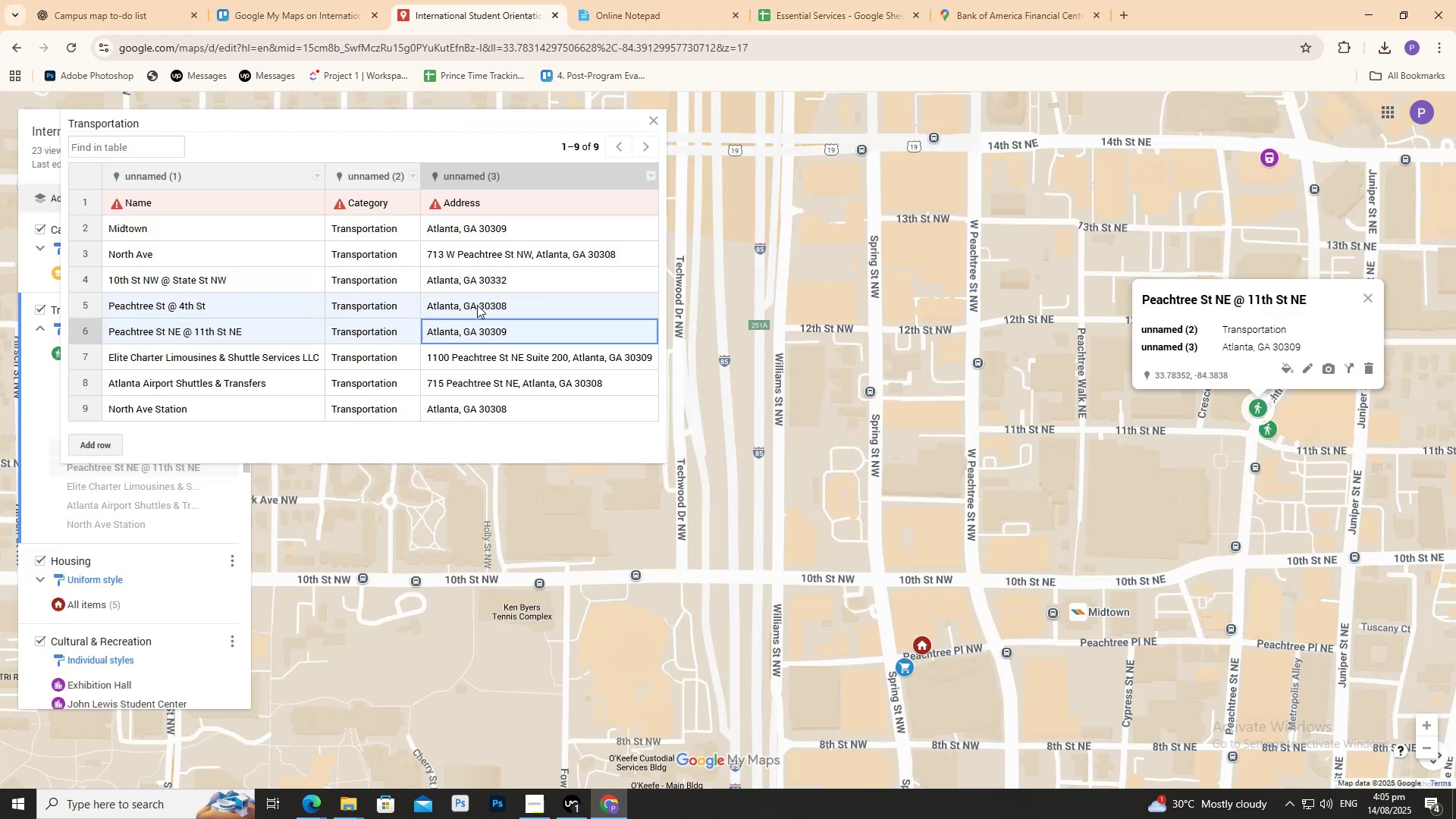 
double_click([477, 305])
 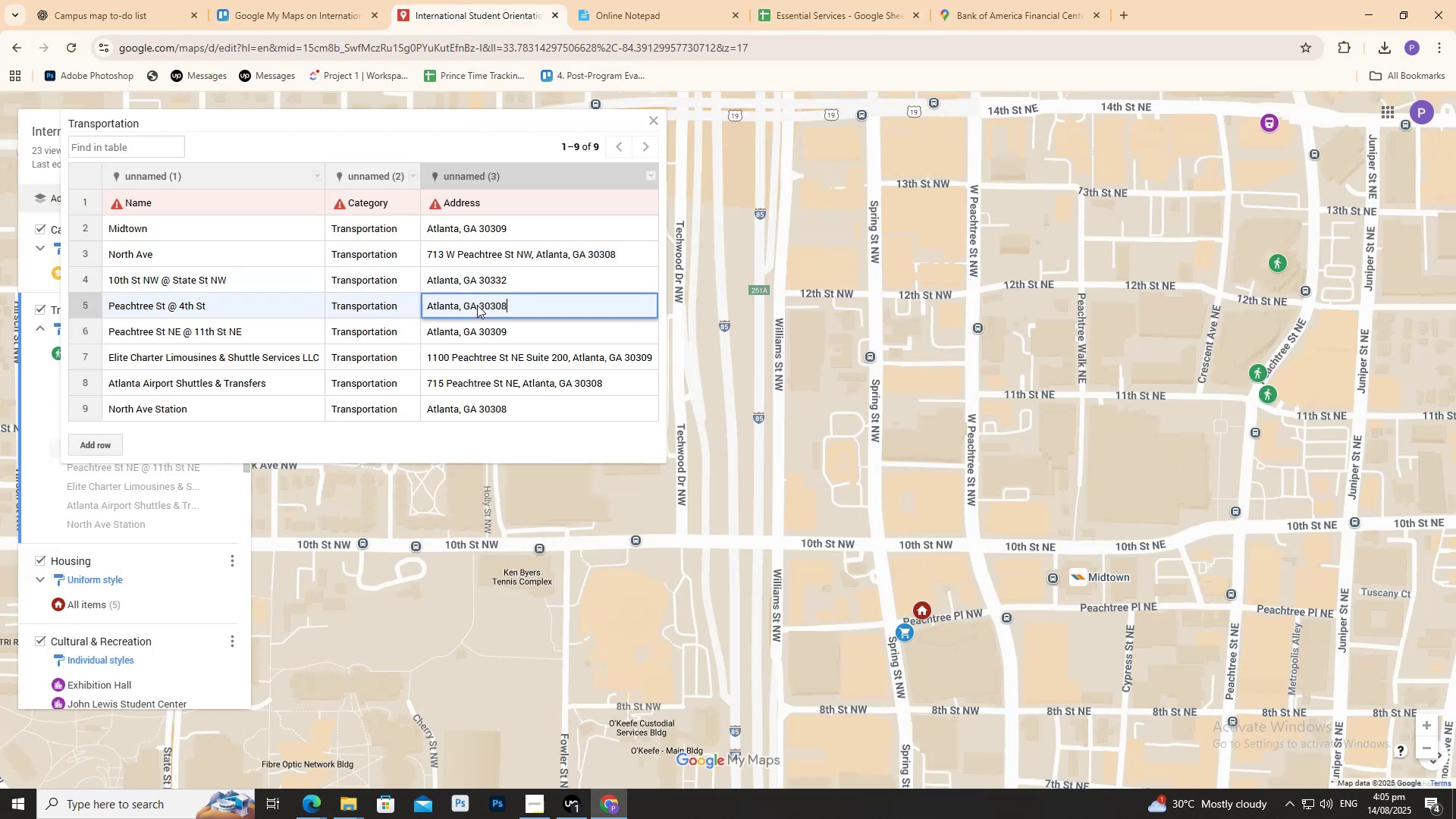 
triple_click([477, 305])
 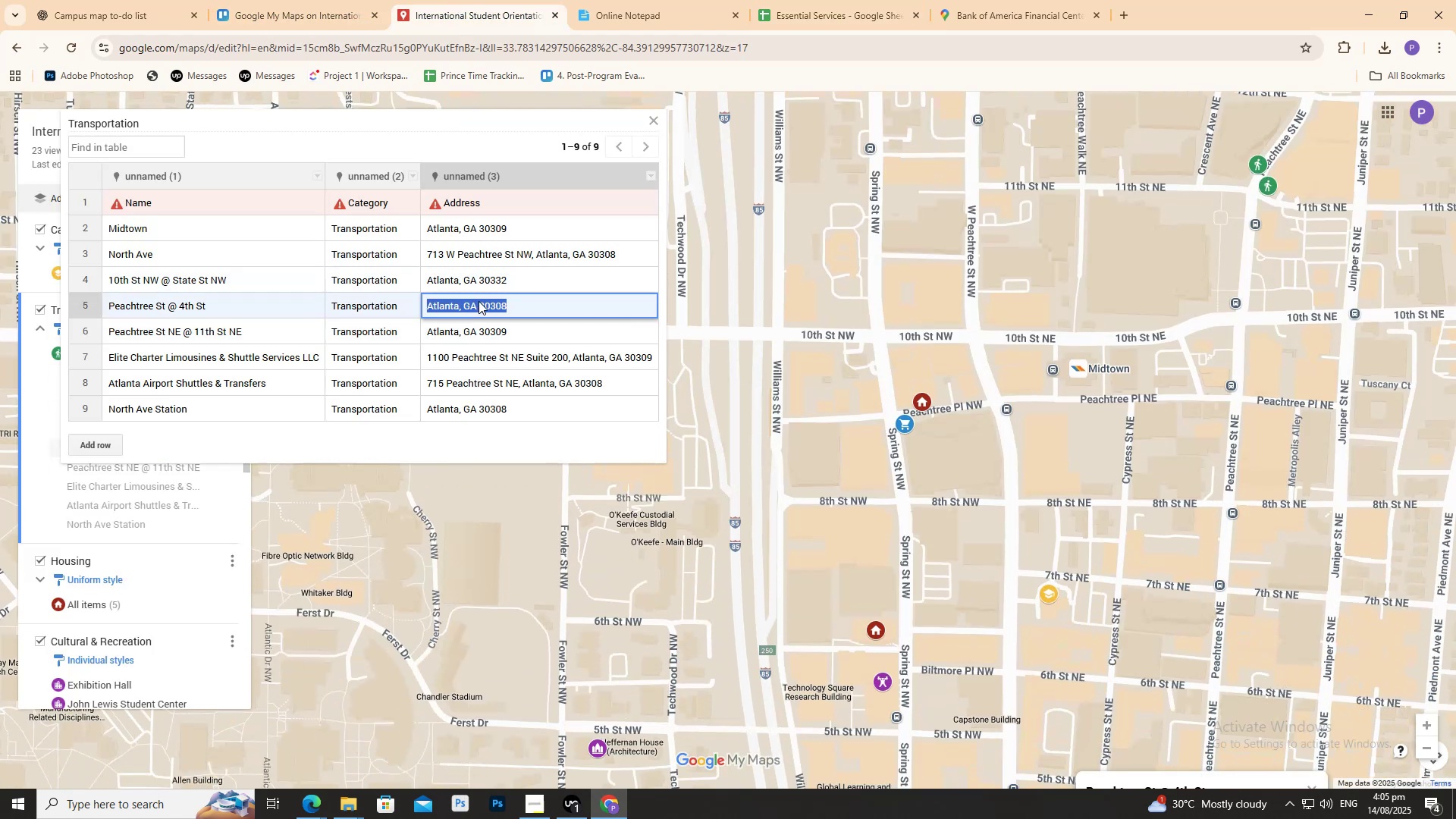 
key(Control+C)
 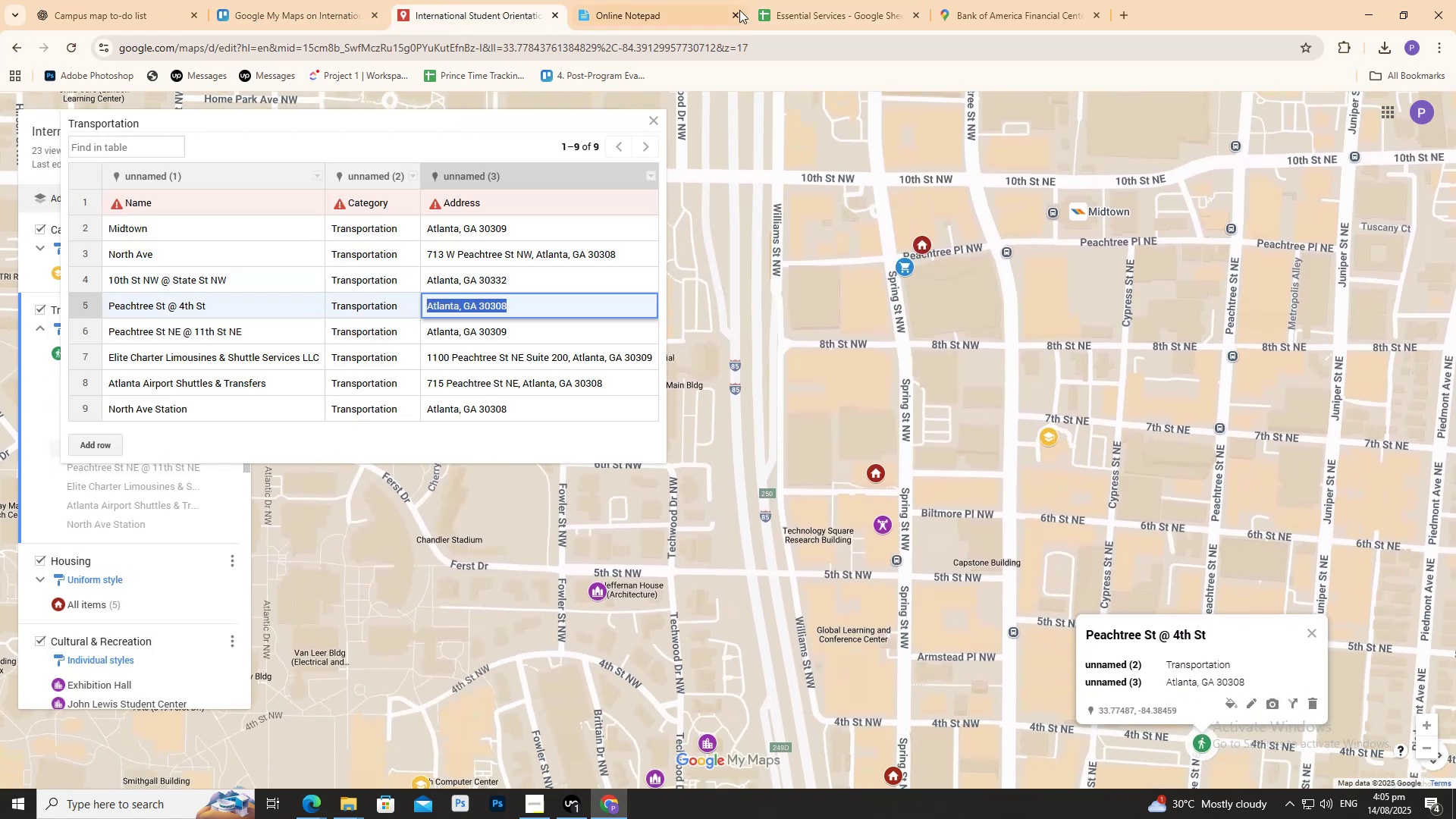 
key(Control+C)
 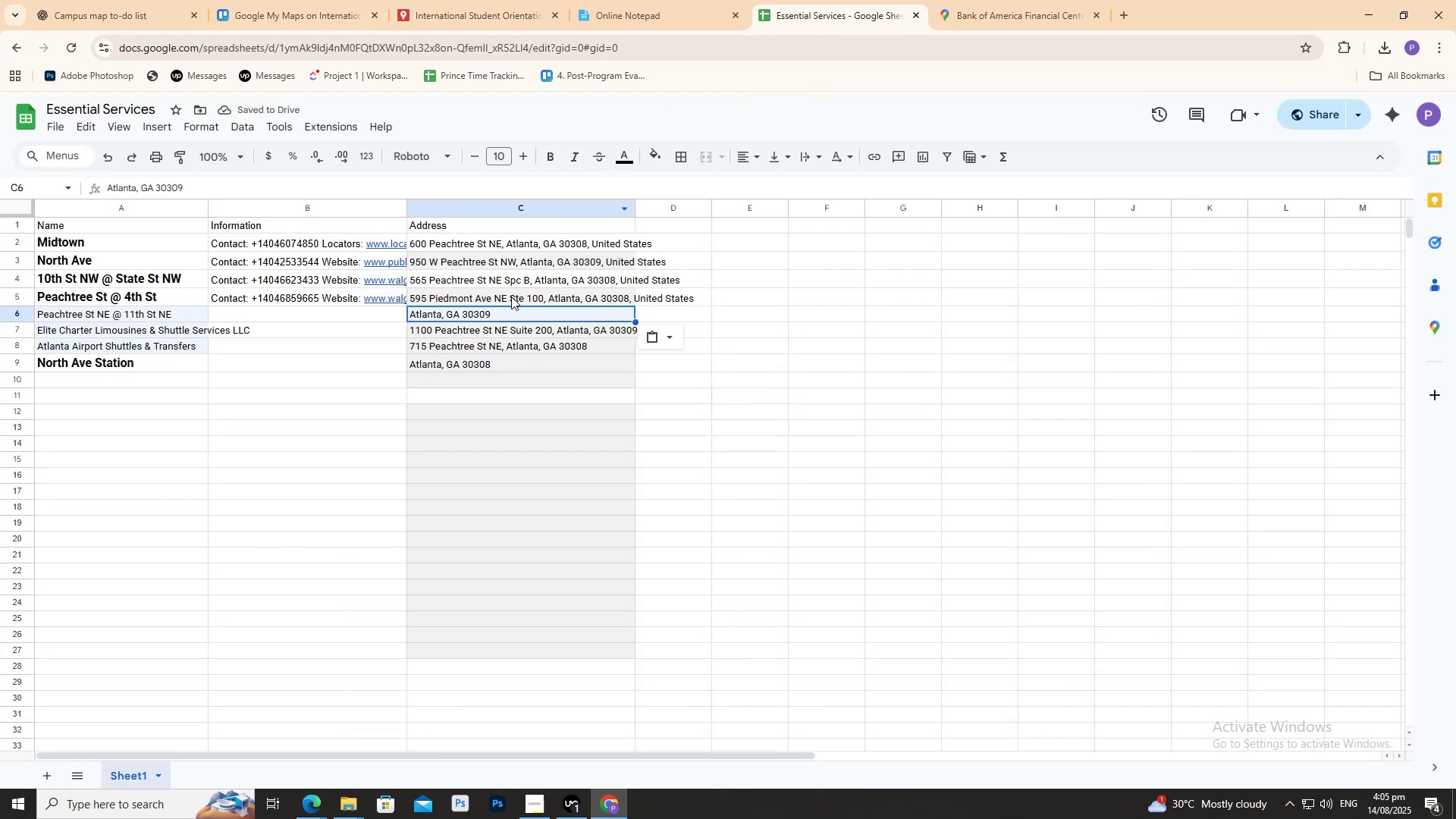 
double_click([511, 297])
 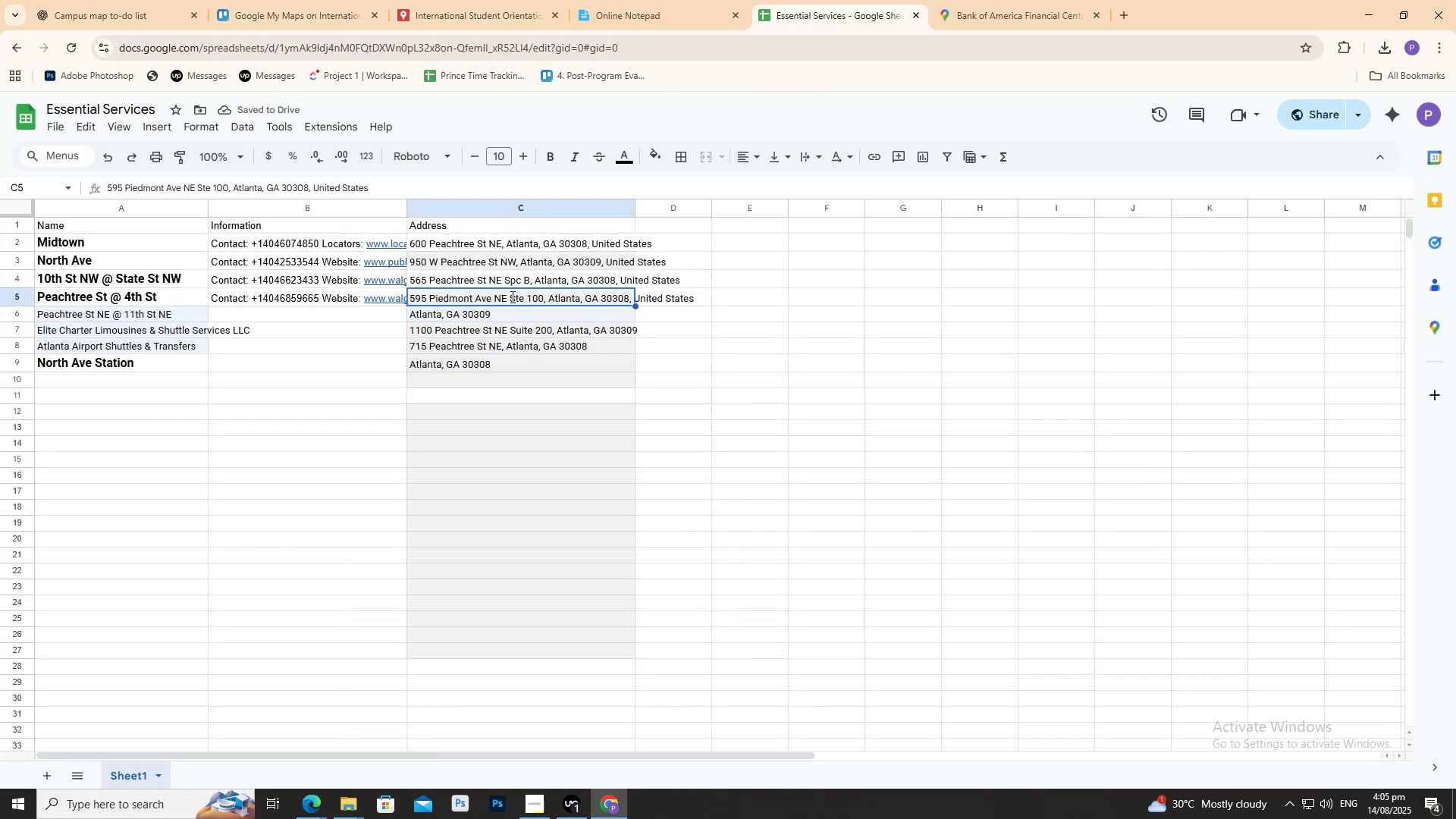 
key(Control+A)
 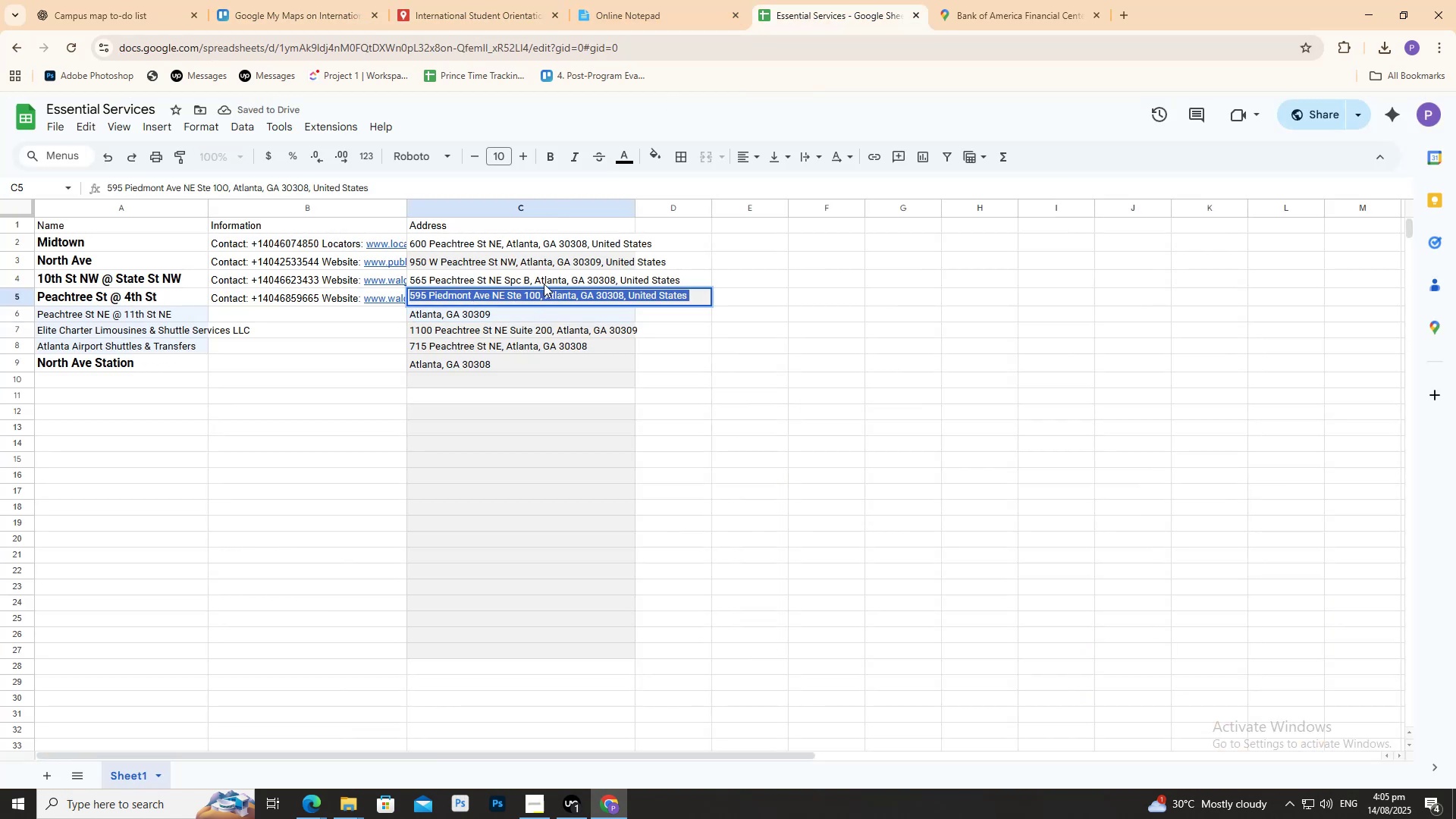 
key(Control+V)
 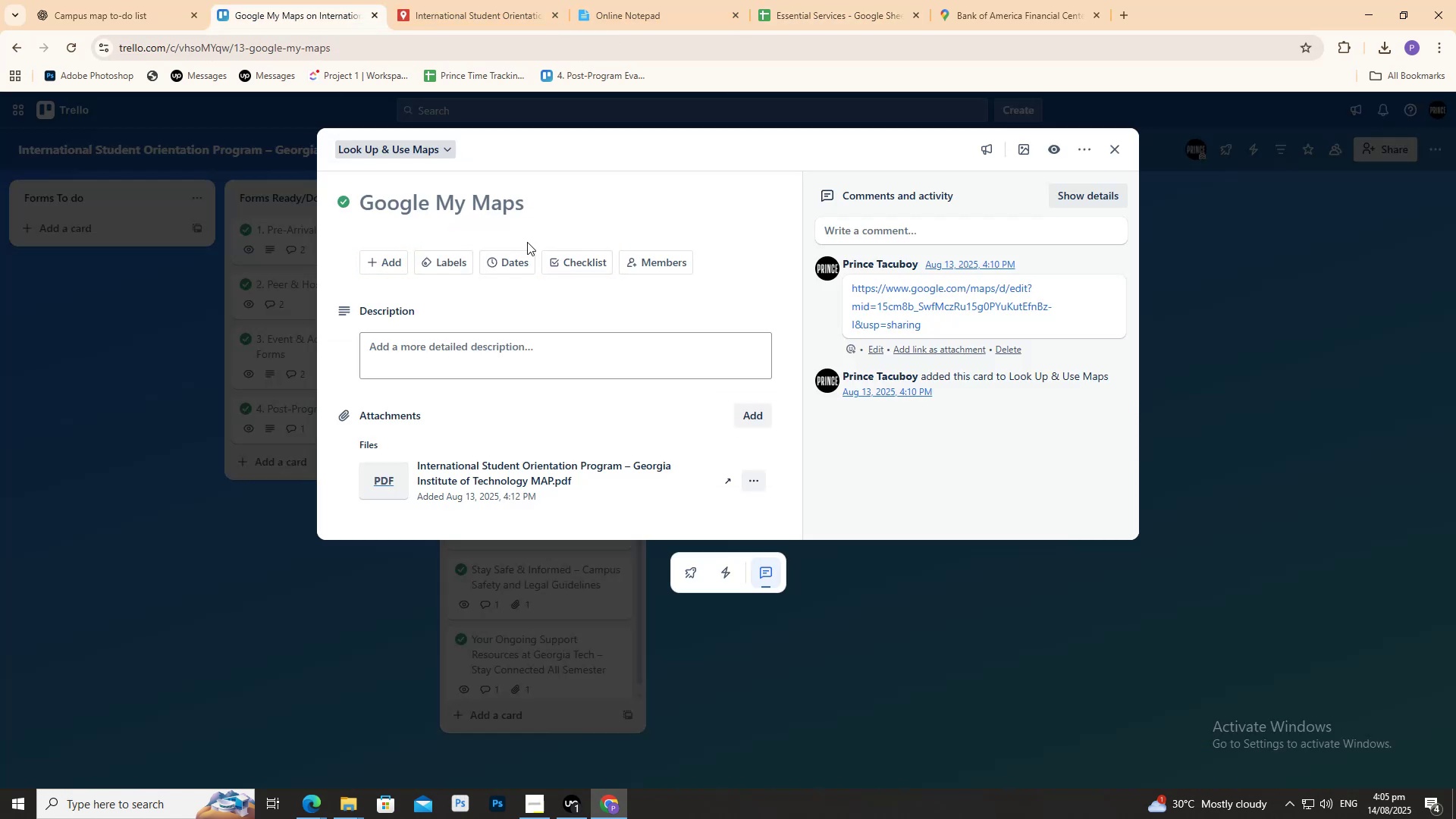 
left_click([469, 0])
 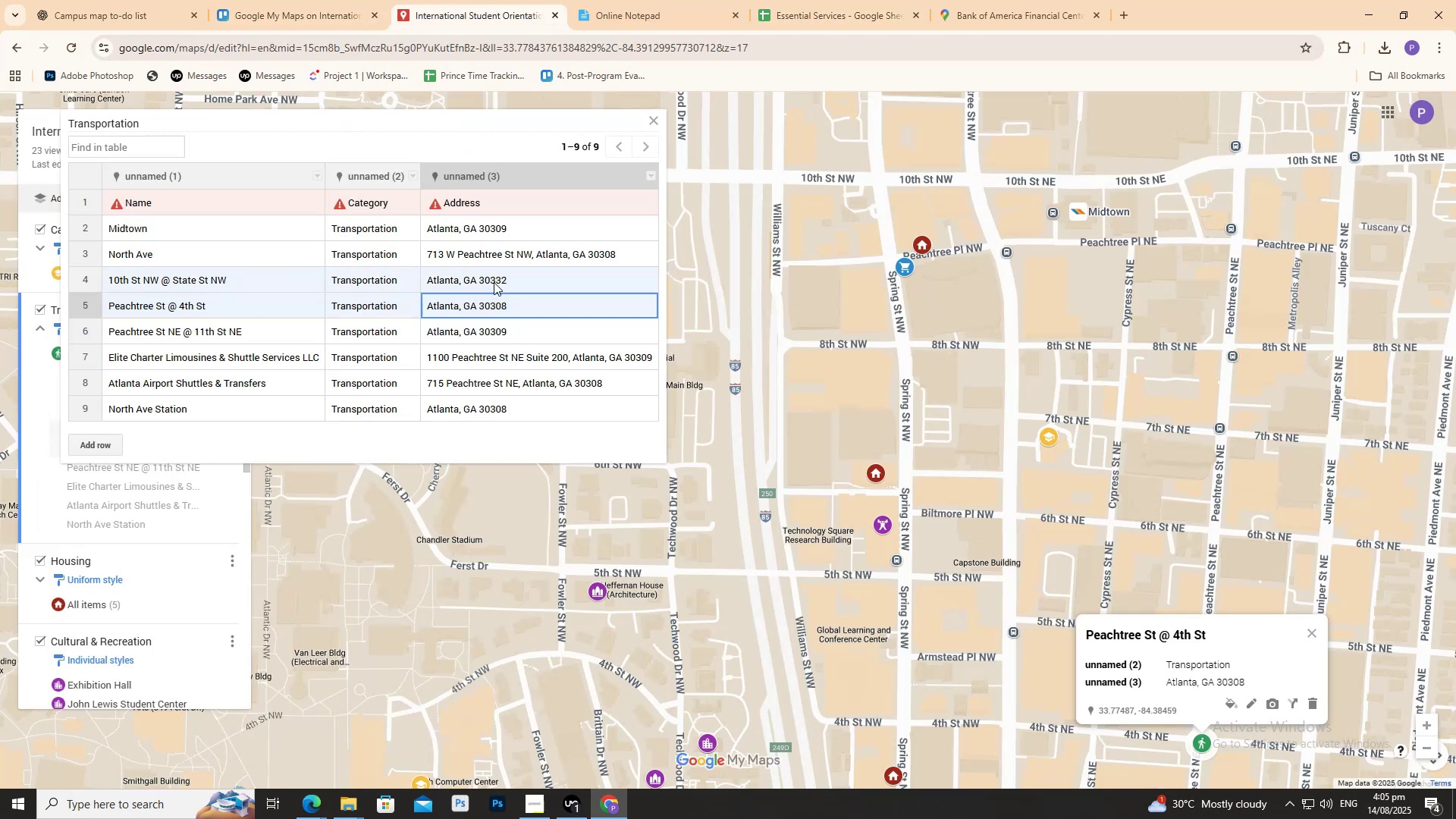 
double_click([494, 282])
 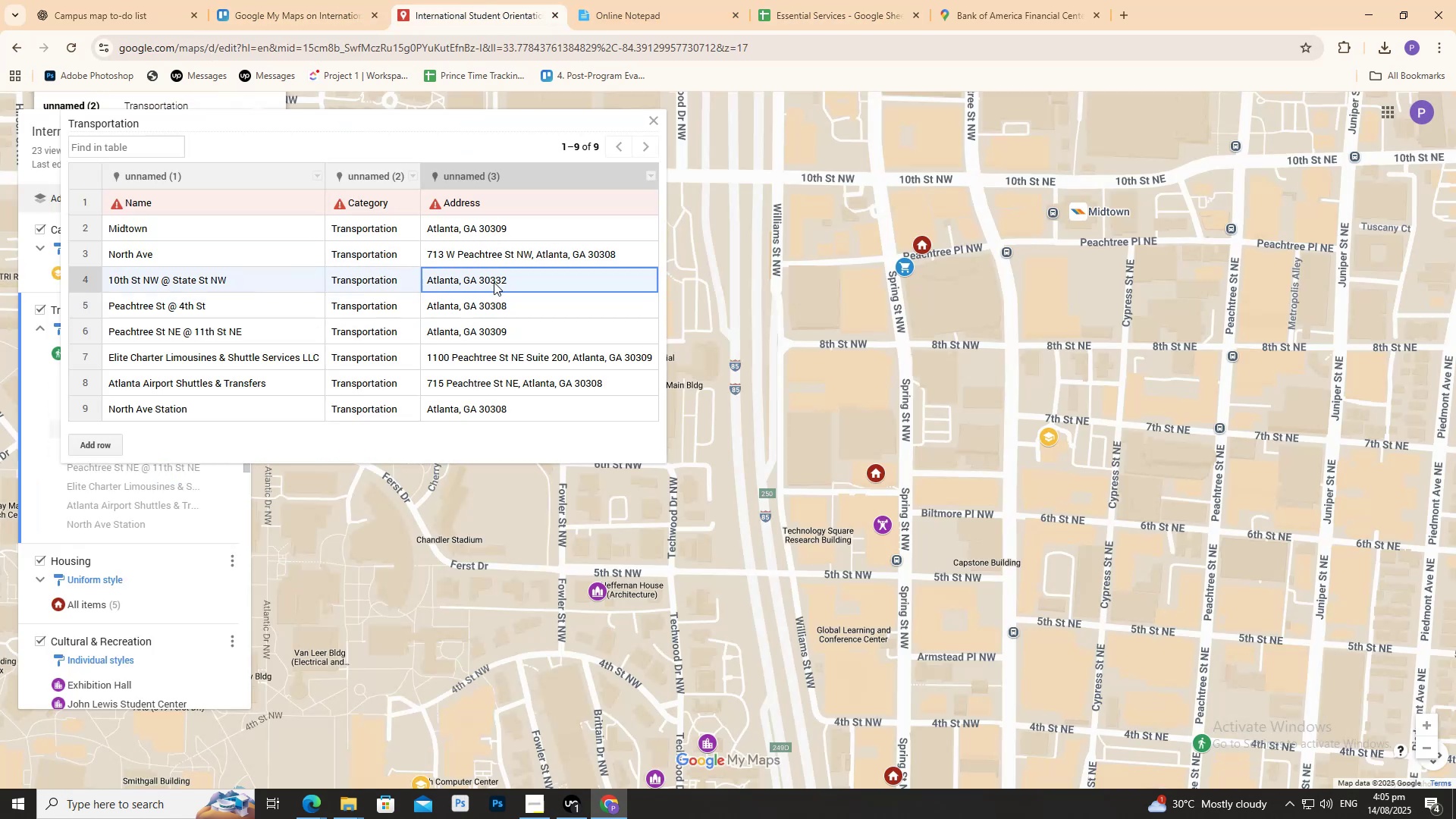 
triple_click([494, 282])
 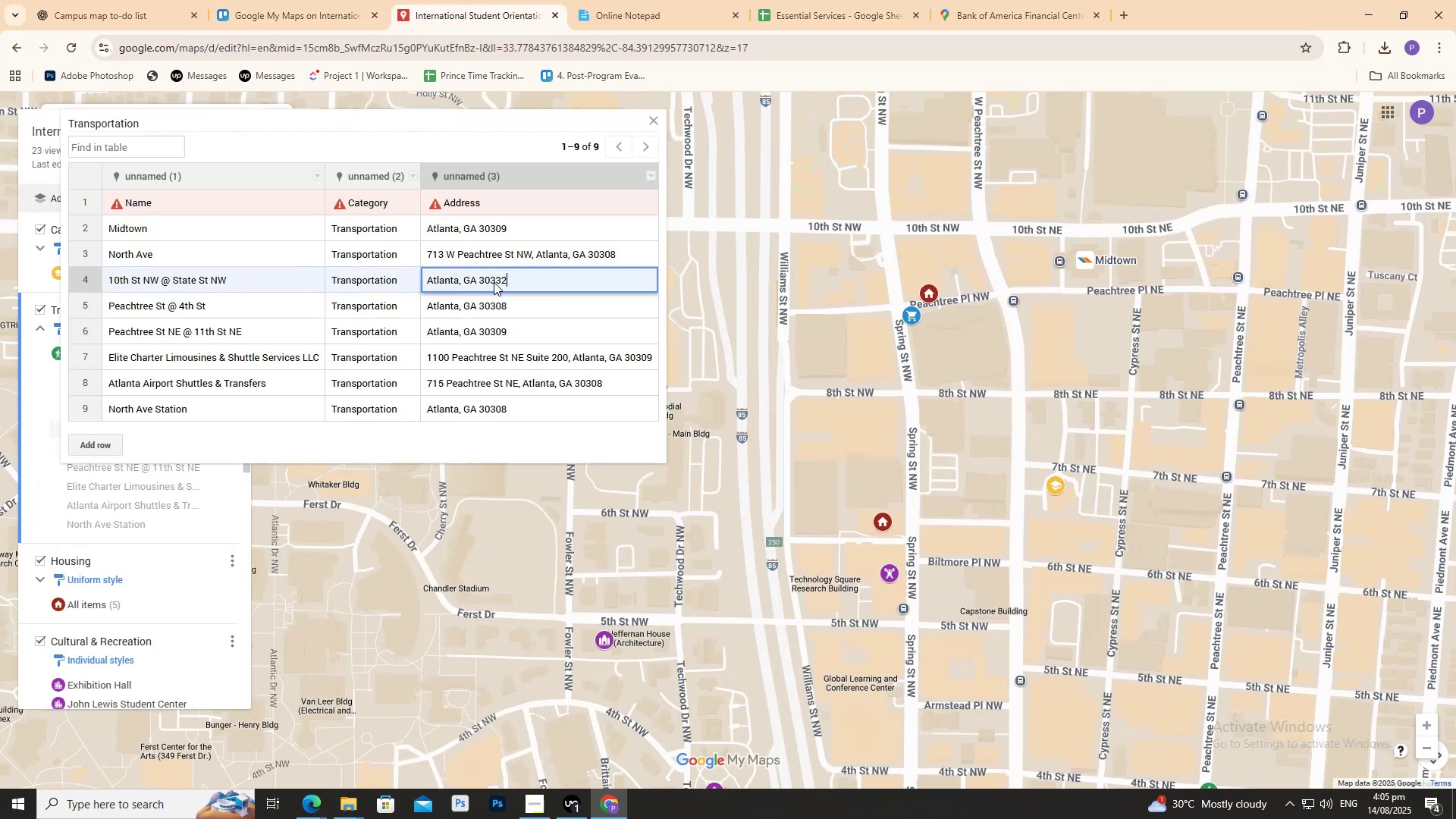 
triple_click([494, 282])
 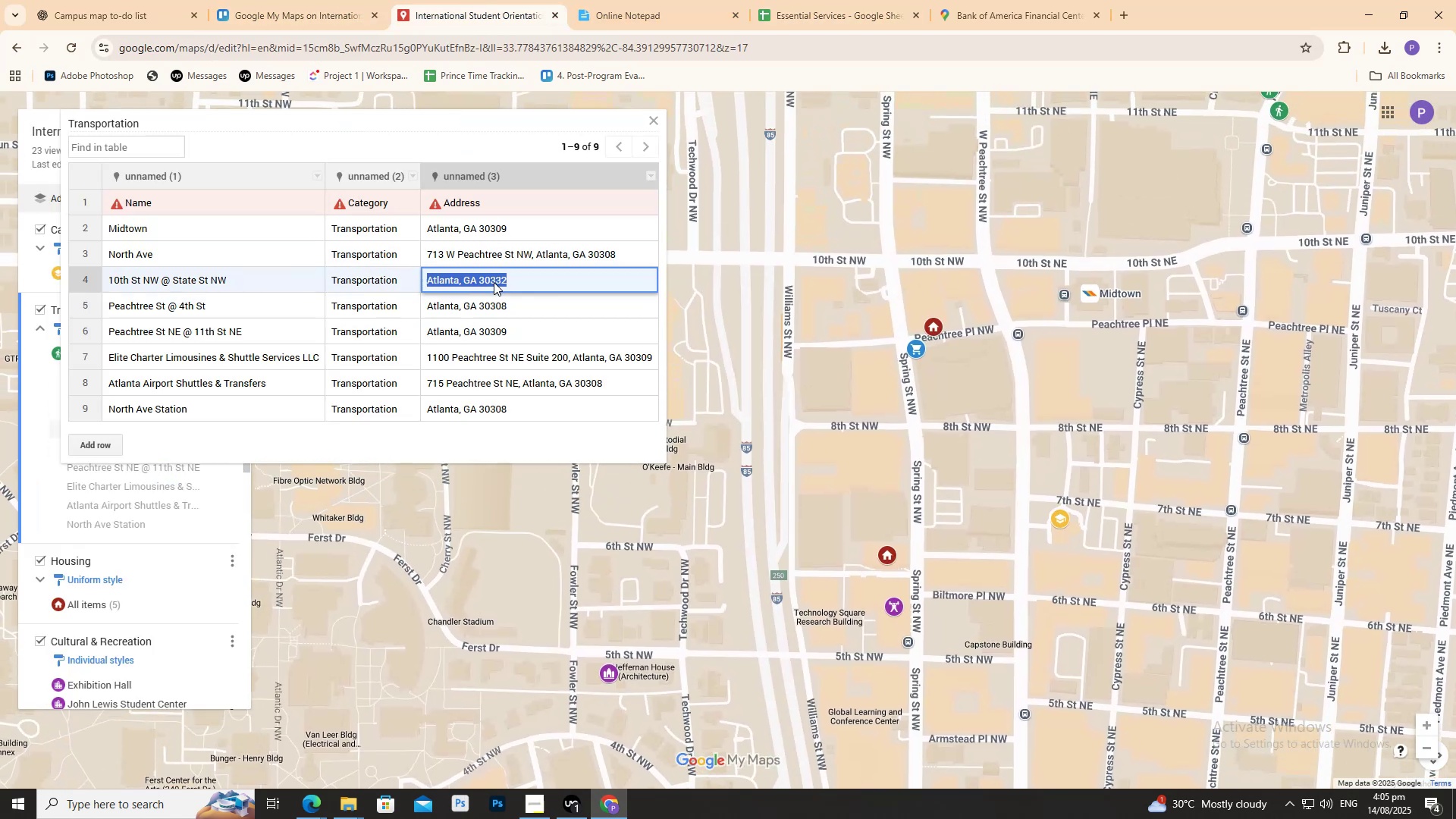 
key(Control+C)
 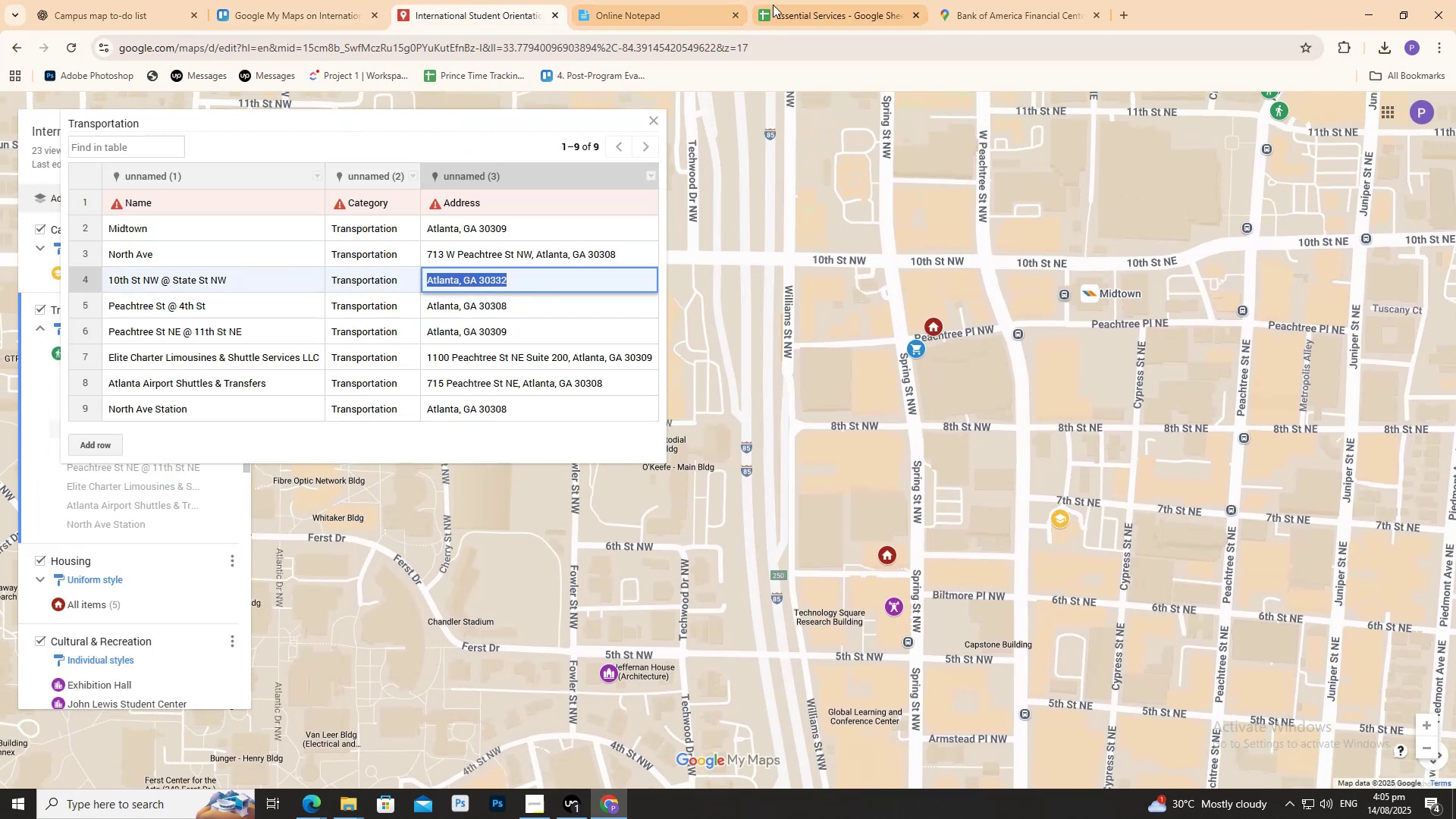 
key(Control+C)
 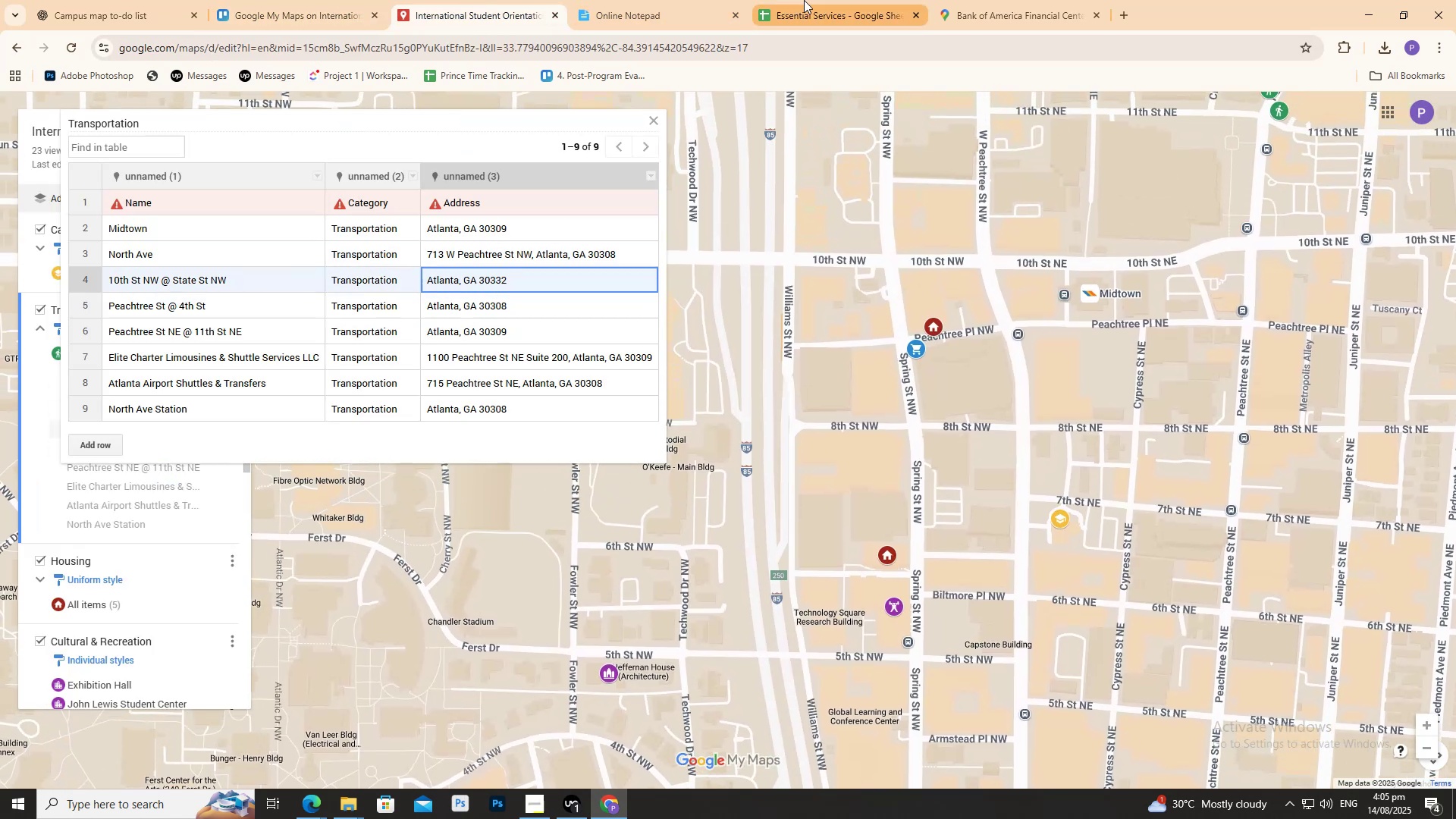 
left_click([804, 0])
 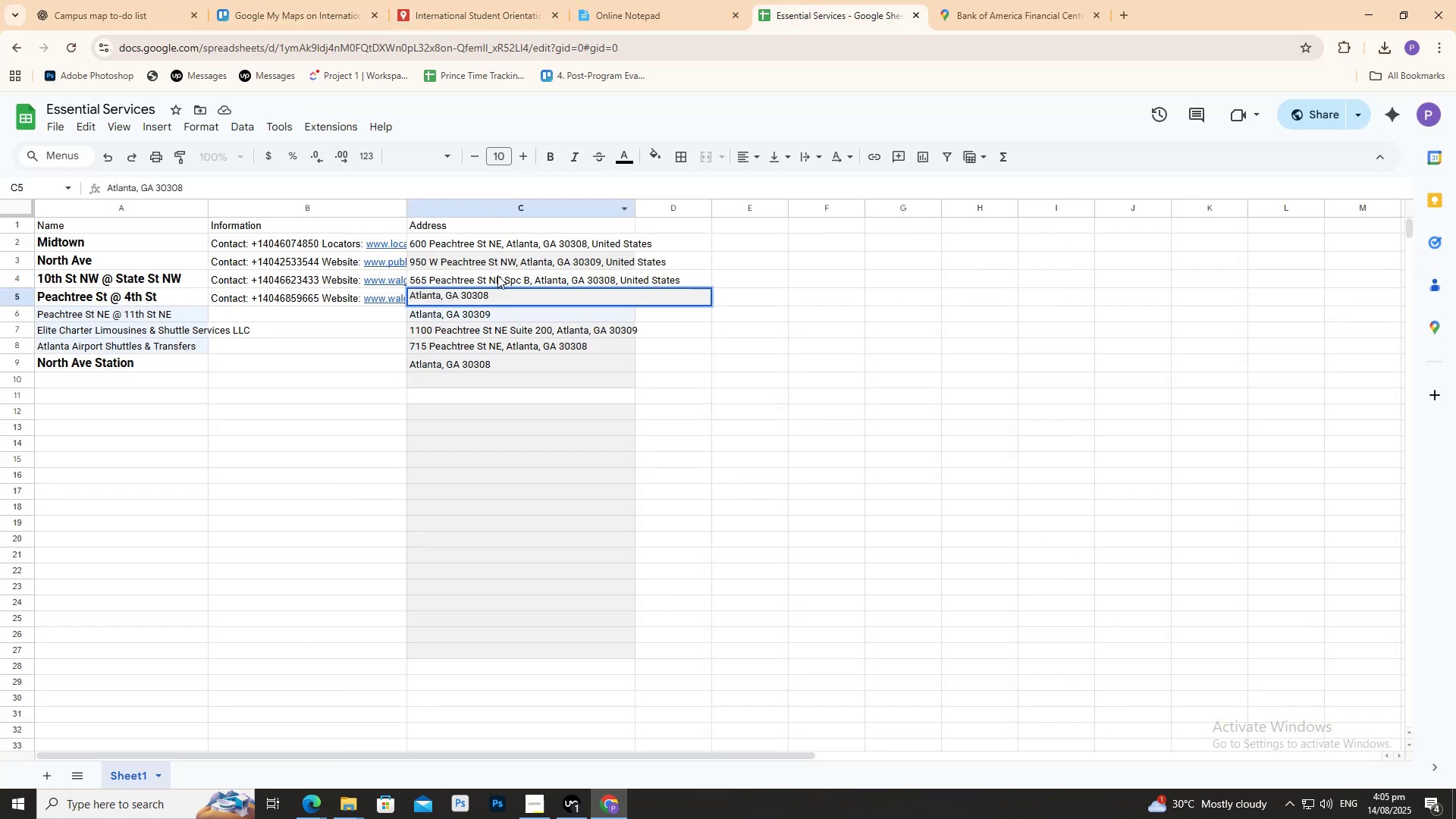 
double_click([497, 275])
 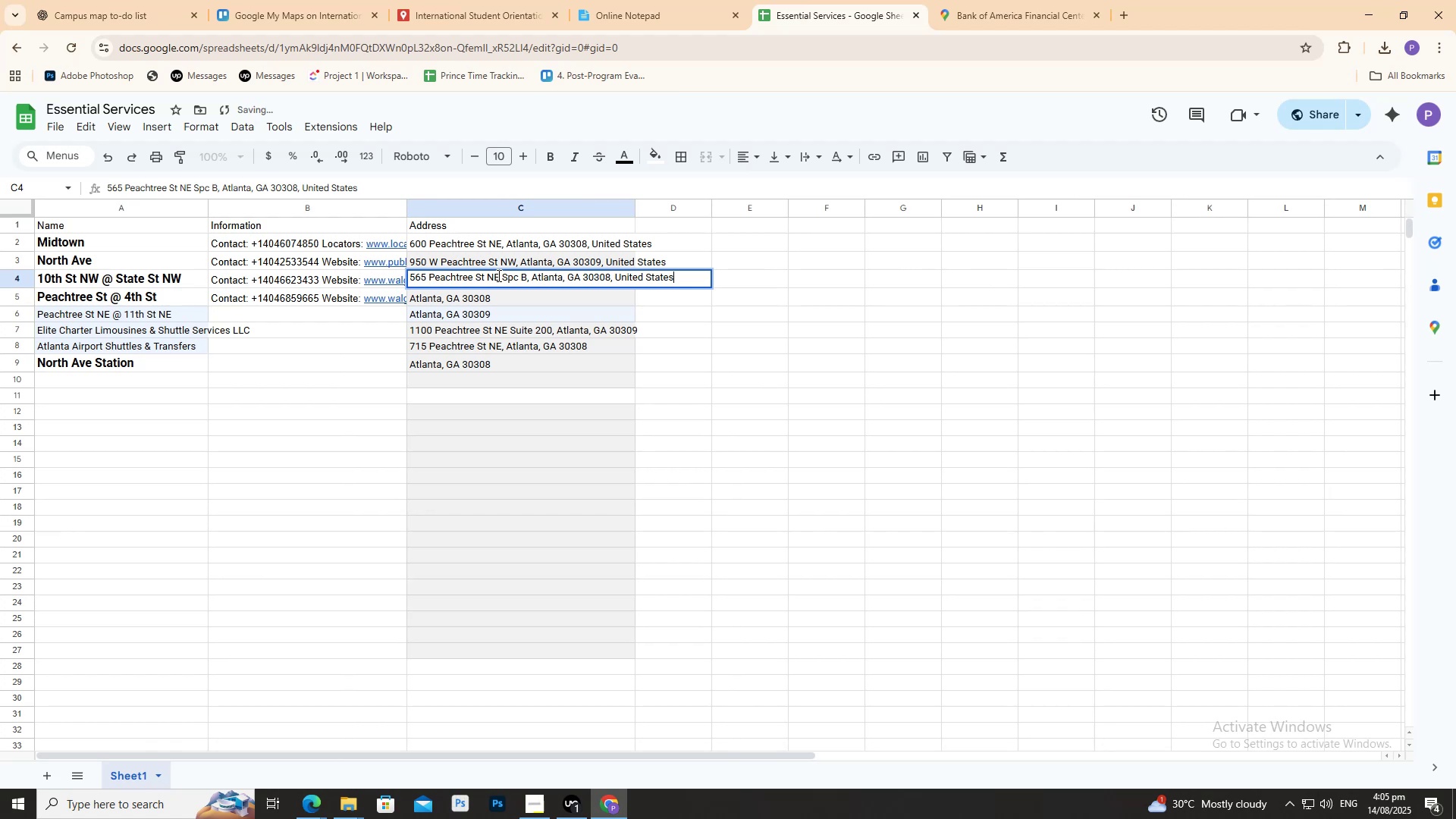 
key(Control+A)
 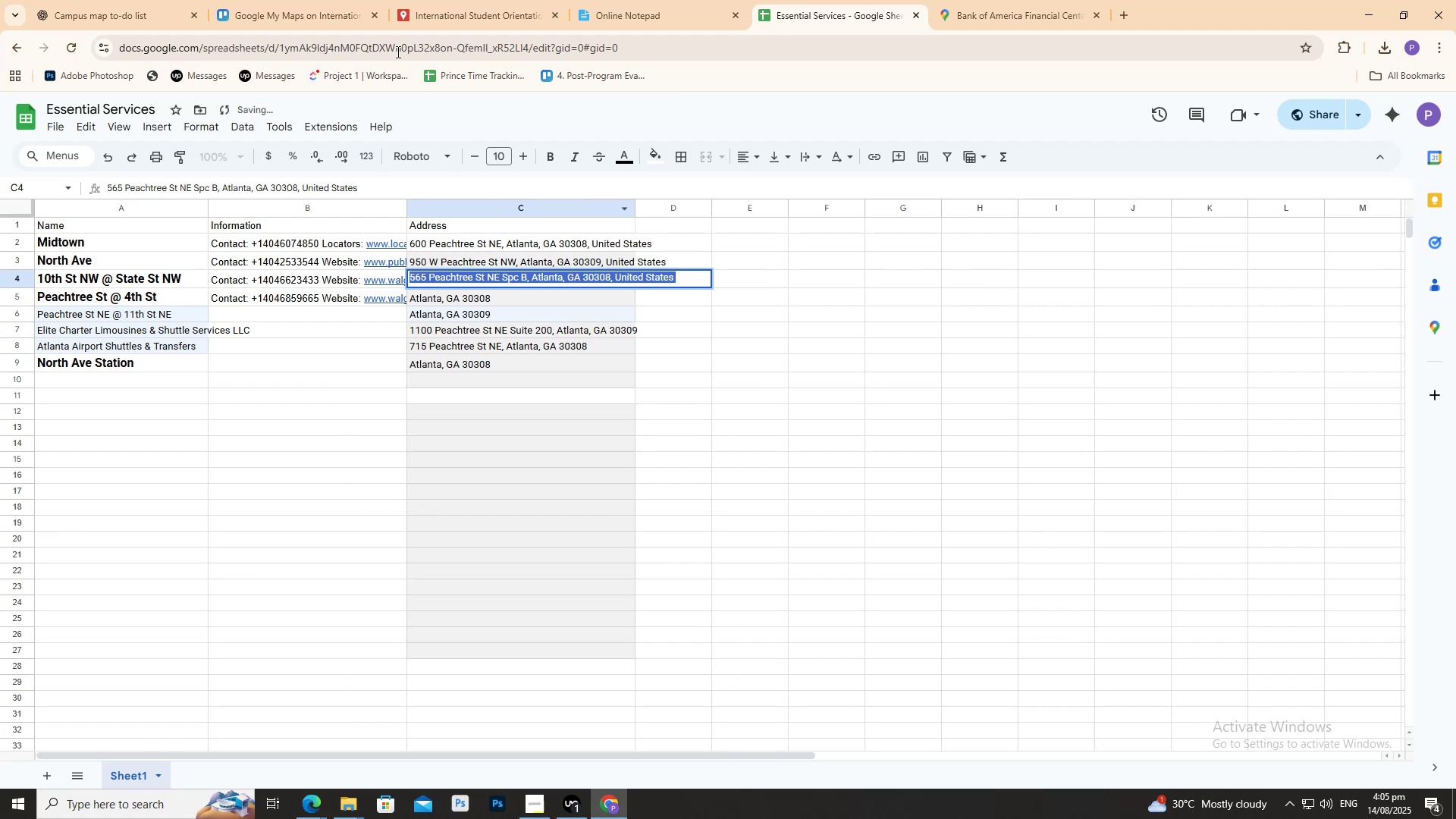 
key(Control+V)
 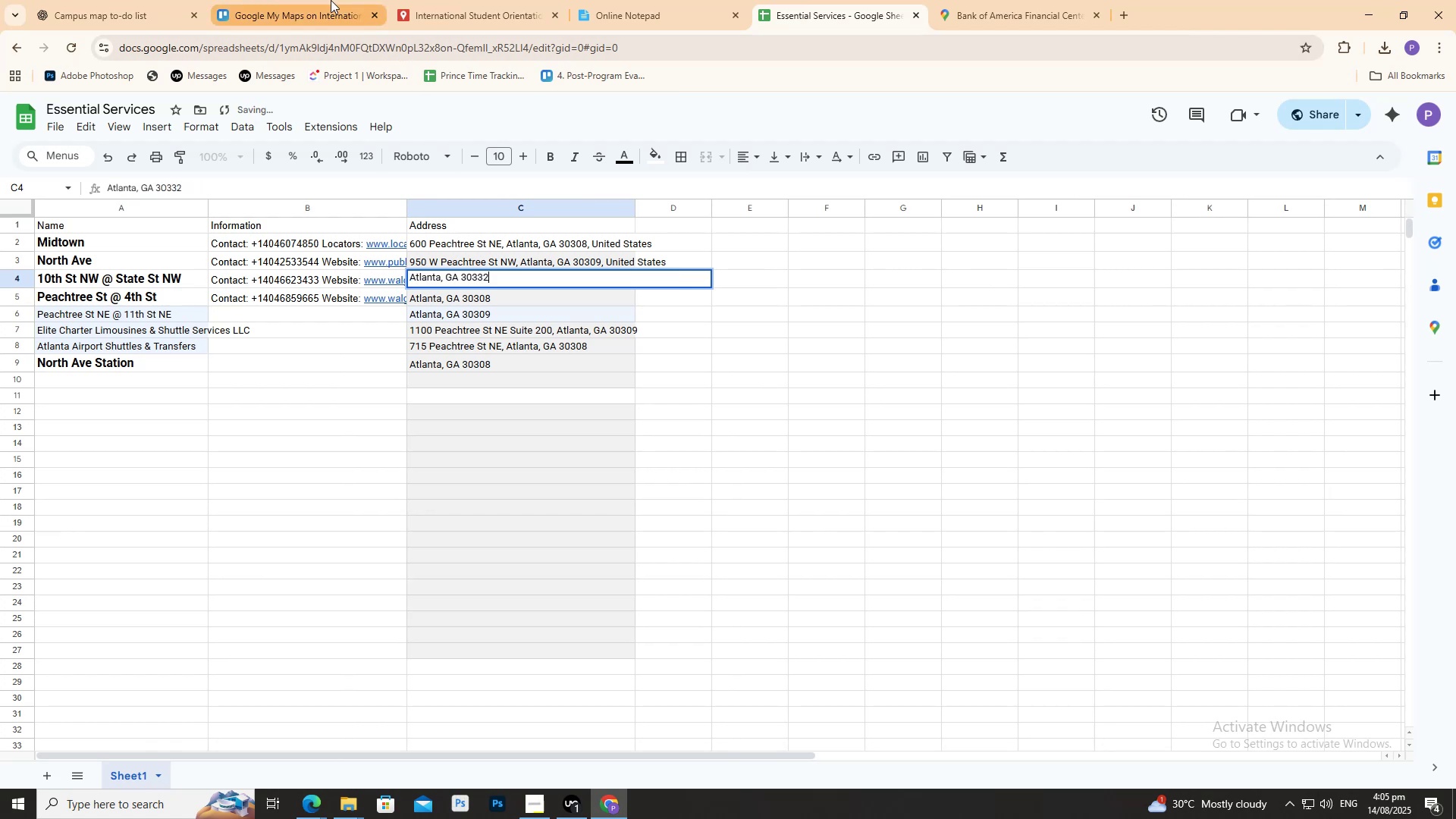 
left_click([331, 0])
 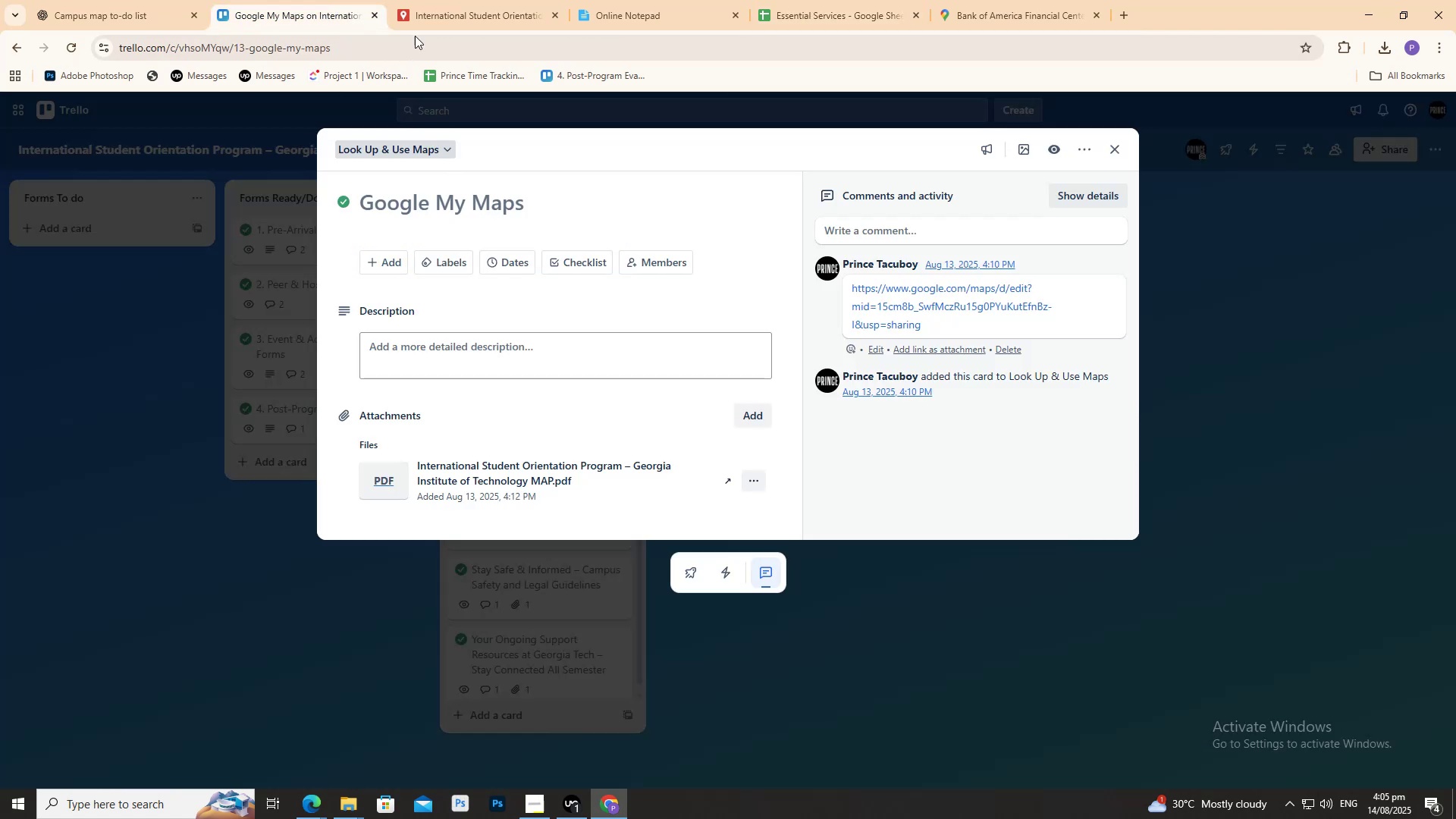 
left_click([431, 0])
 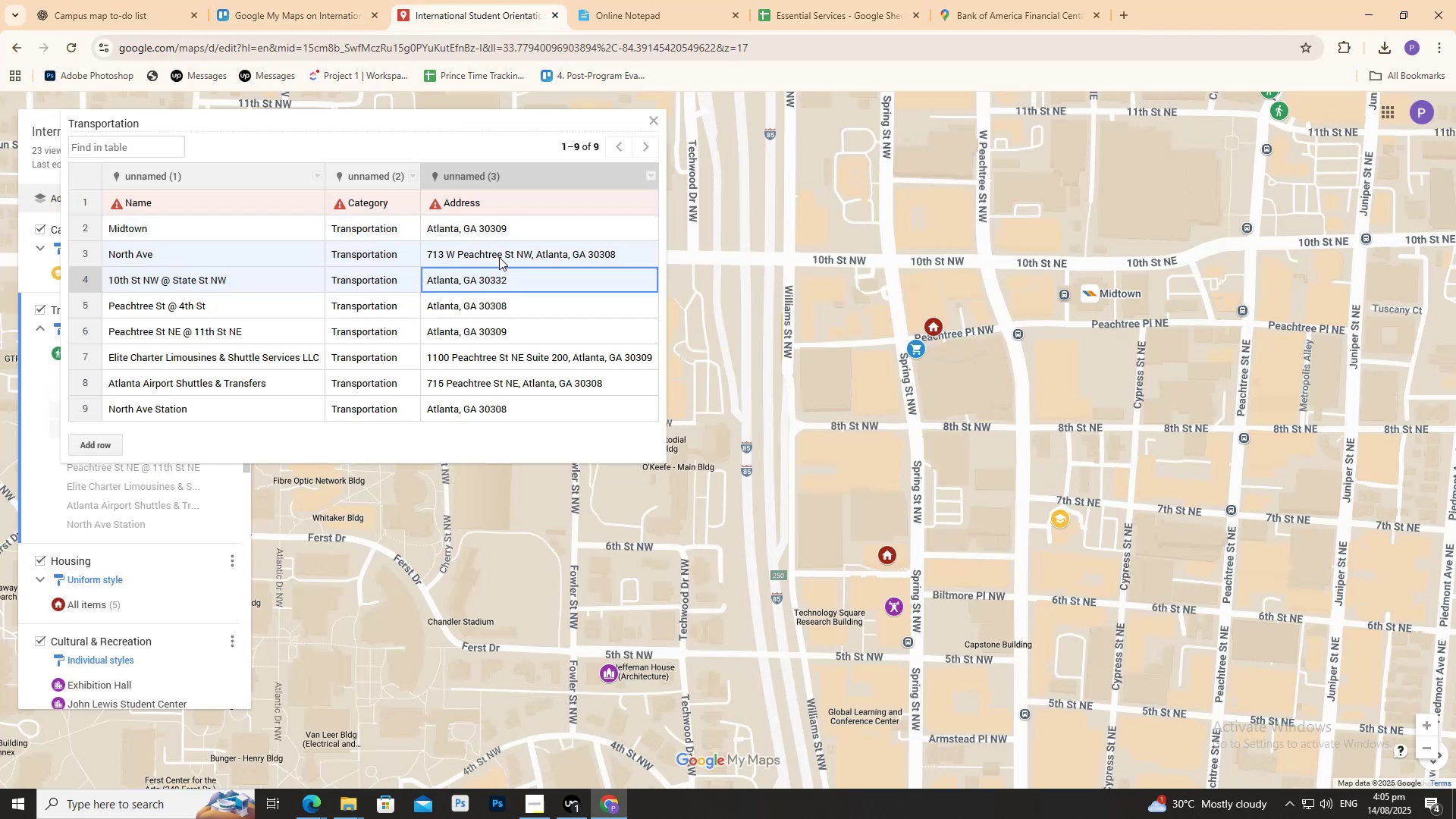 
double_click([499, 257])
 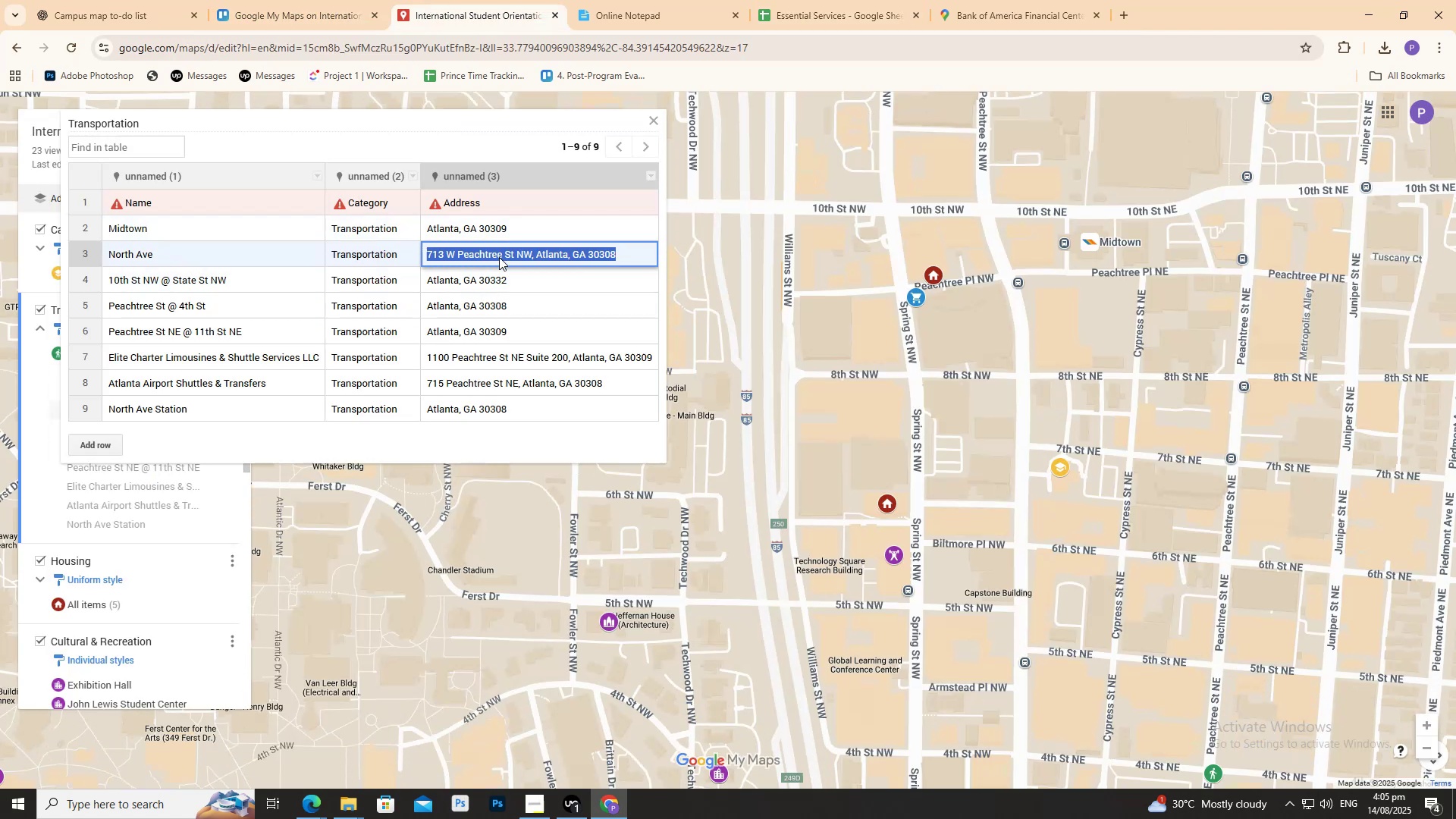 
triple_click([499, 257])
 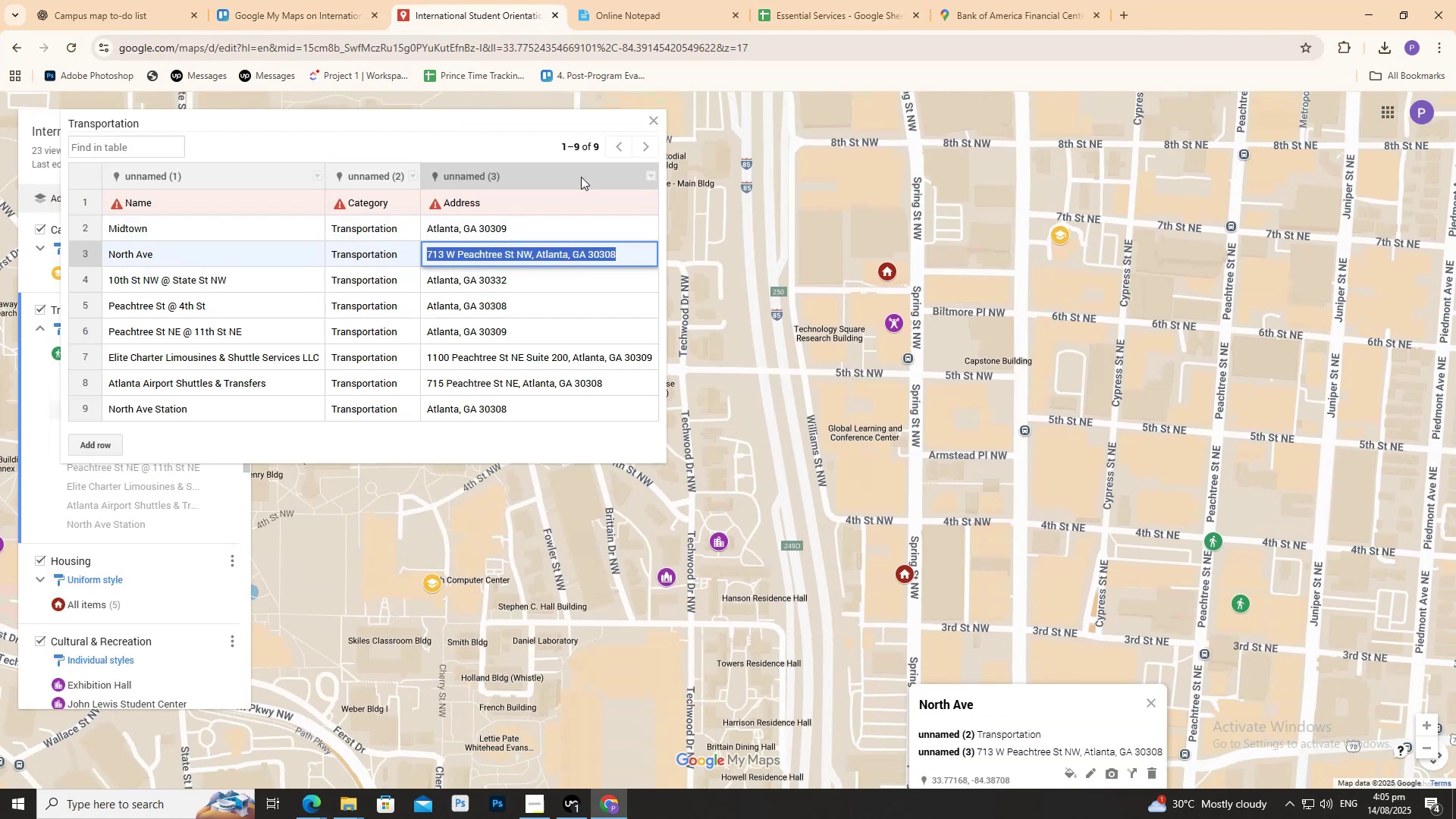 
key(Control+C)
 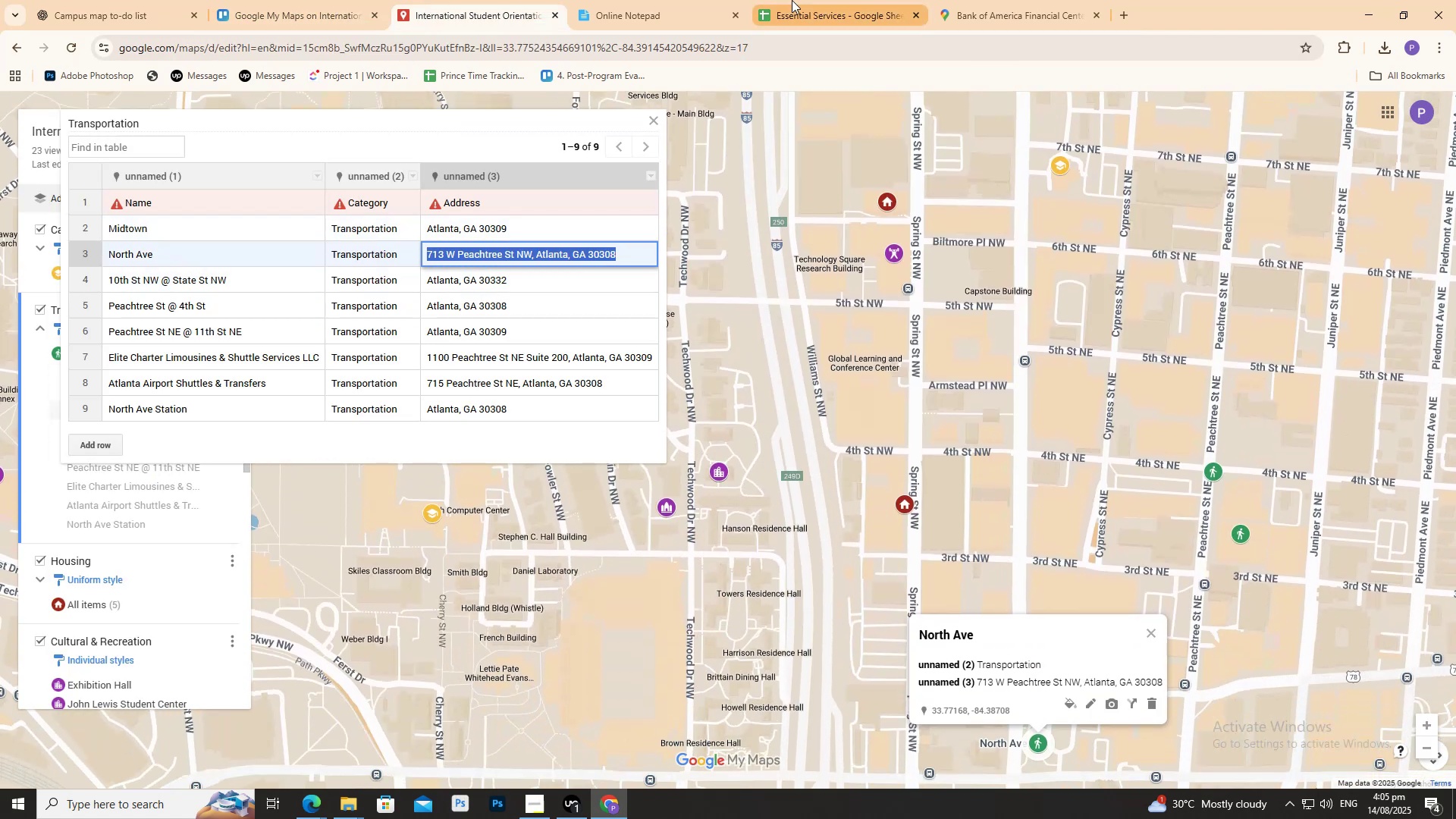 
key(Control+C)
 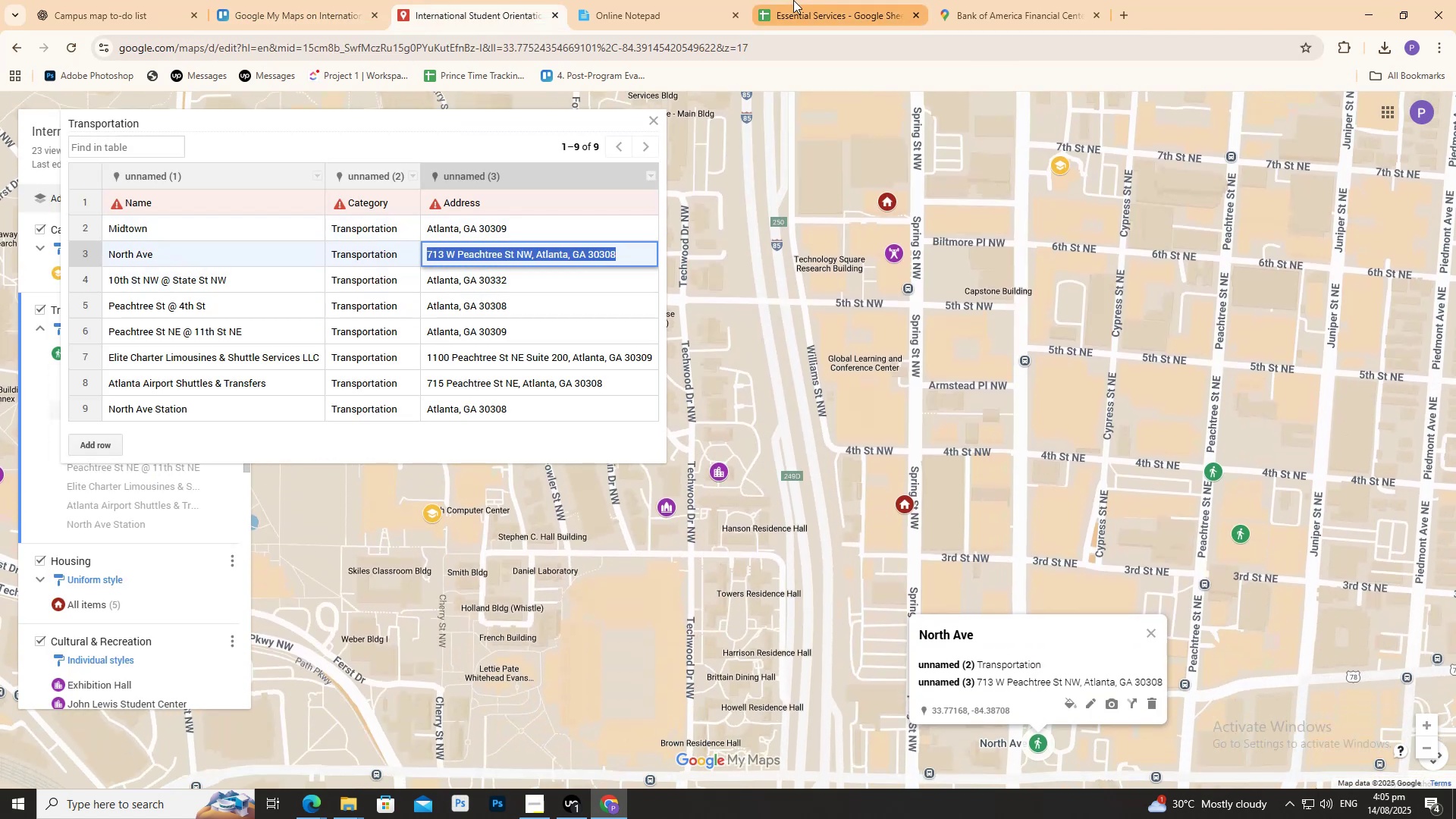 
left_click([793, 0])
 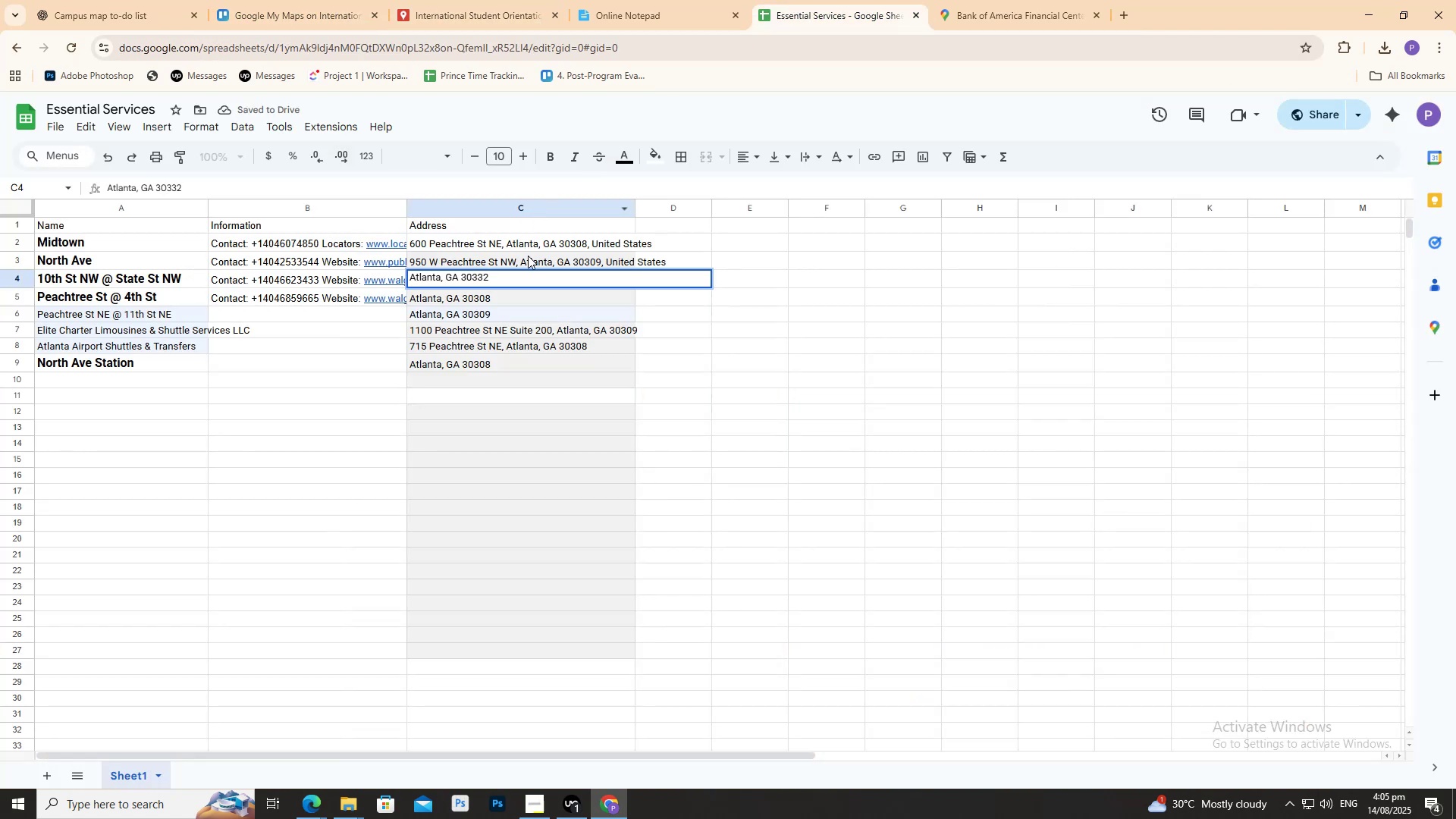 
double_click([529, 256])
 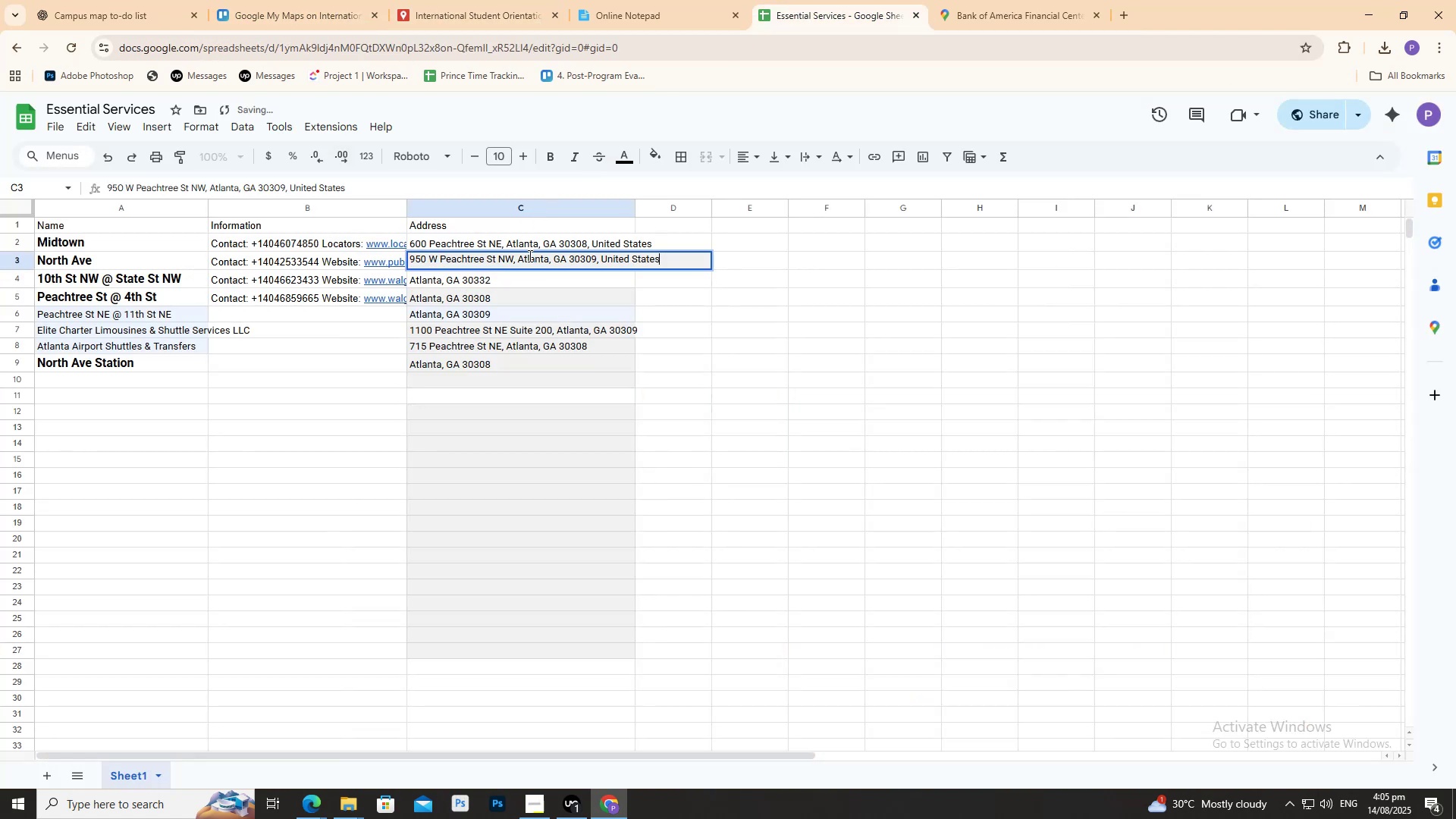 
key(Control+A)
 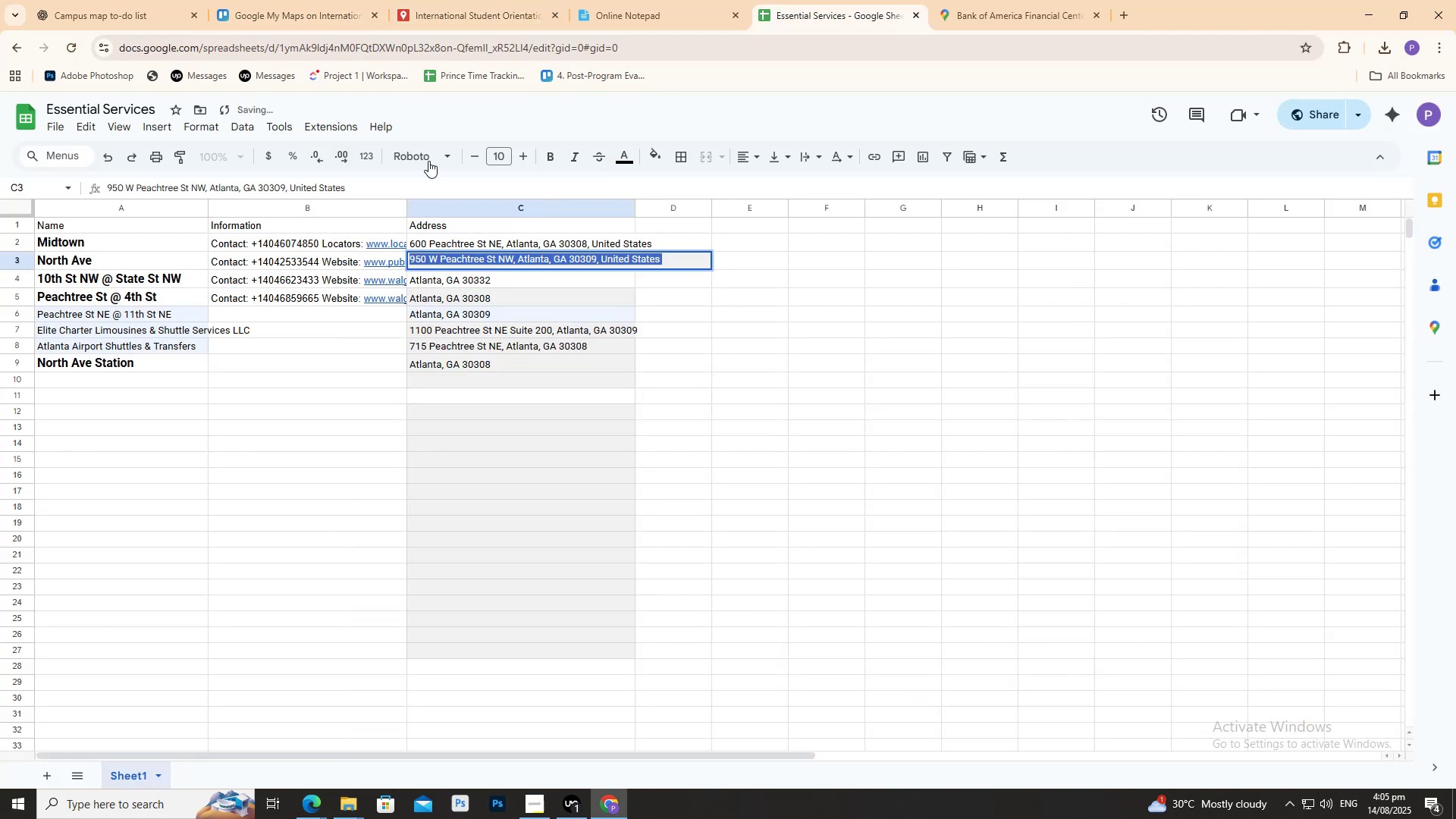 
key(Control+V)
 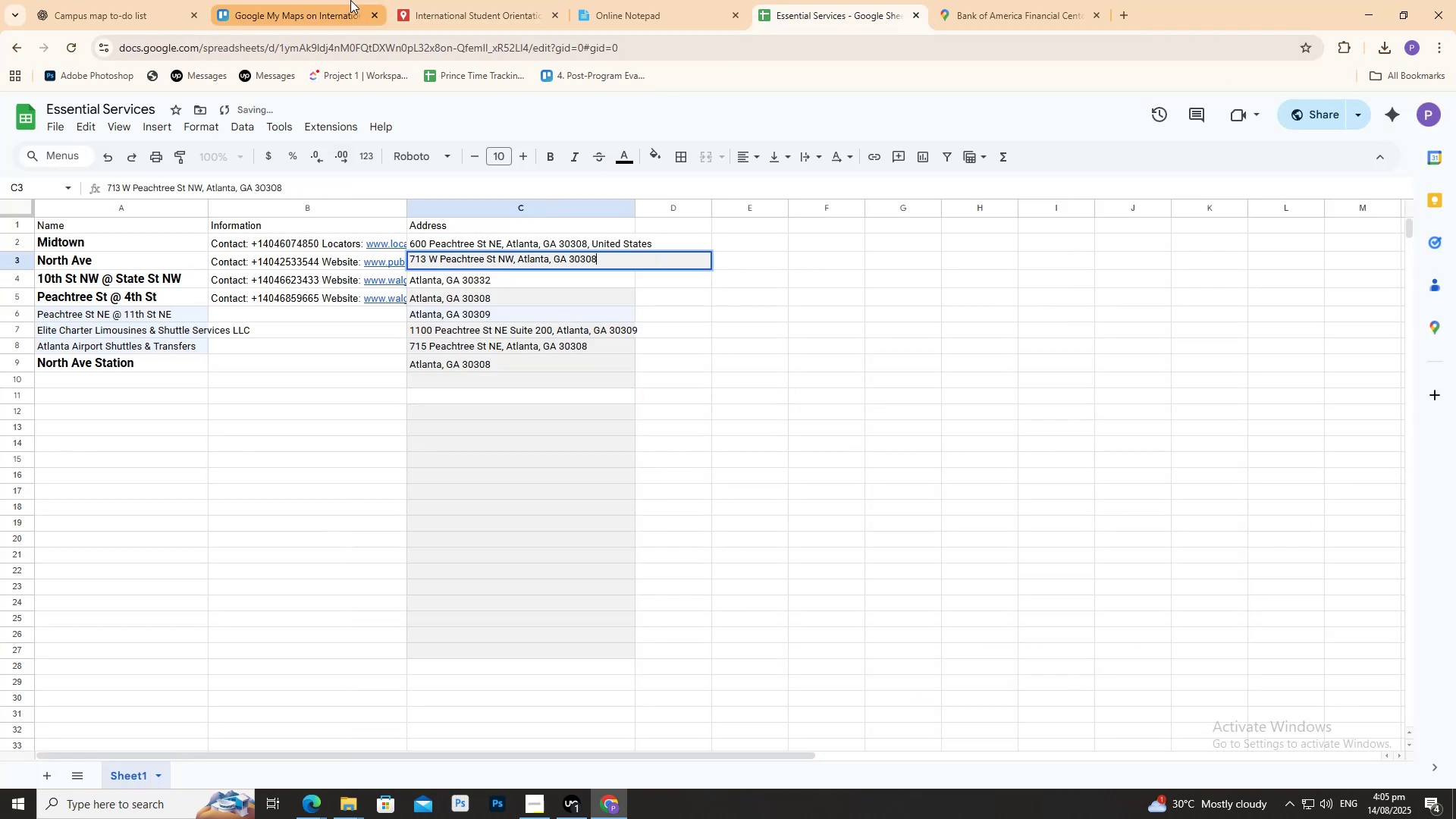 
left_click([350, 0])
 